 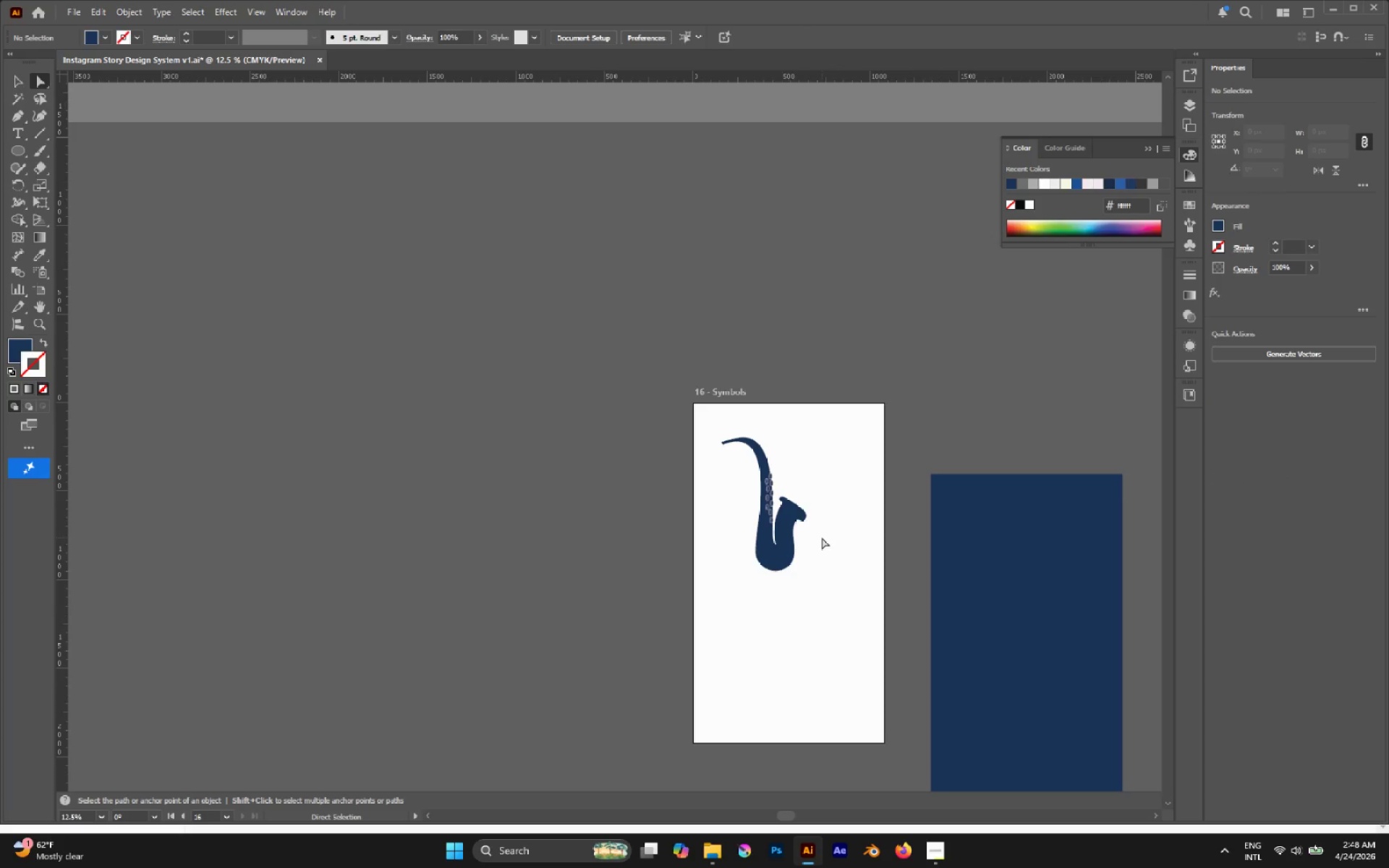 
hold_key(key=AltLeft, duration=0.69)
 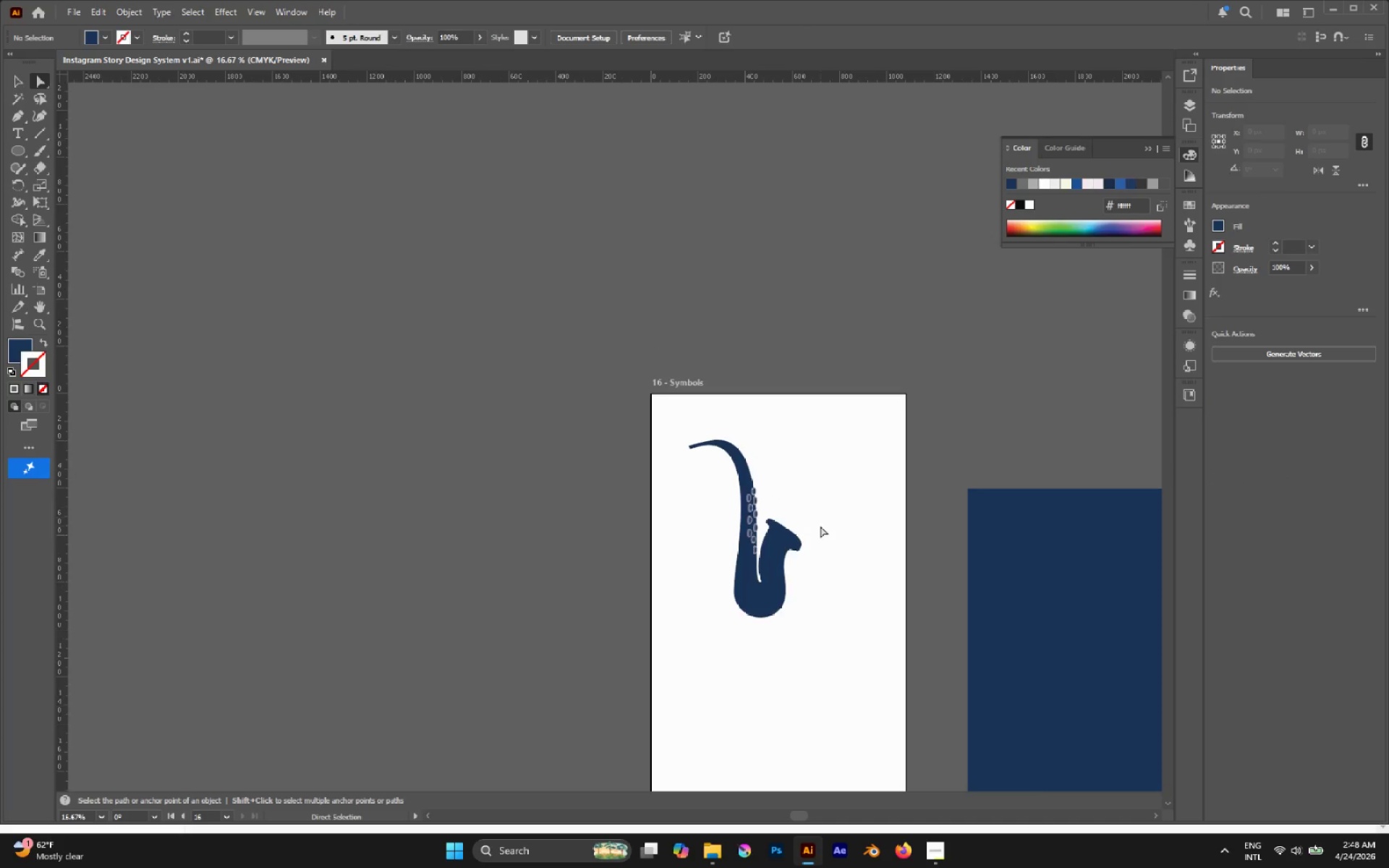 
scroll: coordinate [820, 534], scroll_direction: up, amount: 2.0
 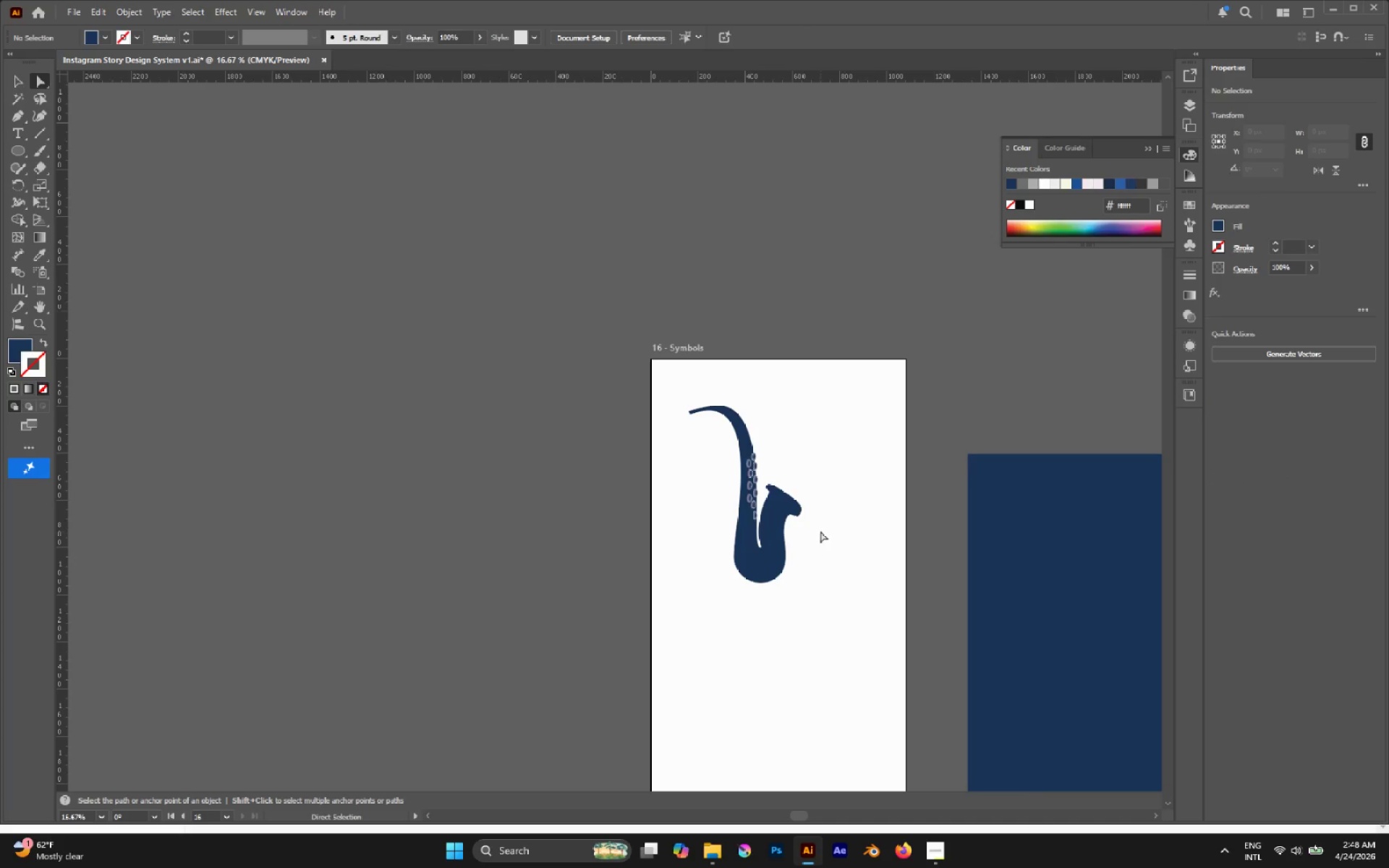 
key(V)
 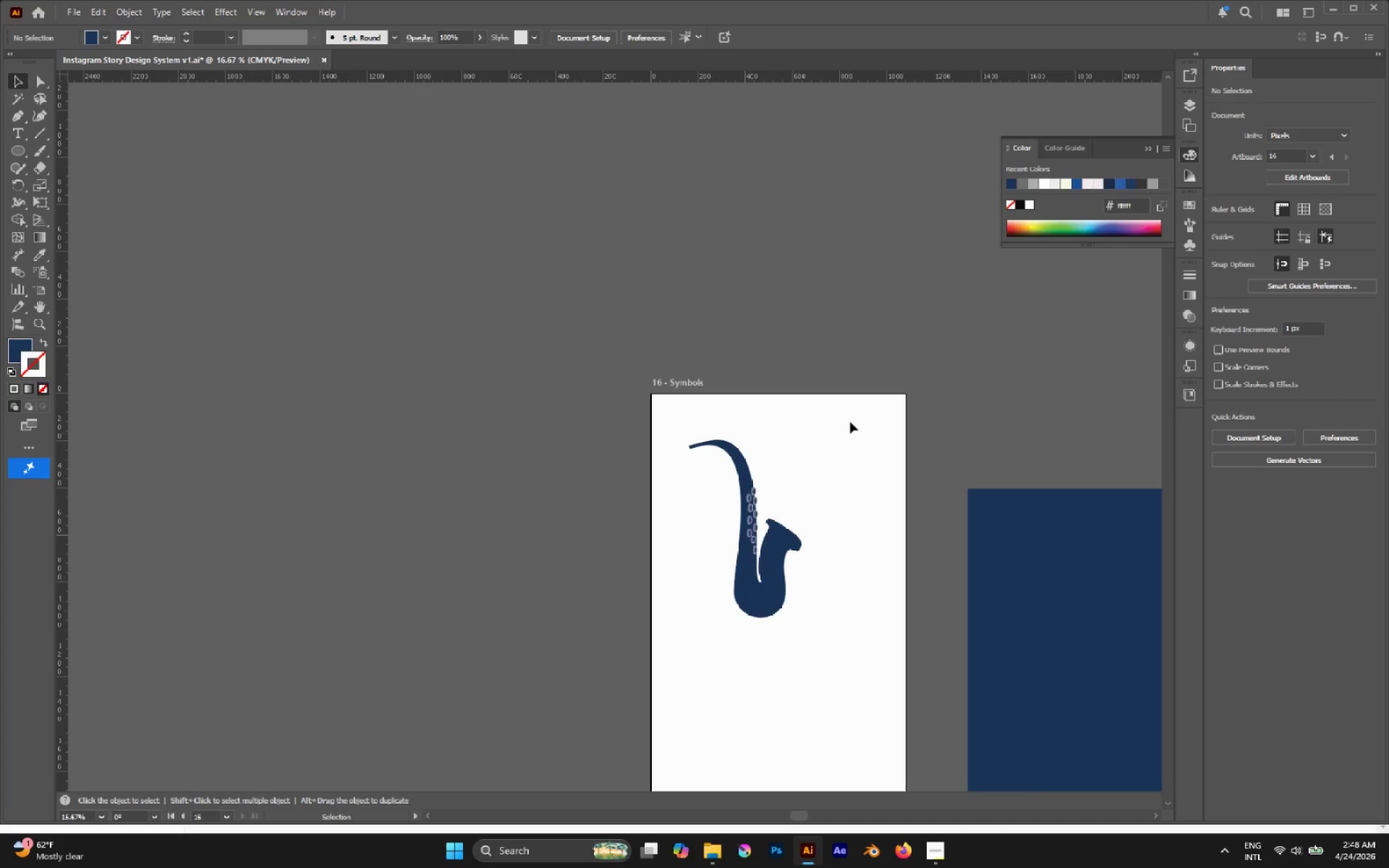 
scroll: coordinate [820, 526], scroll_direction: up, amount: 2.0
 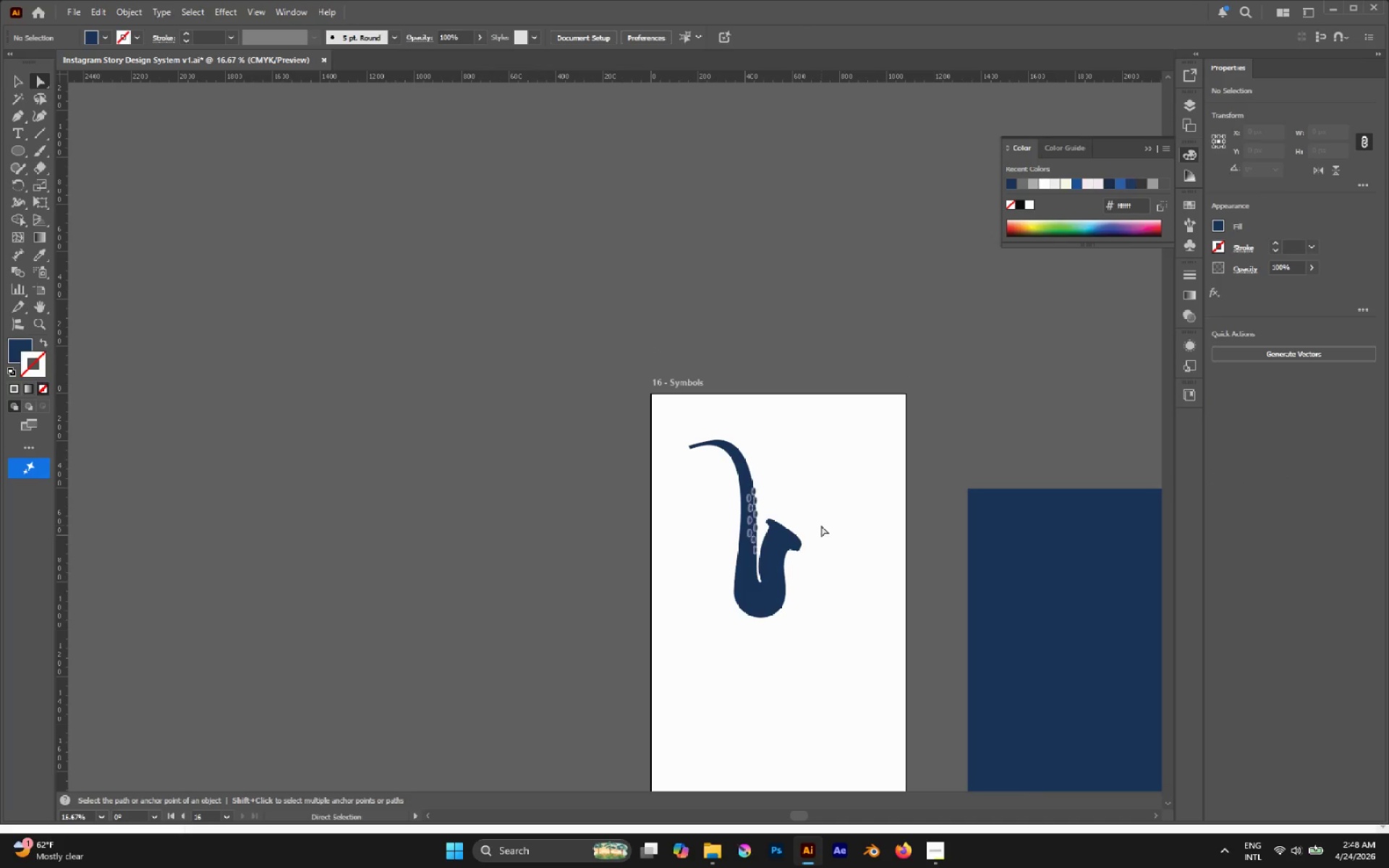 
left_click_drag(start_coordinate=[854, 398], to_coordinate=[691, 674])
 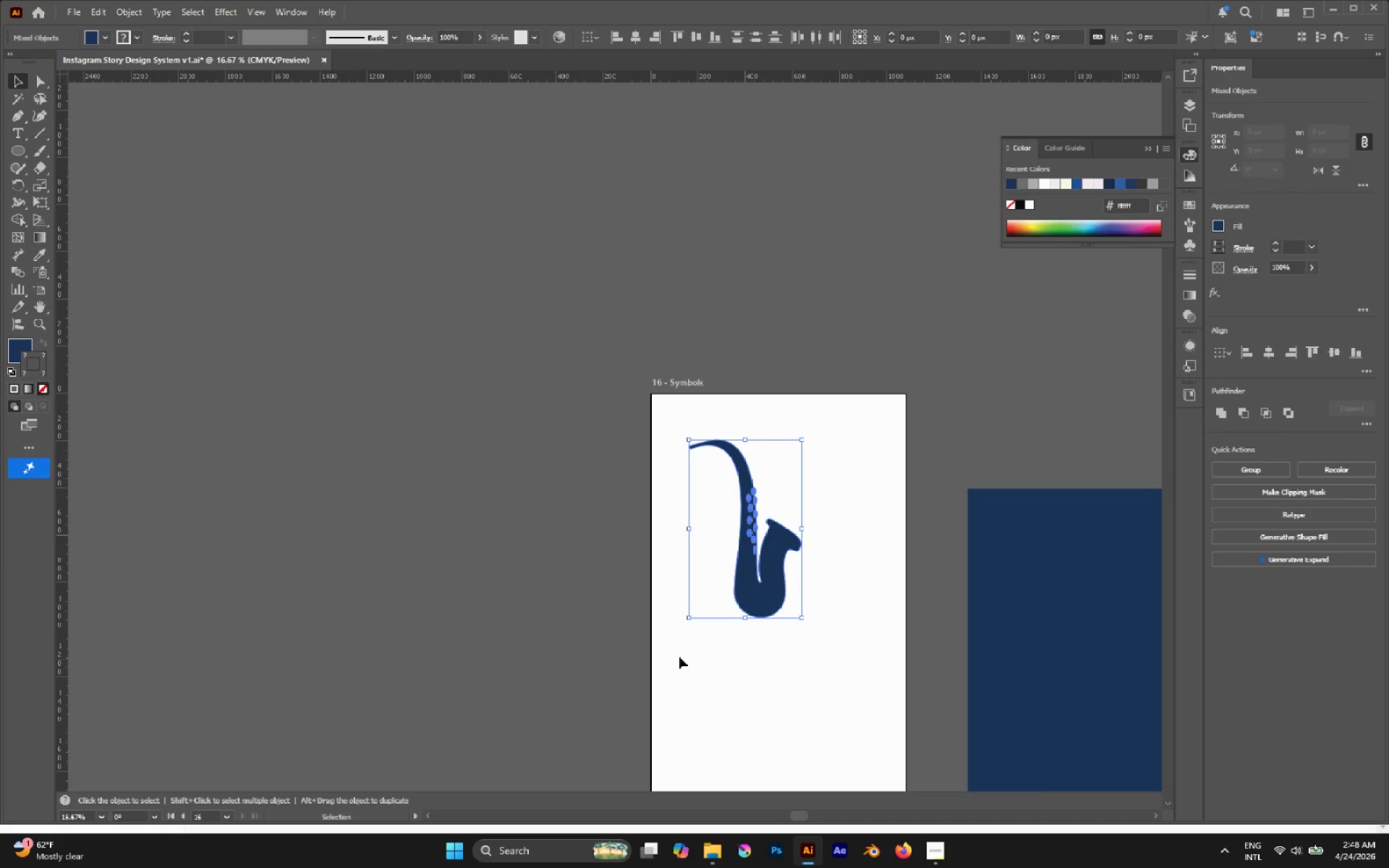 
hold_key(key=ControlLeft, duration=0.94)
 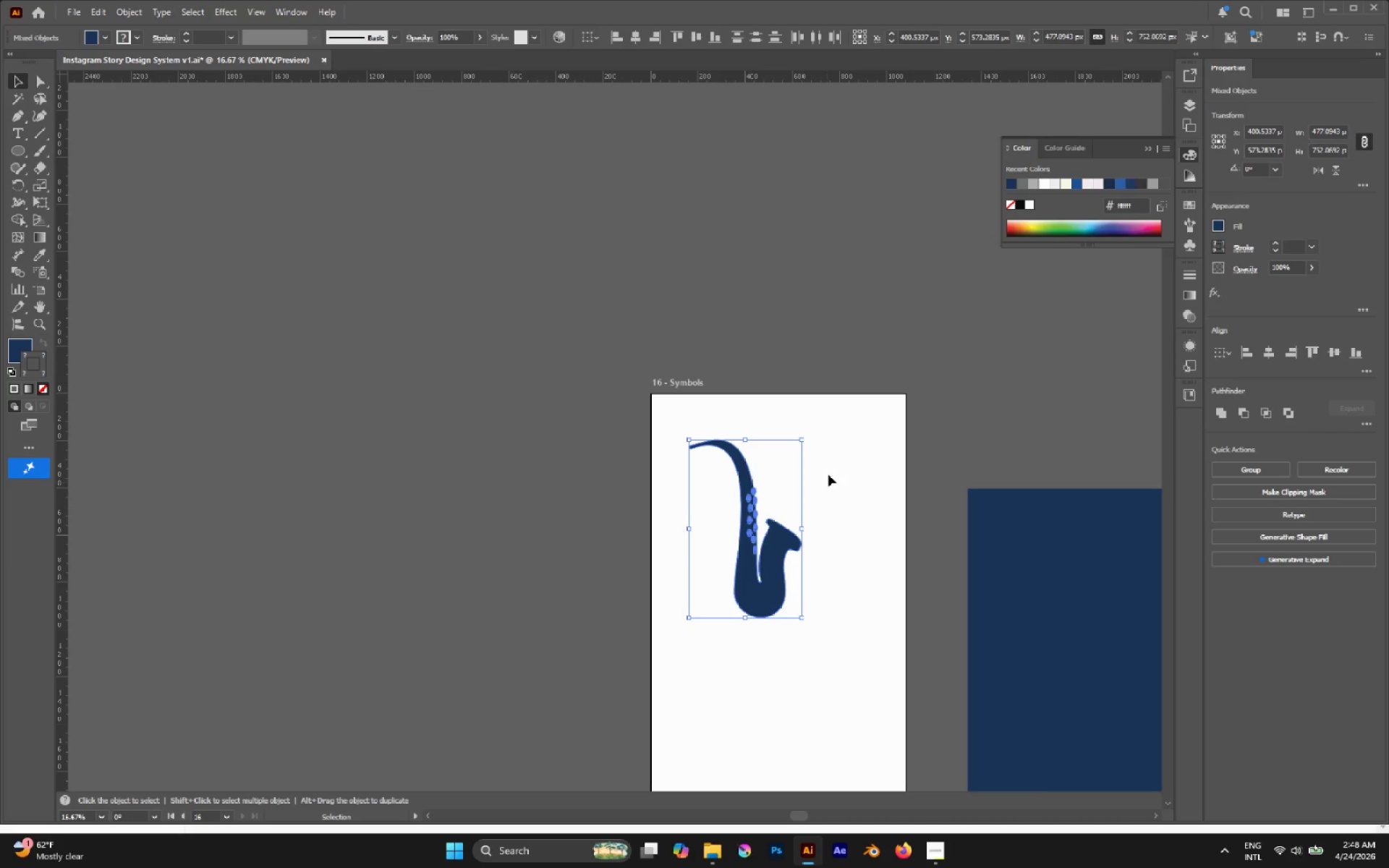 
left_click([828, 467])
 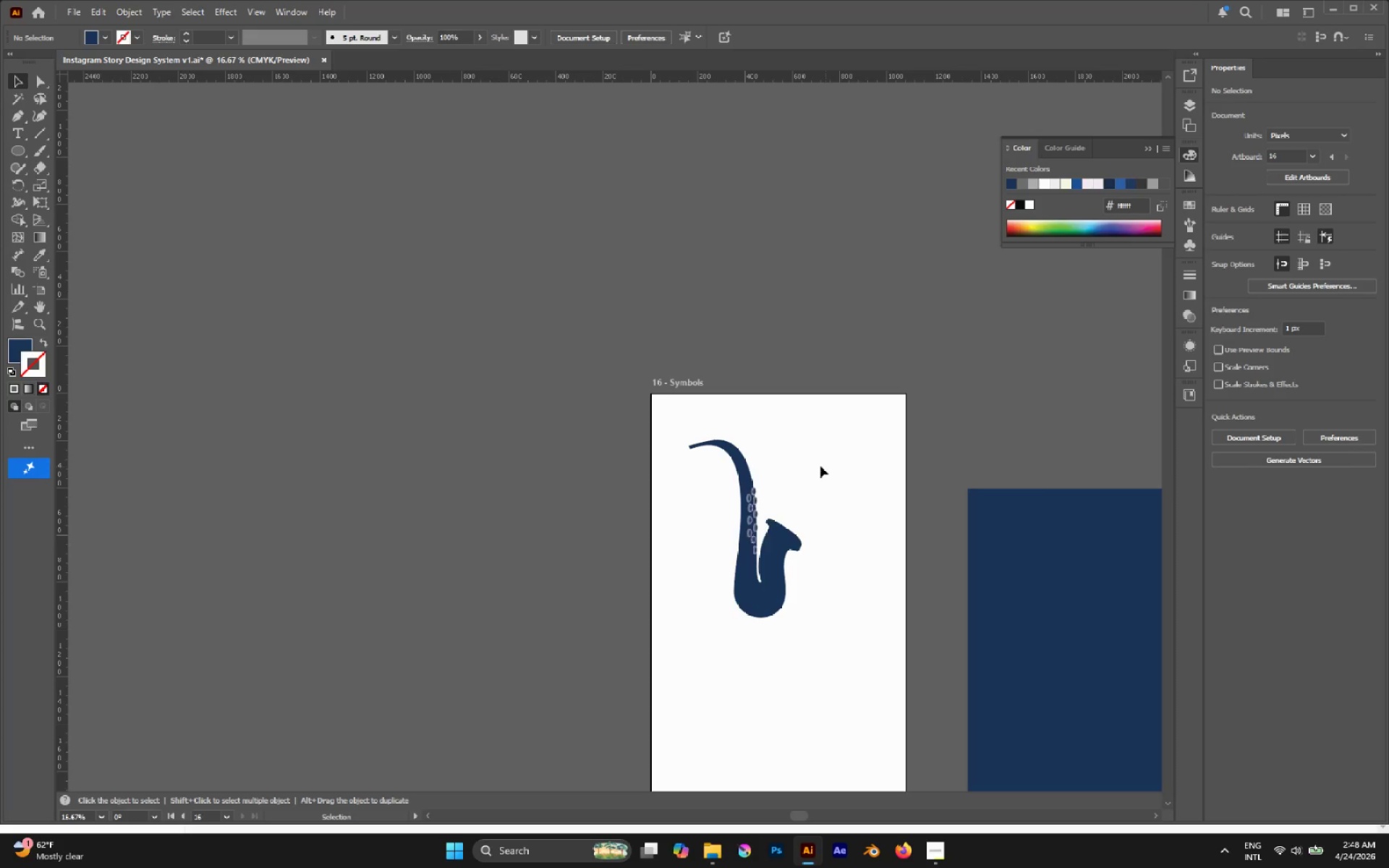 
hold_key(key=AltLeft, duration=0.8)
 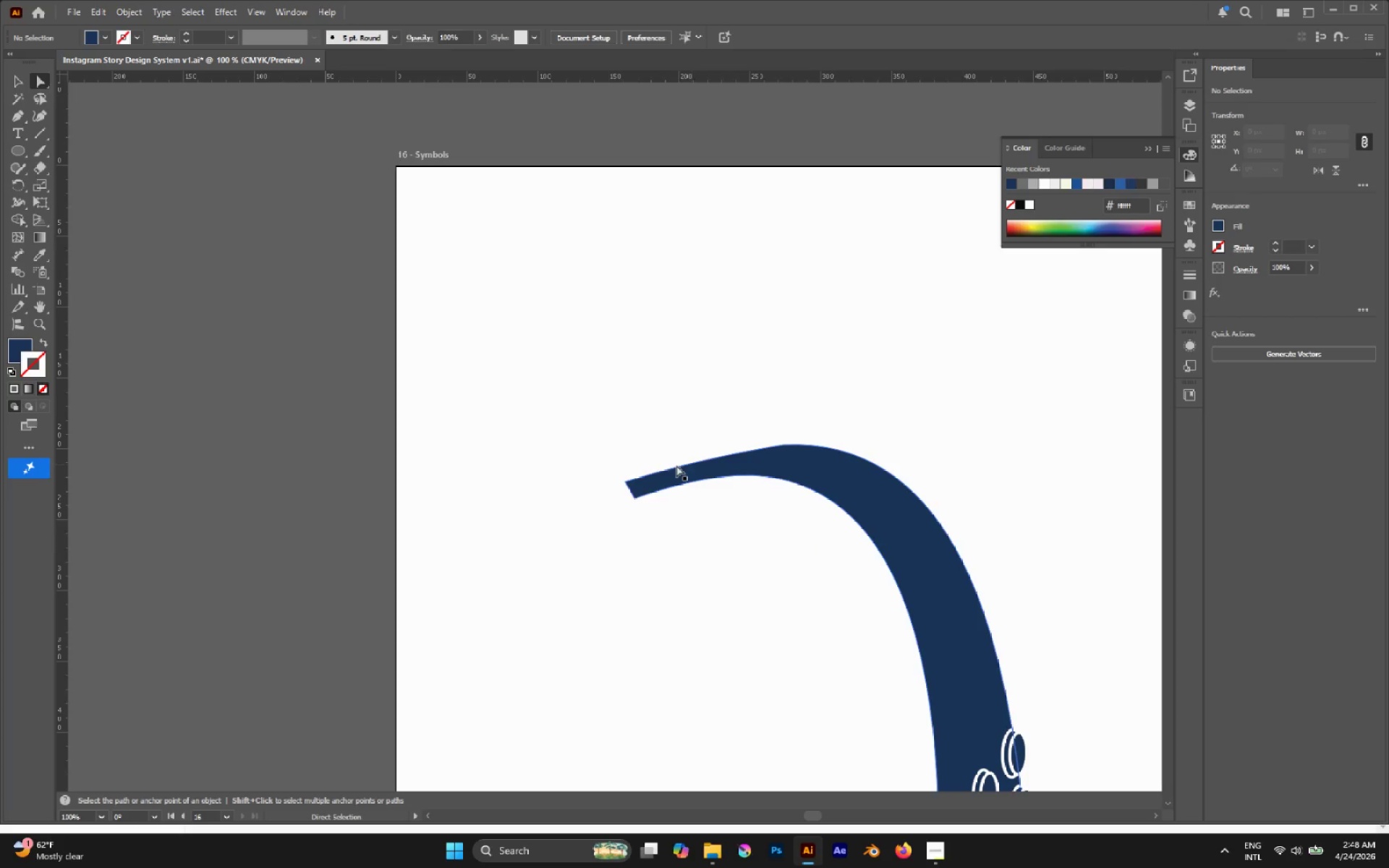 
key(A)
 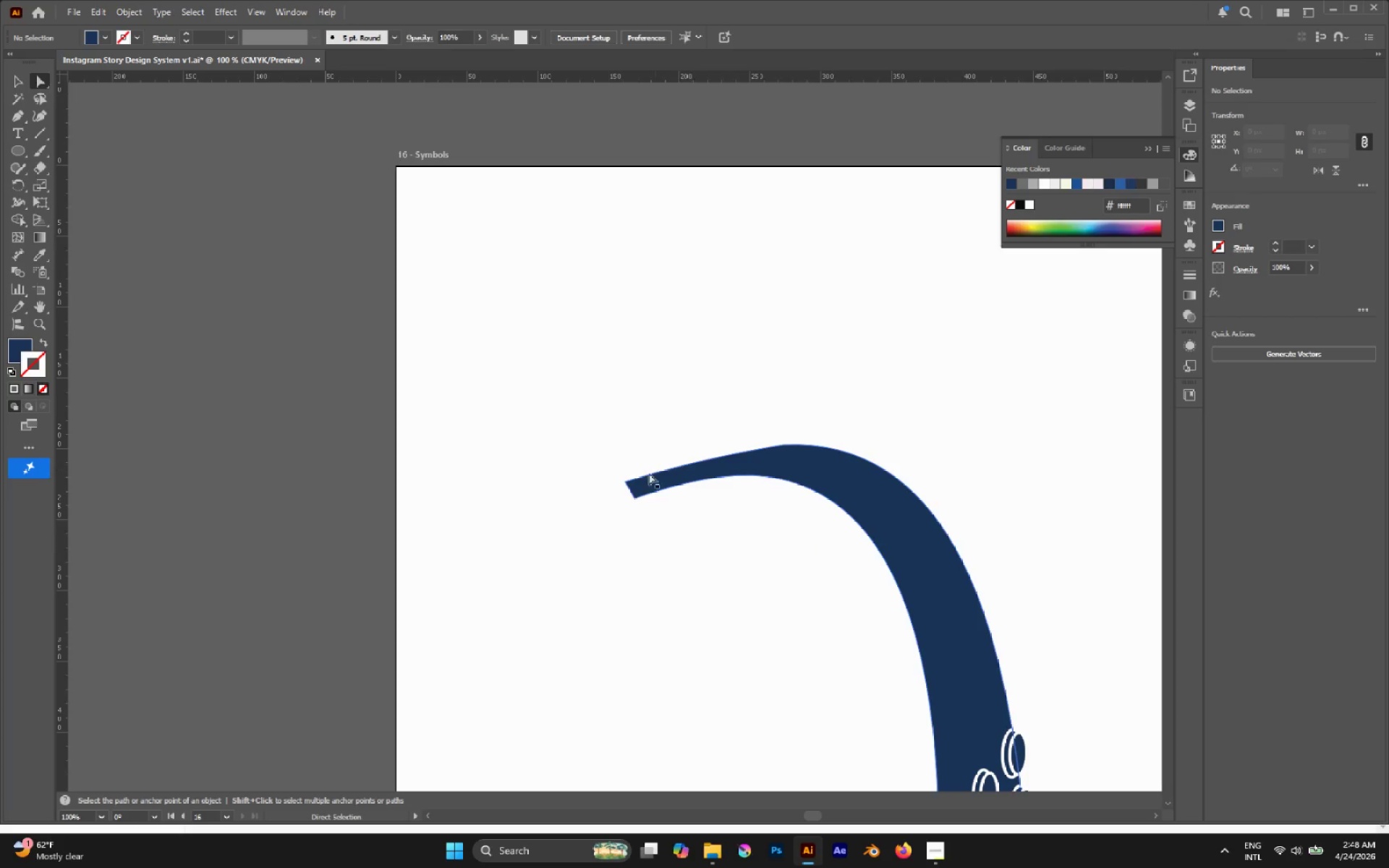 
scroll: coordinate [763, 464], scroll_direction: up, amount: 5.0
 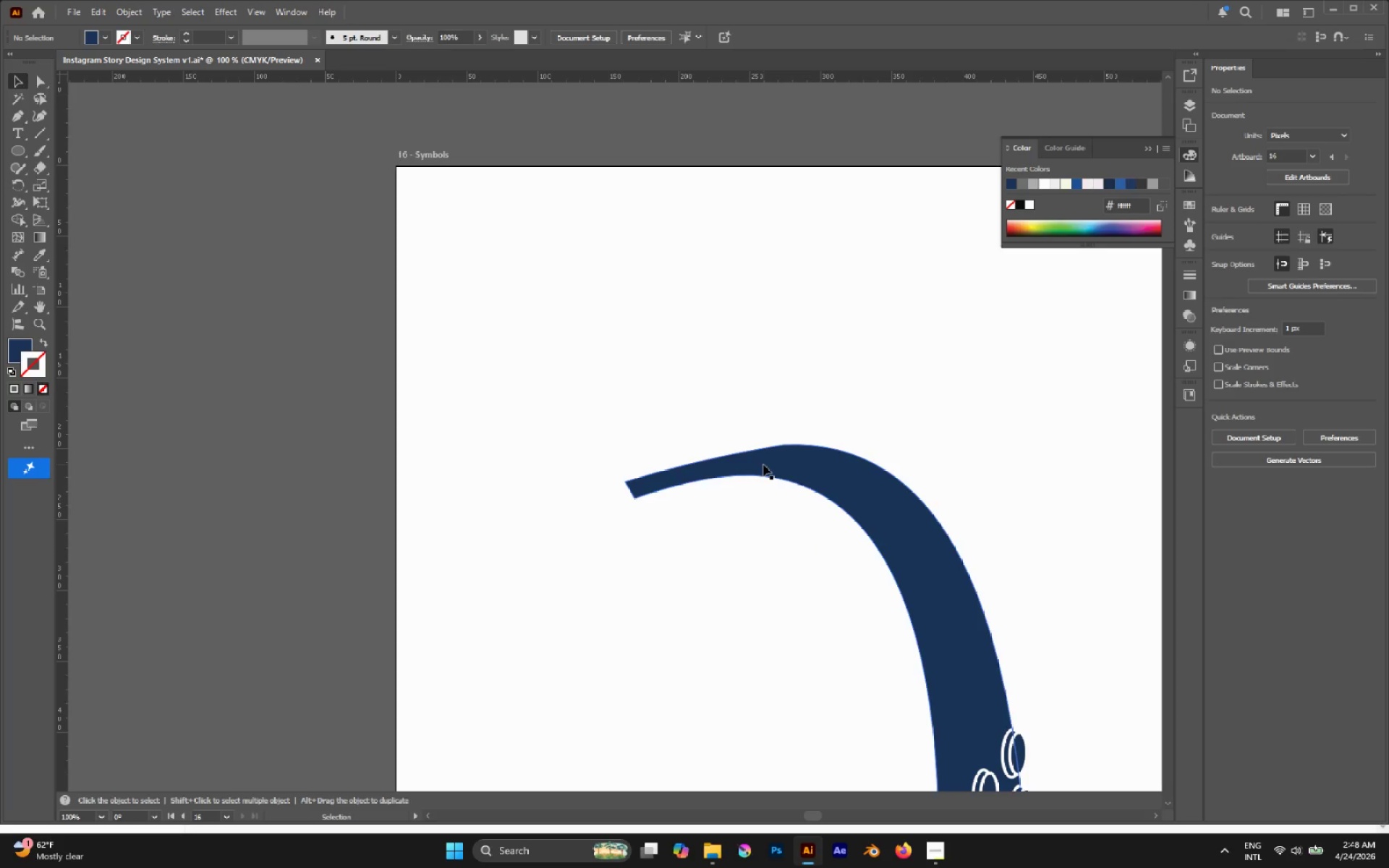 
hold_key(key=AltLeft, duration=1.23)
scroll: coordinate [629, 495], scroll_direction: up, amount: 4.0
 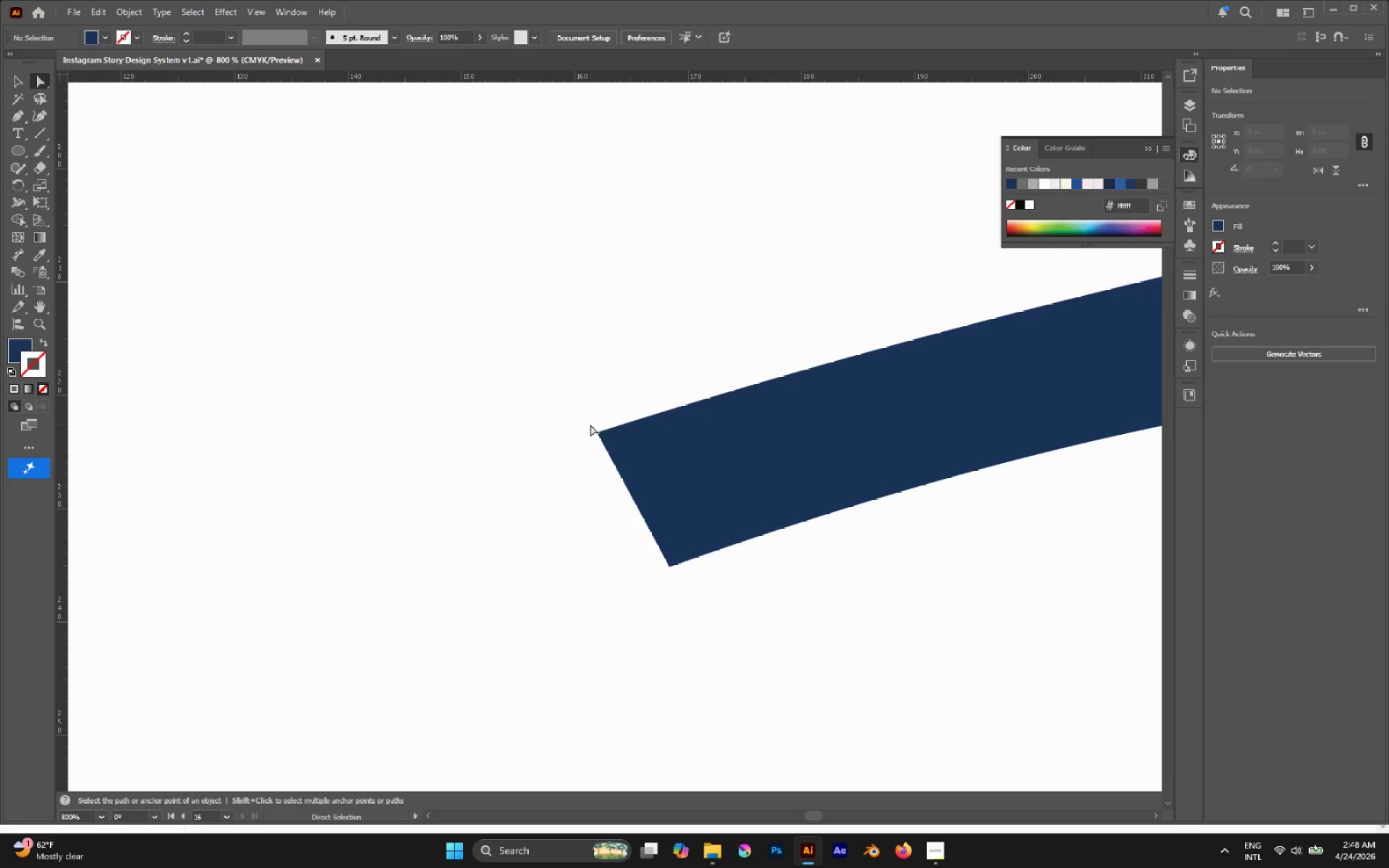 
key(P)
 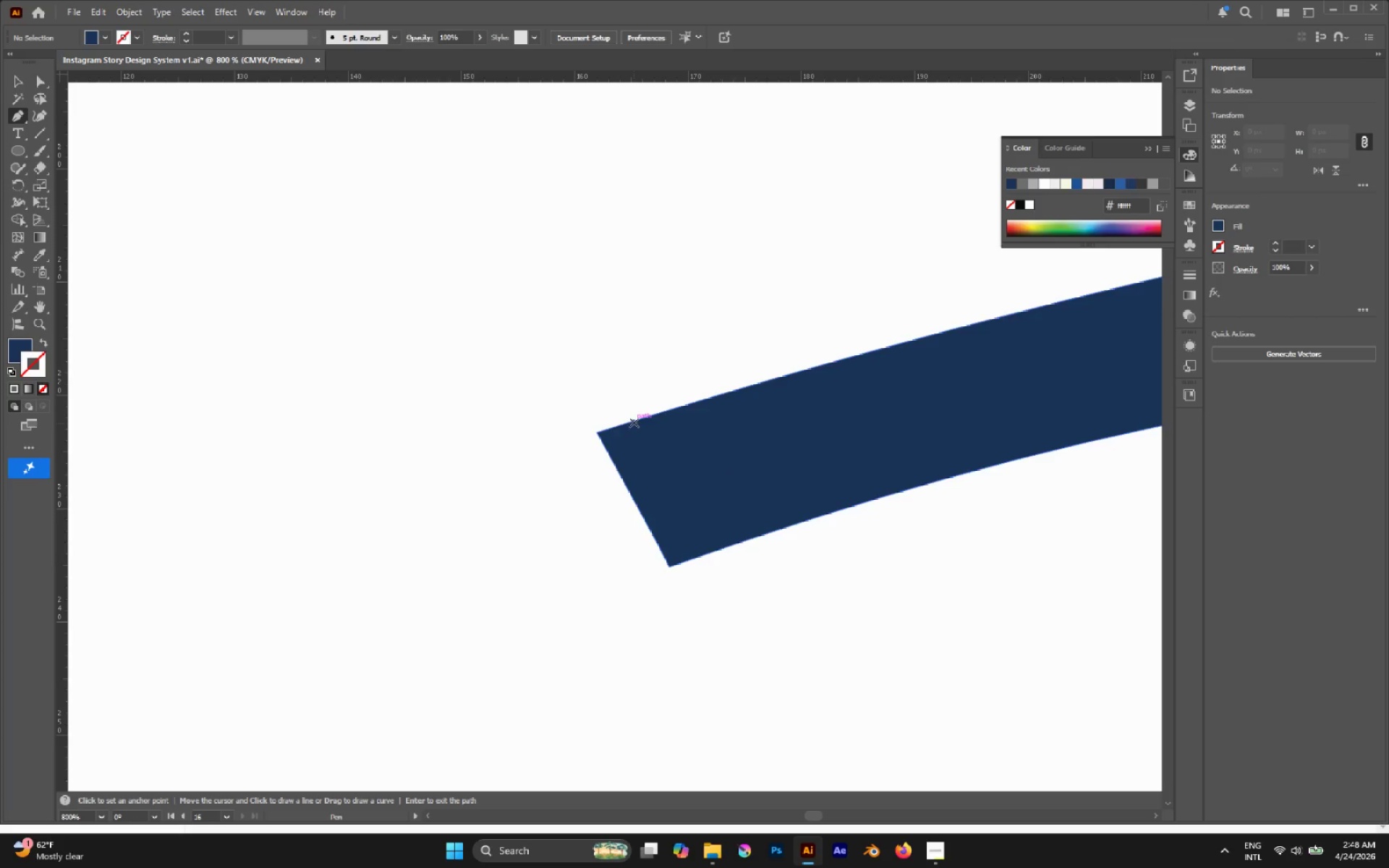 
left_click([637, 420])
 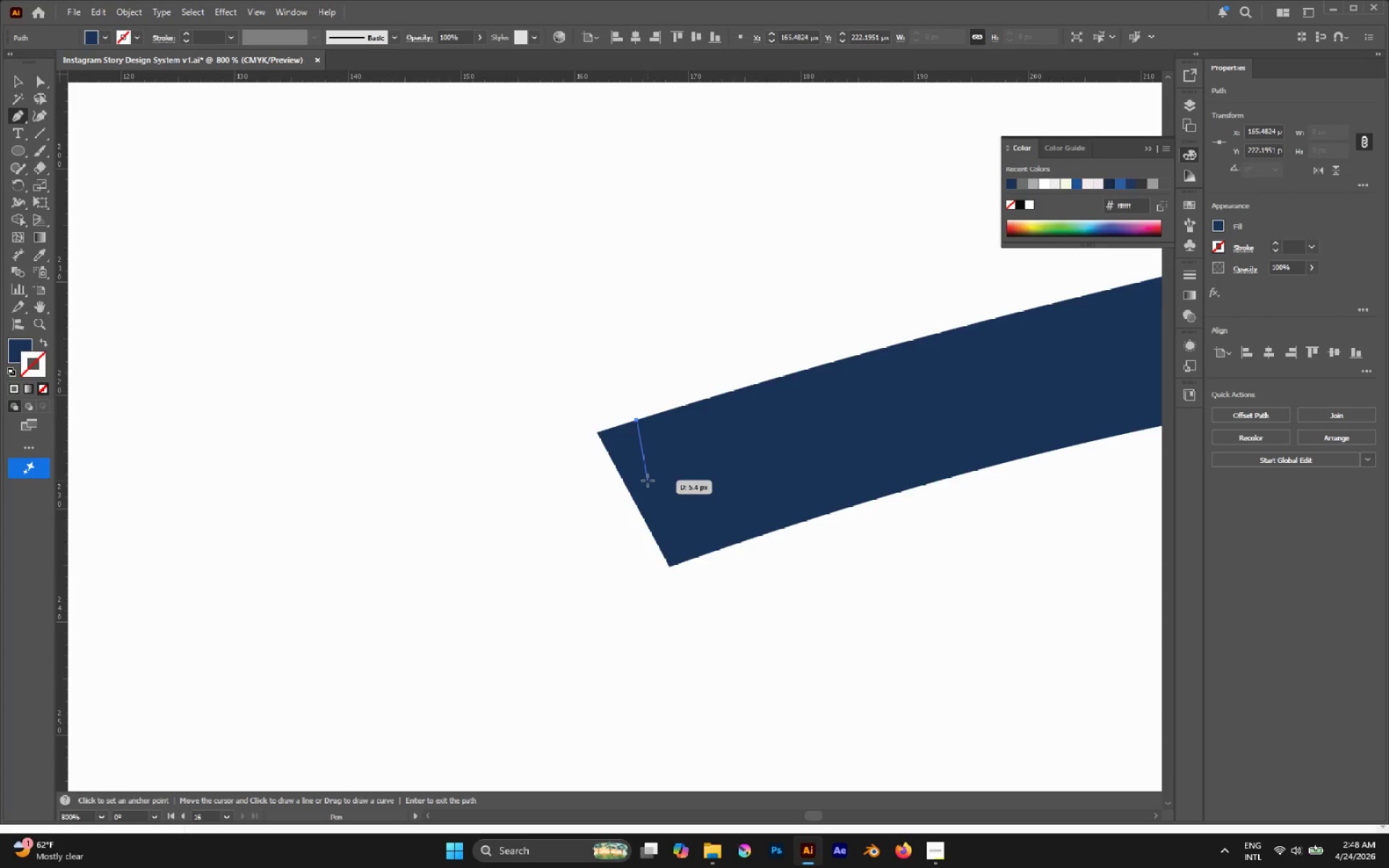 
key(Delete)
 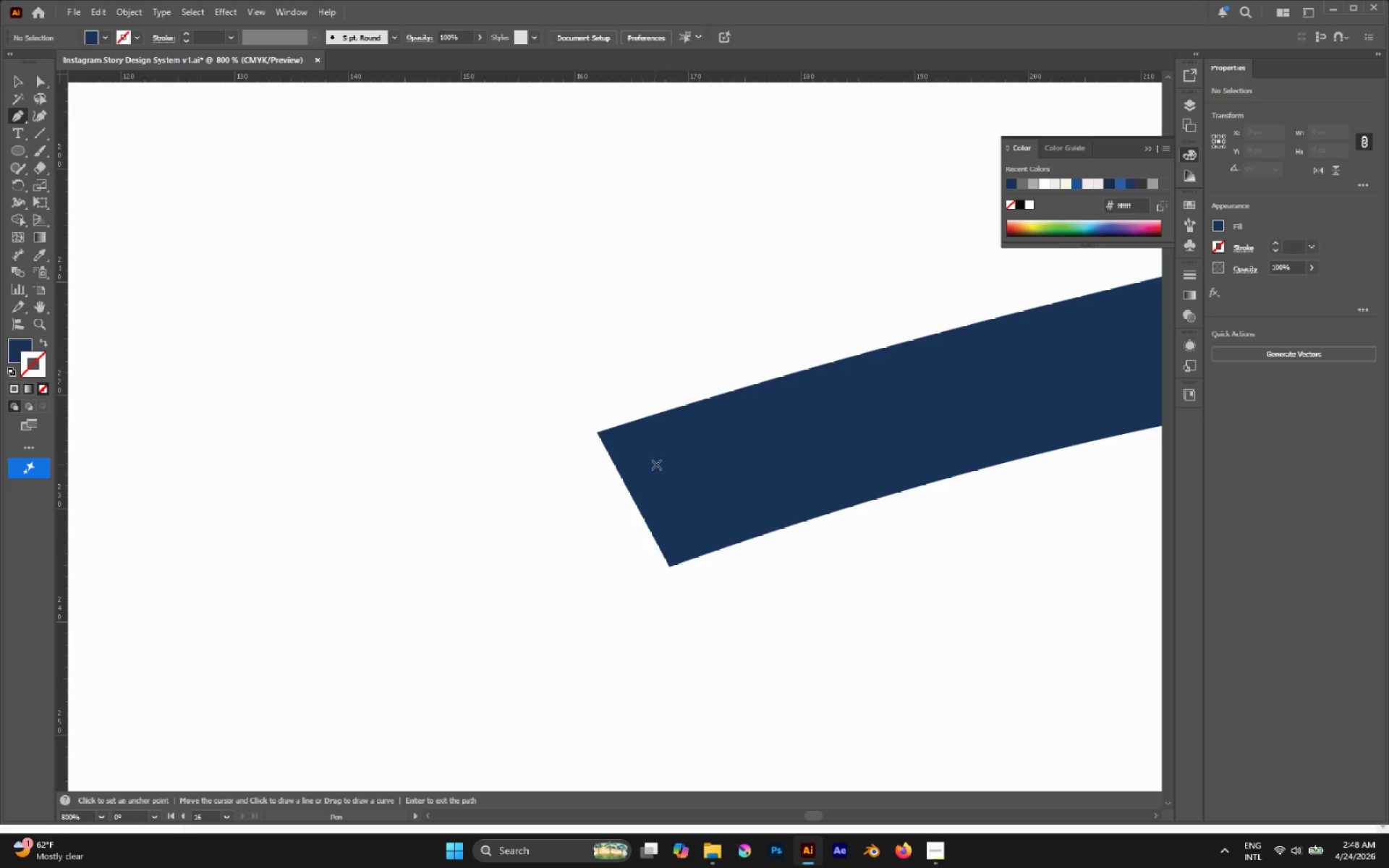 
hold_key(key=ControlLeft, duration=0.45)
left_click([658, 464])
 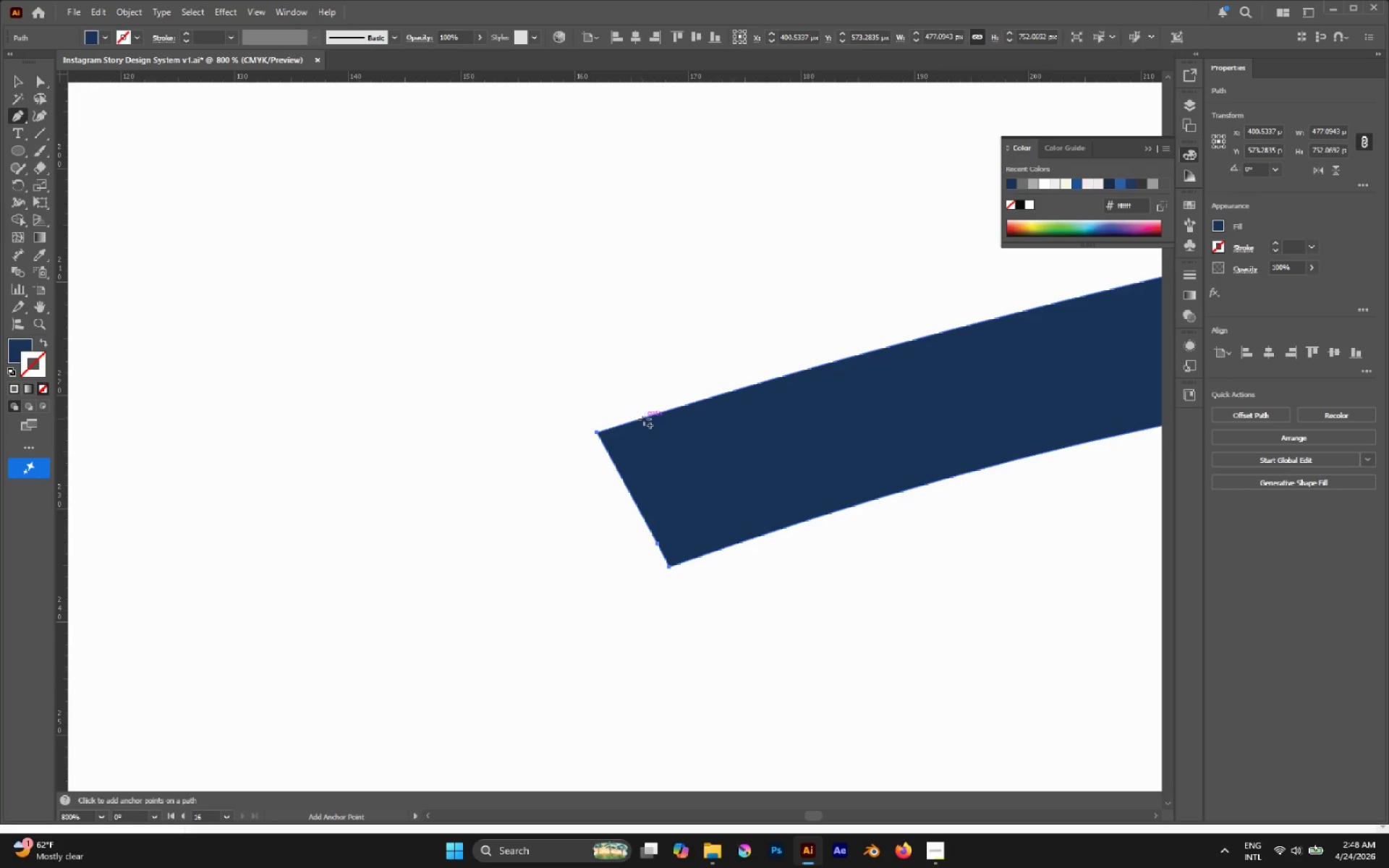 
left_click([645, 419])
 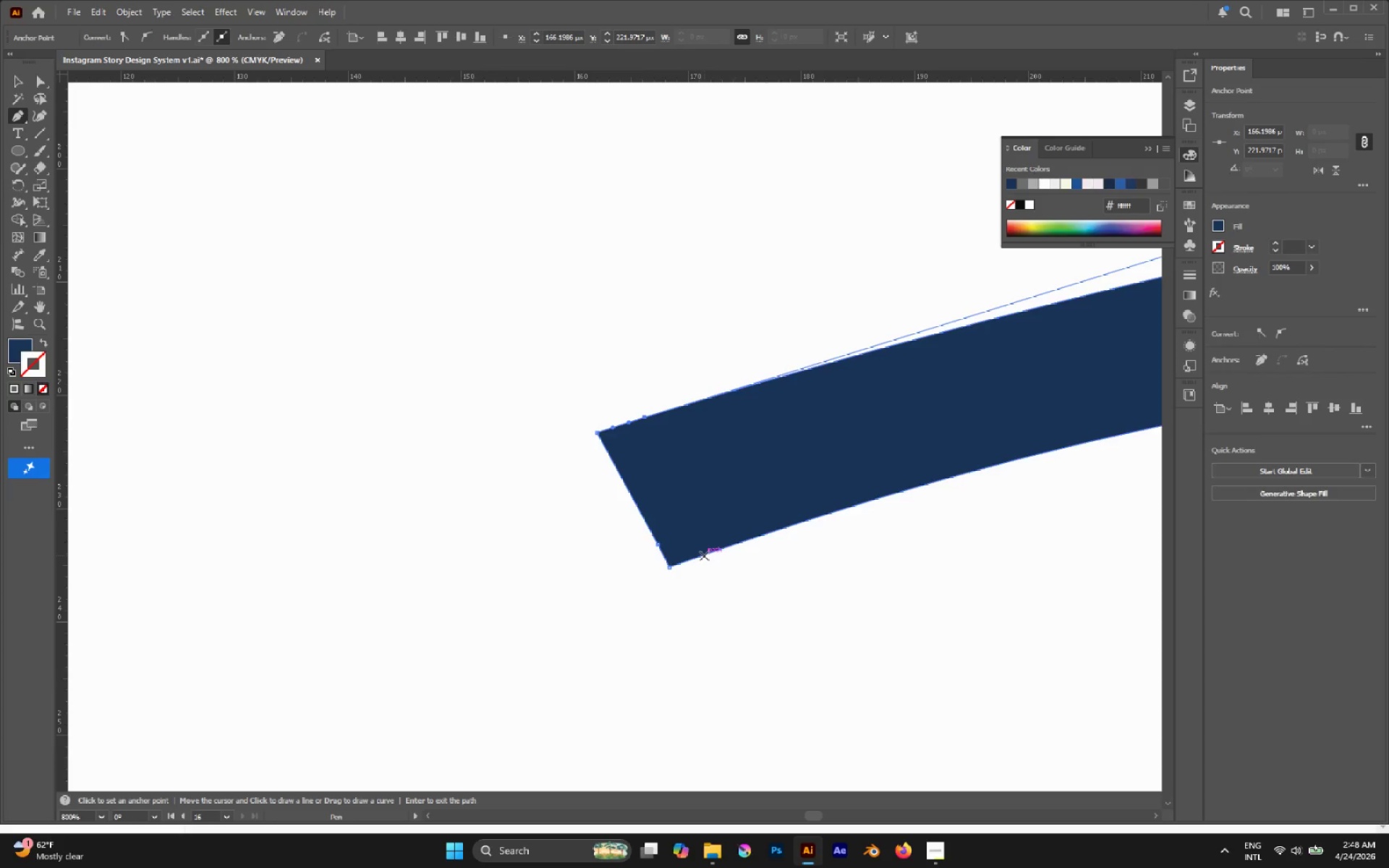 
left_click([704, 556])
 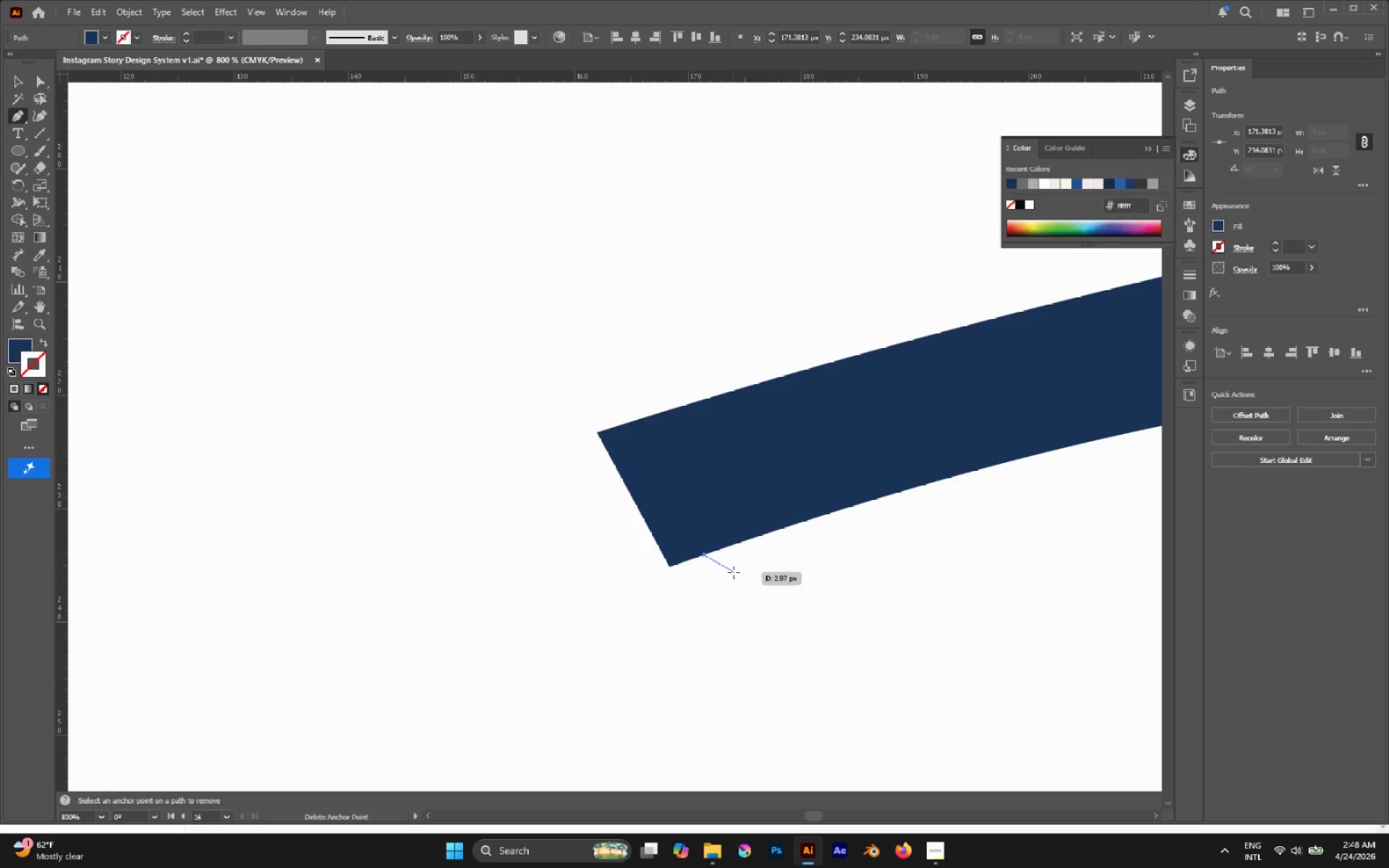 
key(Control+Z)
 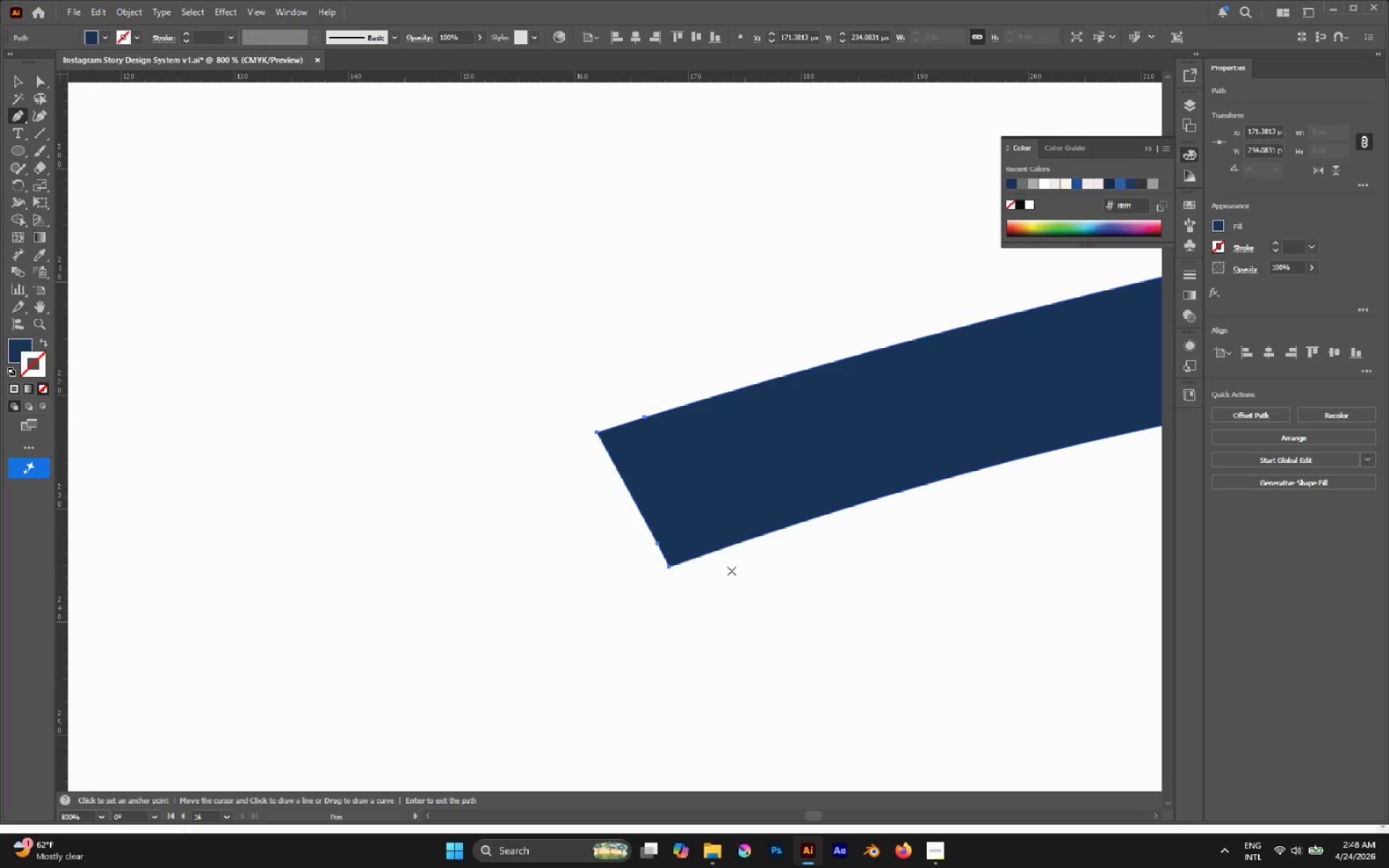 
hold_key(key=ControlLeft, duration=0.42)
left_click([711, 526])
 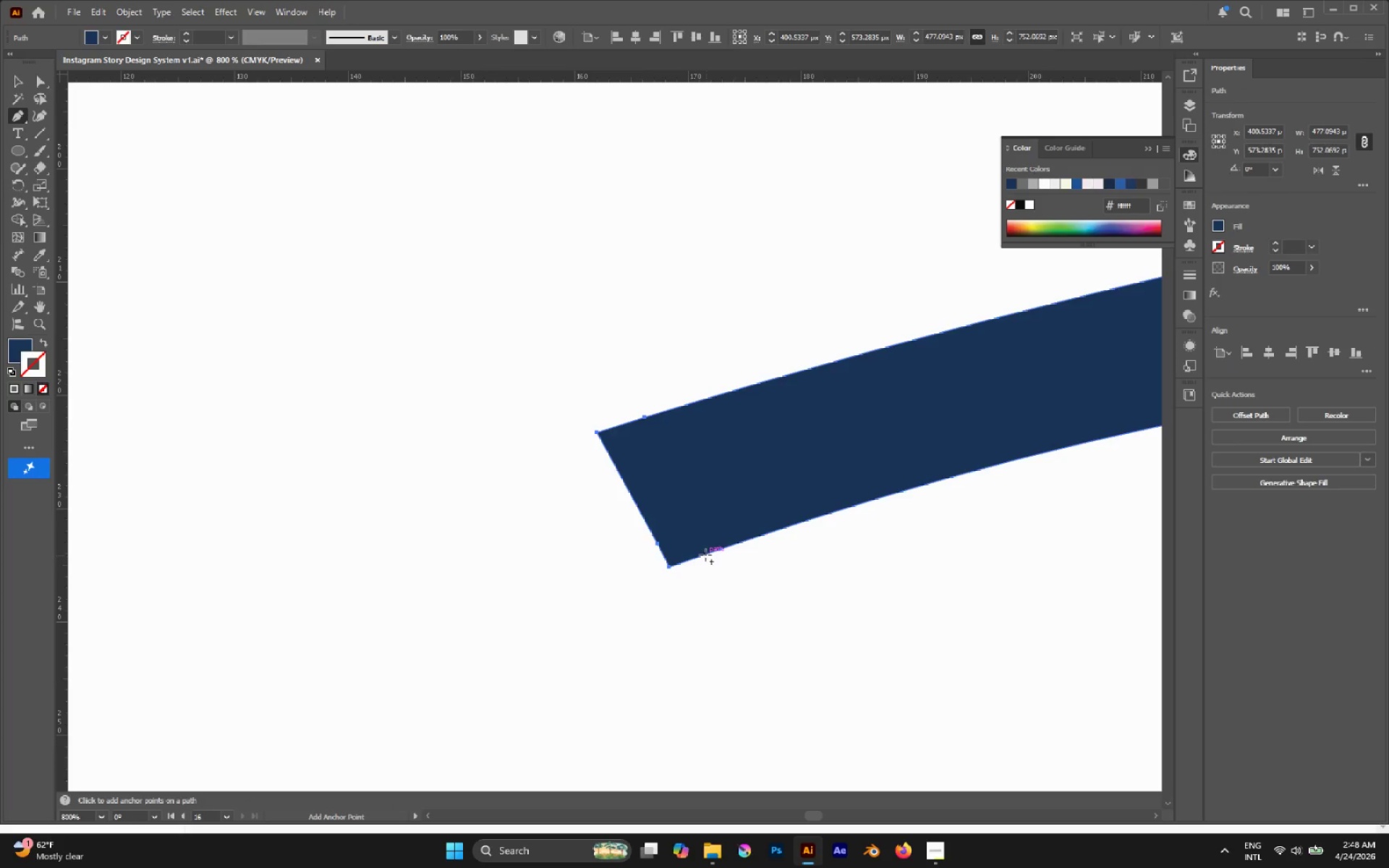 
left_click([705, 554])
 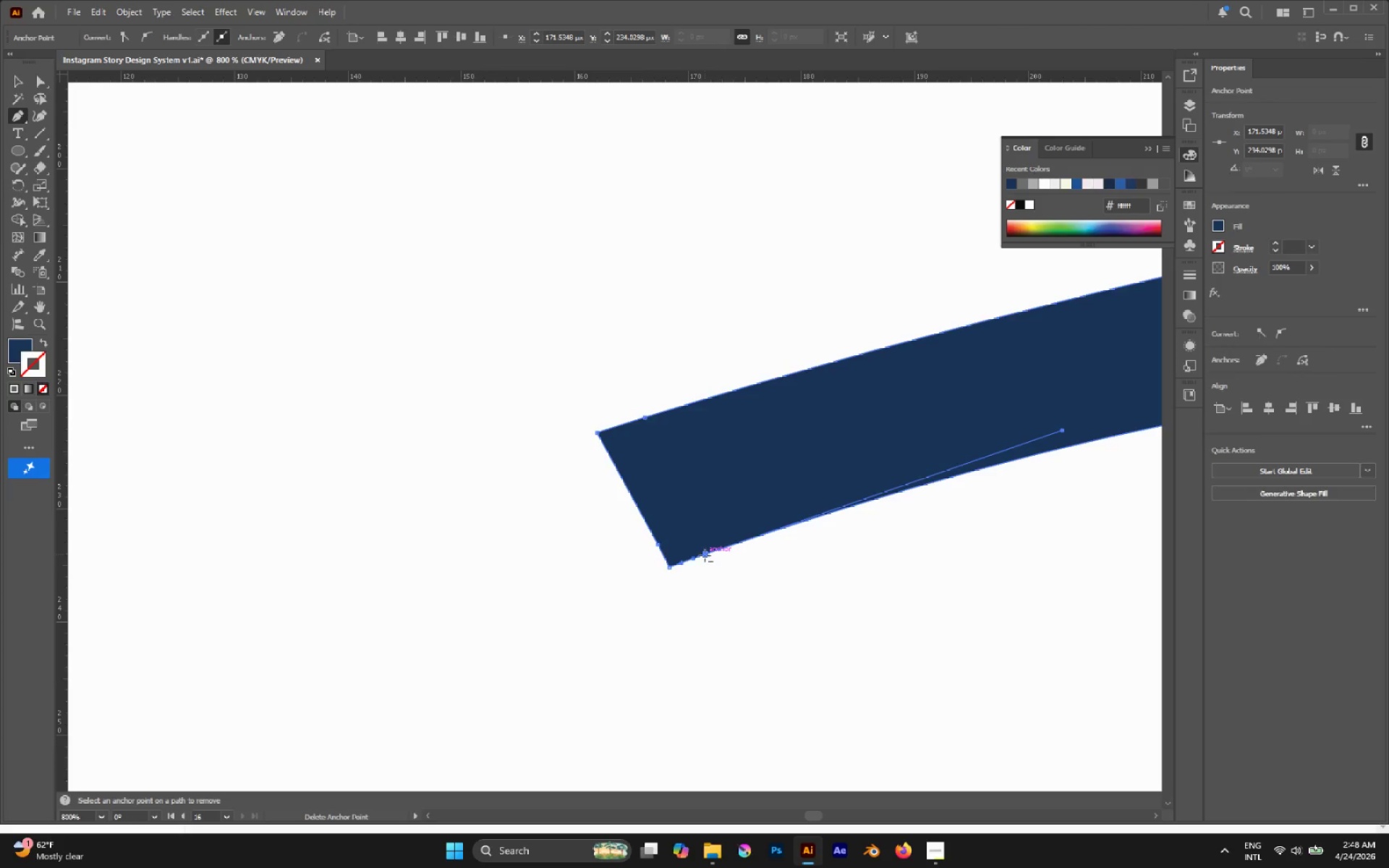 
key(A)
 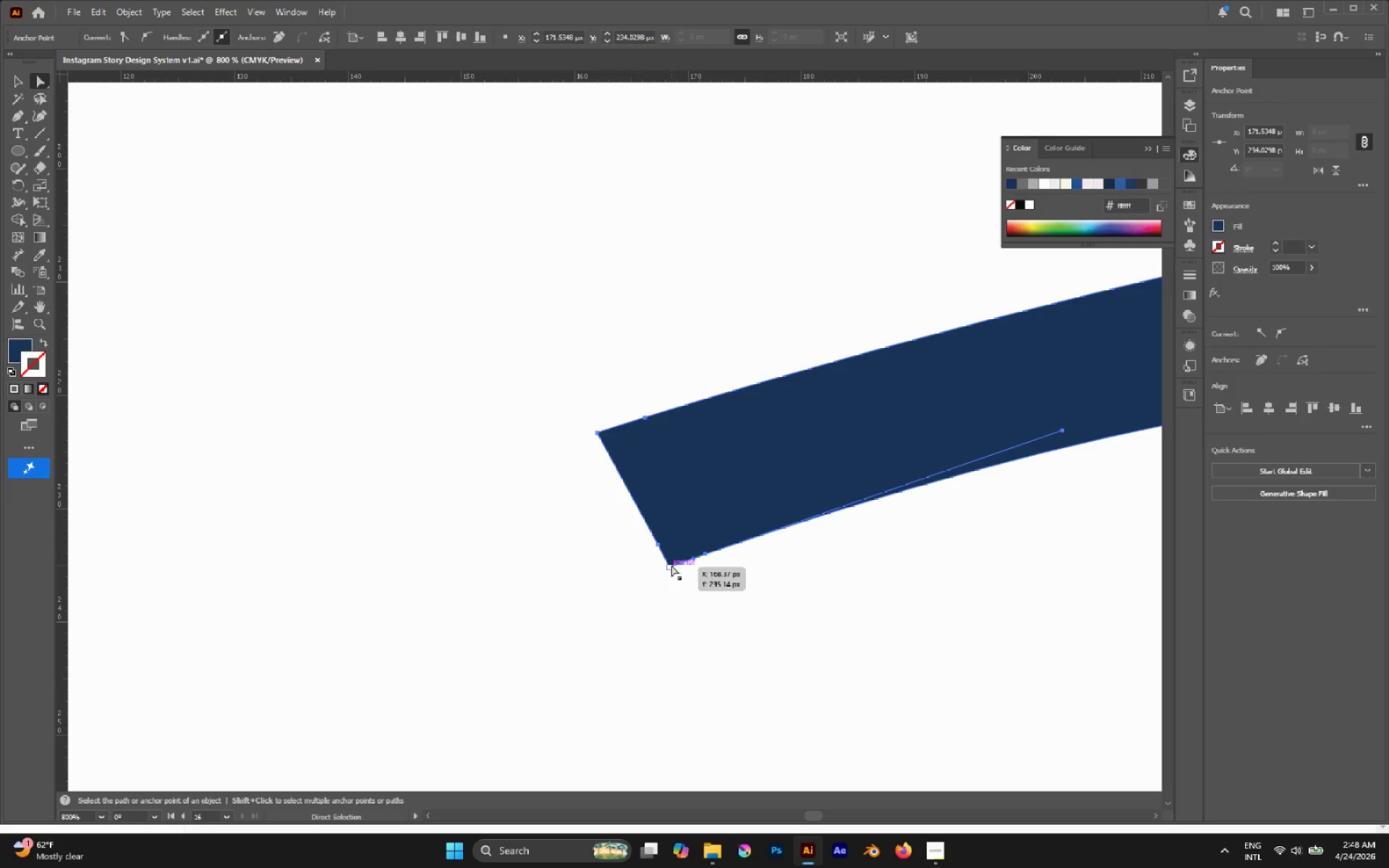 
left_click_drag(start_coordinate=[671, 565], to_coordinate=[670, 537])
 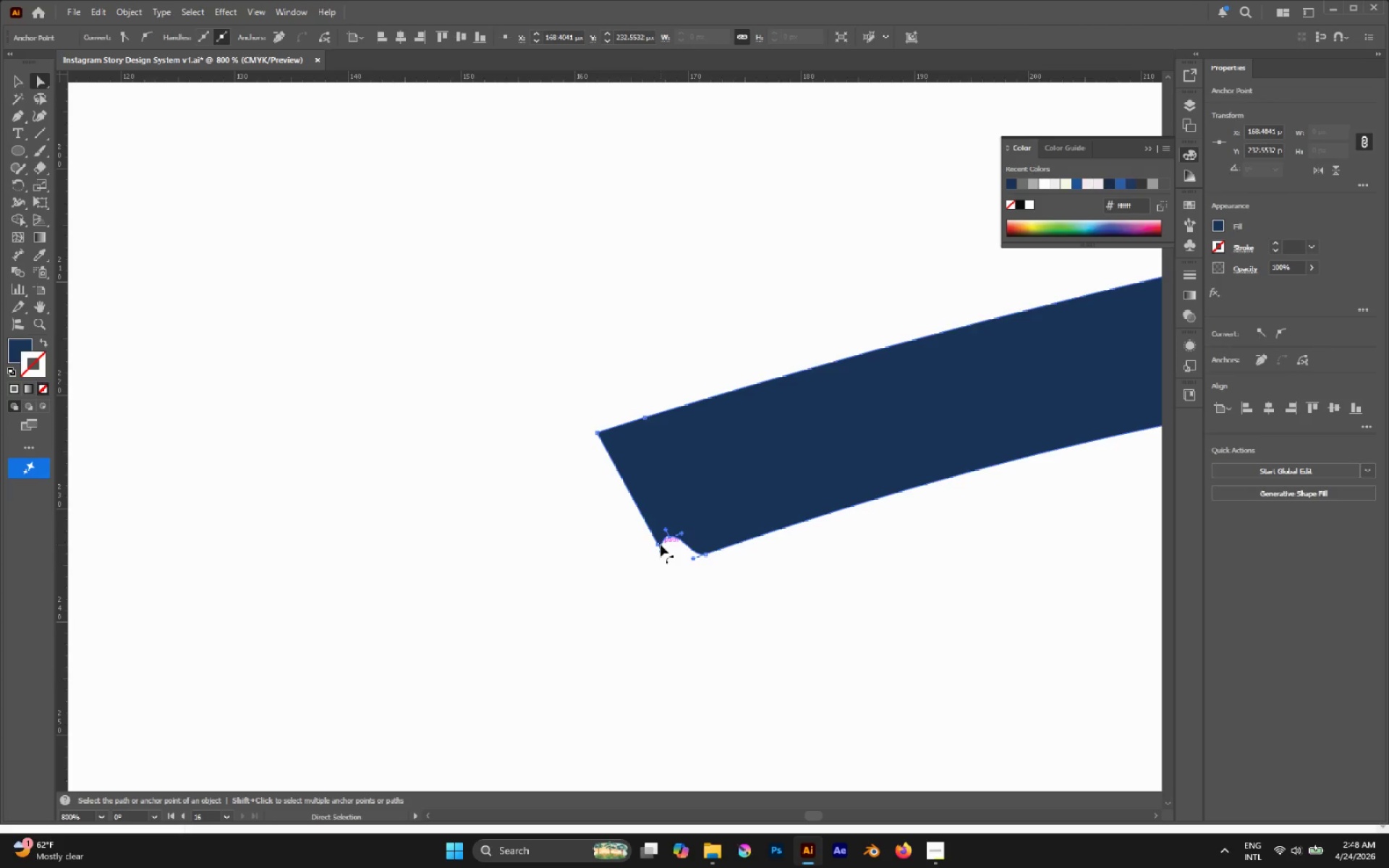 
left_click_drag(start_coordinate=[658, 544], to_coordinate=[617, 566])
 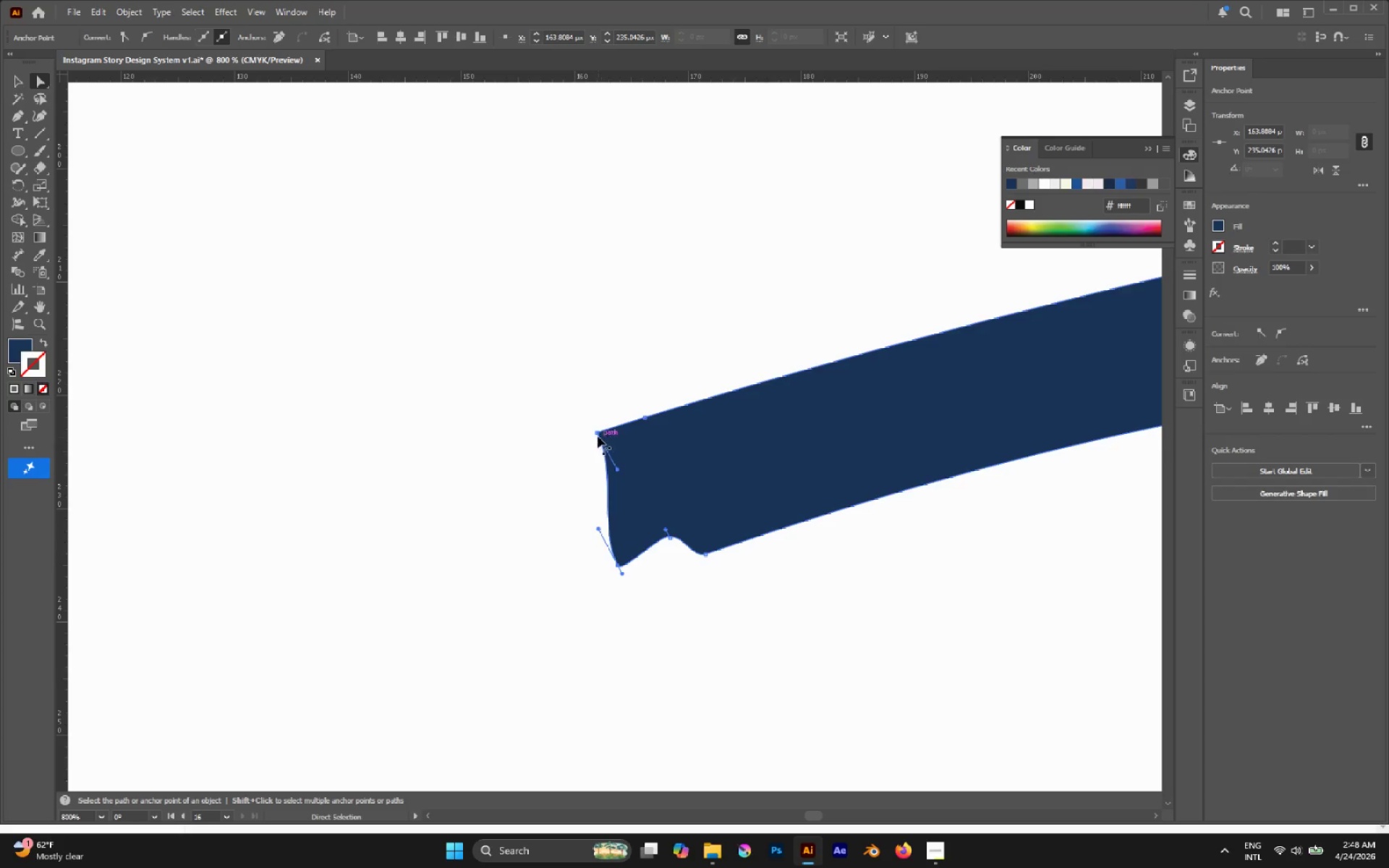 
left_click_drag(start_coordinate=[597, 435], to_coordinate=[580, 503])
 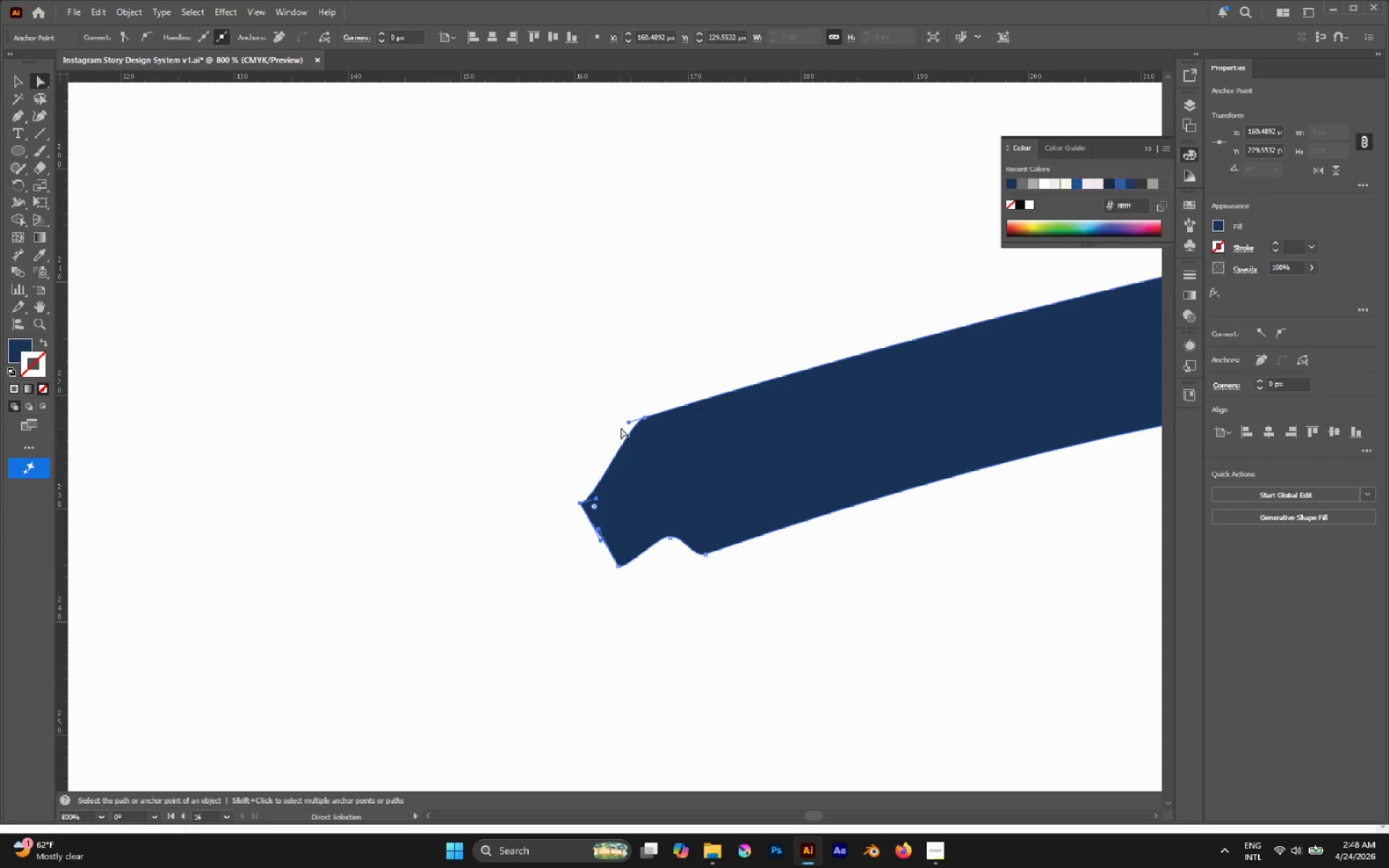 
hold_key(key=AltLeft, duration=2.02)
left_click_drag(start_coordinate=[626, 422], to_coordinate=[647, 443])
 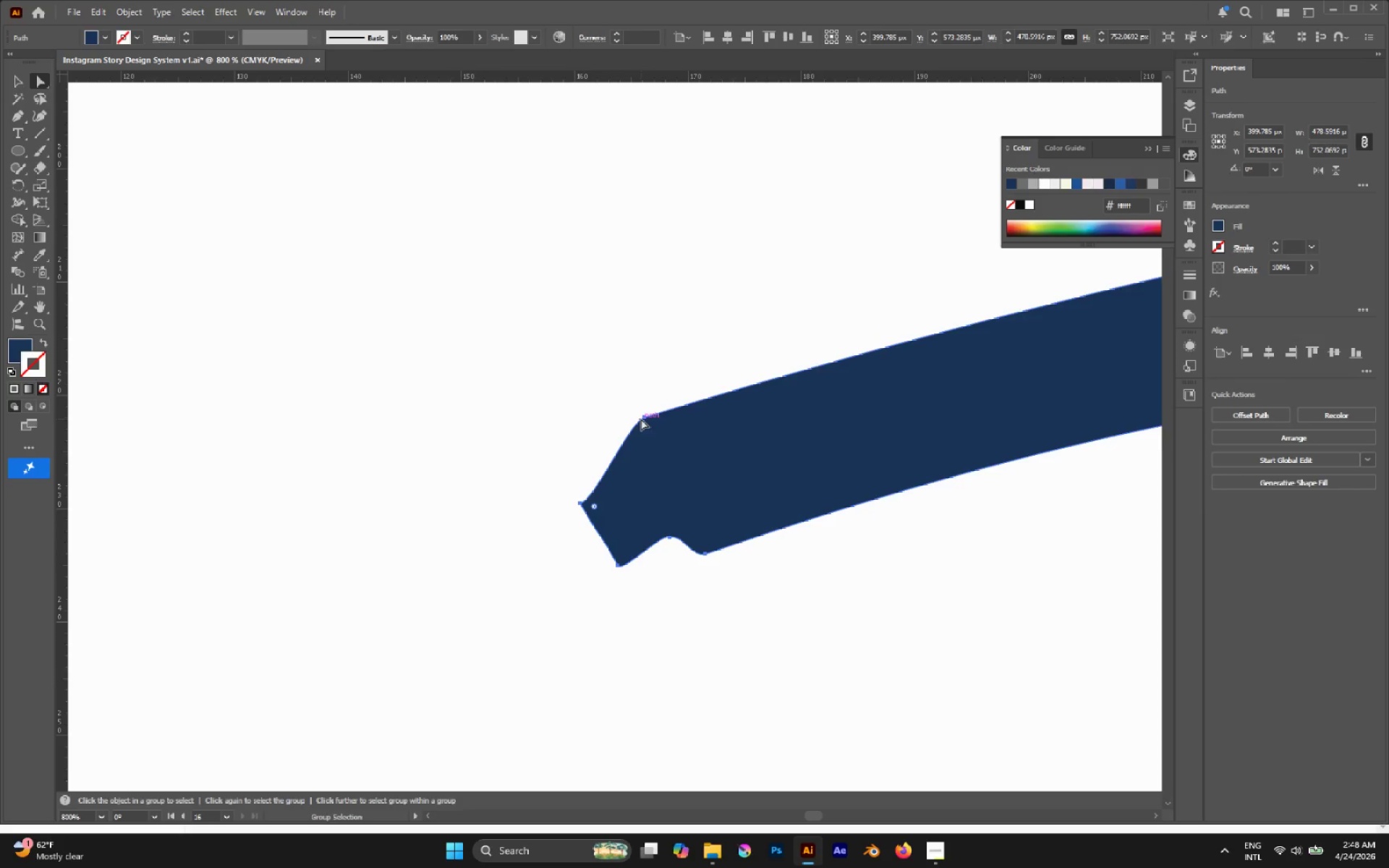 
left_click([646, 417])
 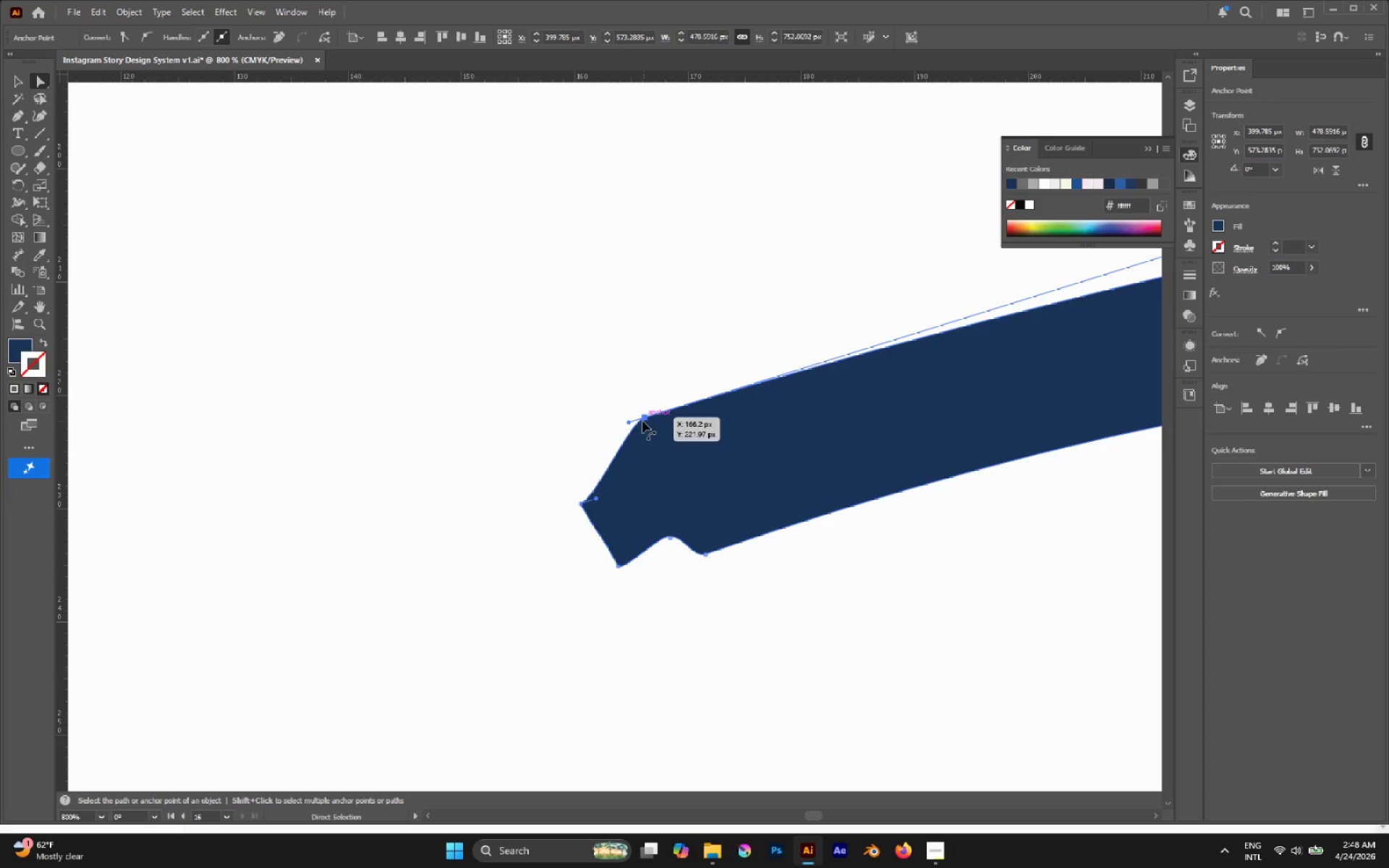 
hold_key(key=AltLeft, duration=2.5)
left_click_drag(start_coordinate=[630, 421], to_coordinate=[662, 470])
 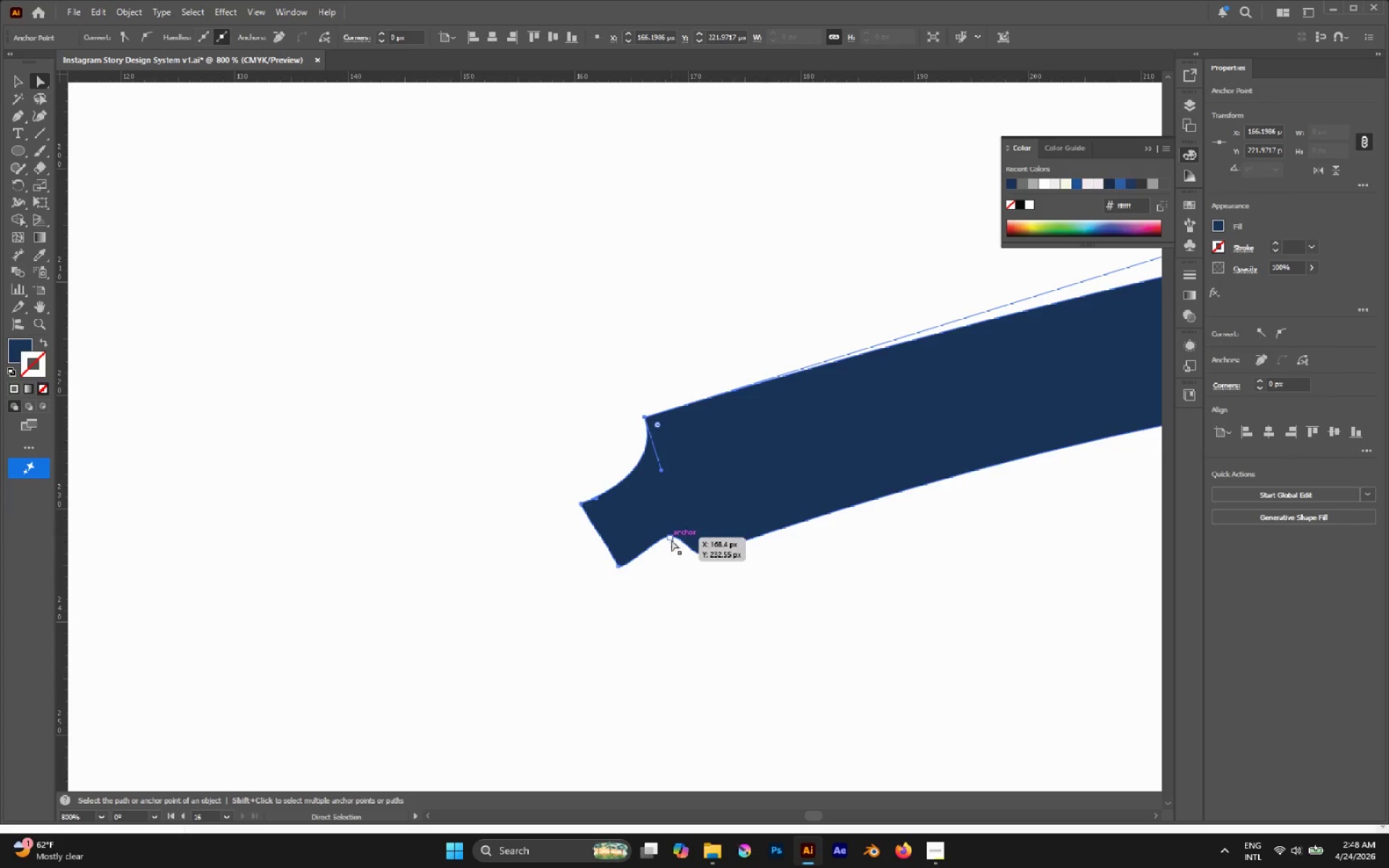 
hold_key(key=AltLeft, duration=1.17)
left_click_drag(start_coordinate=[670, 539], to_coordinate=[674, 543])
 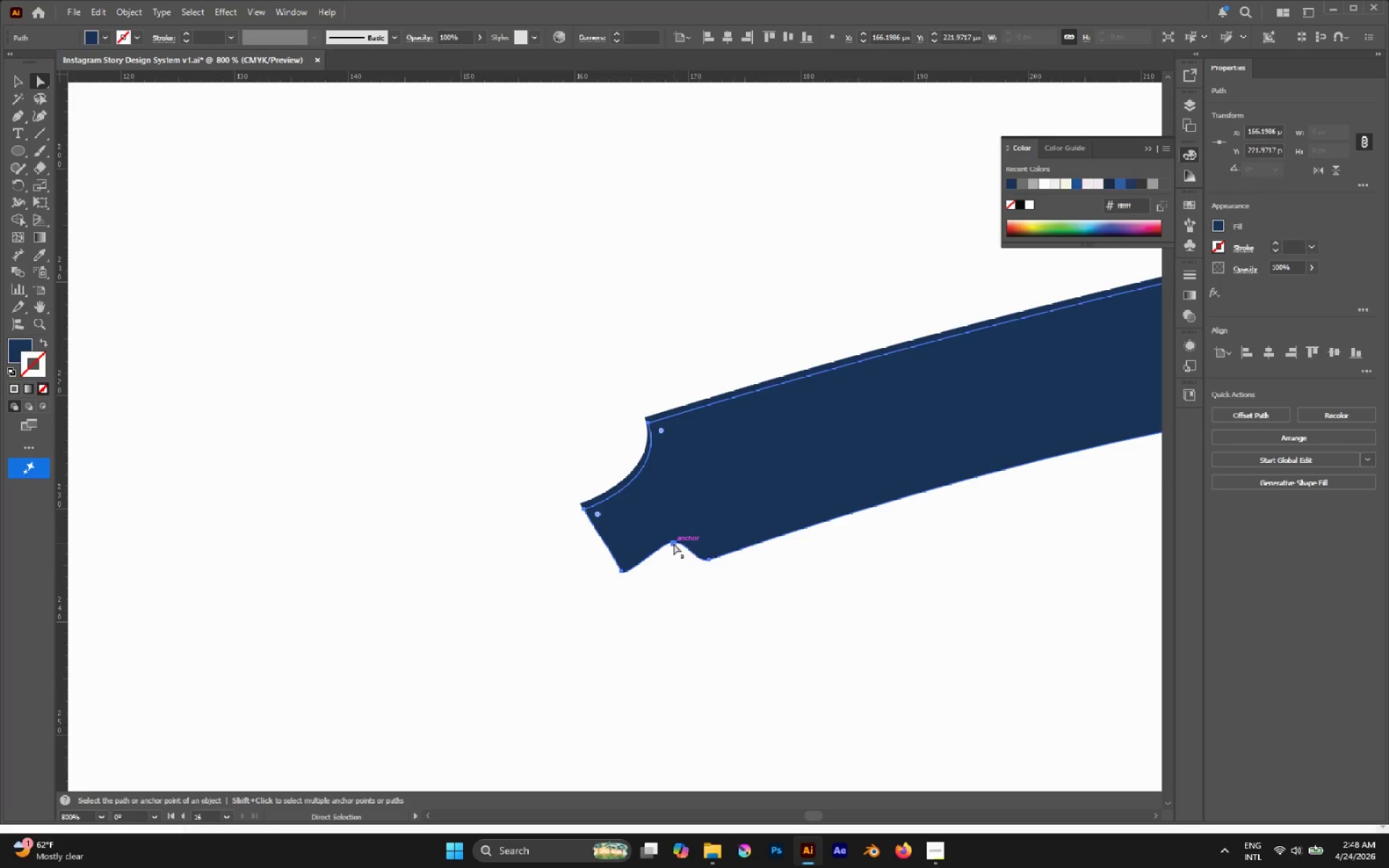 
key(Control+Break)
 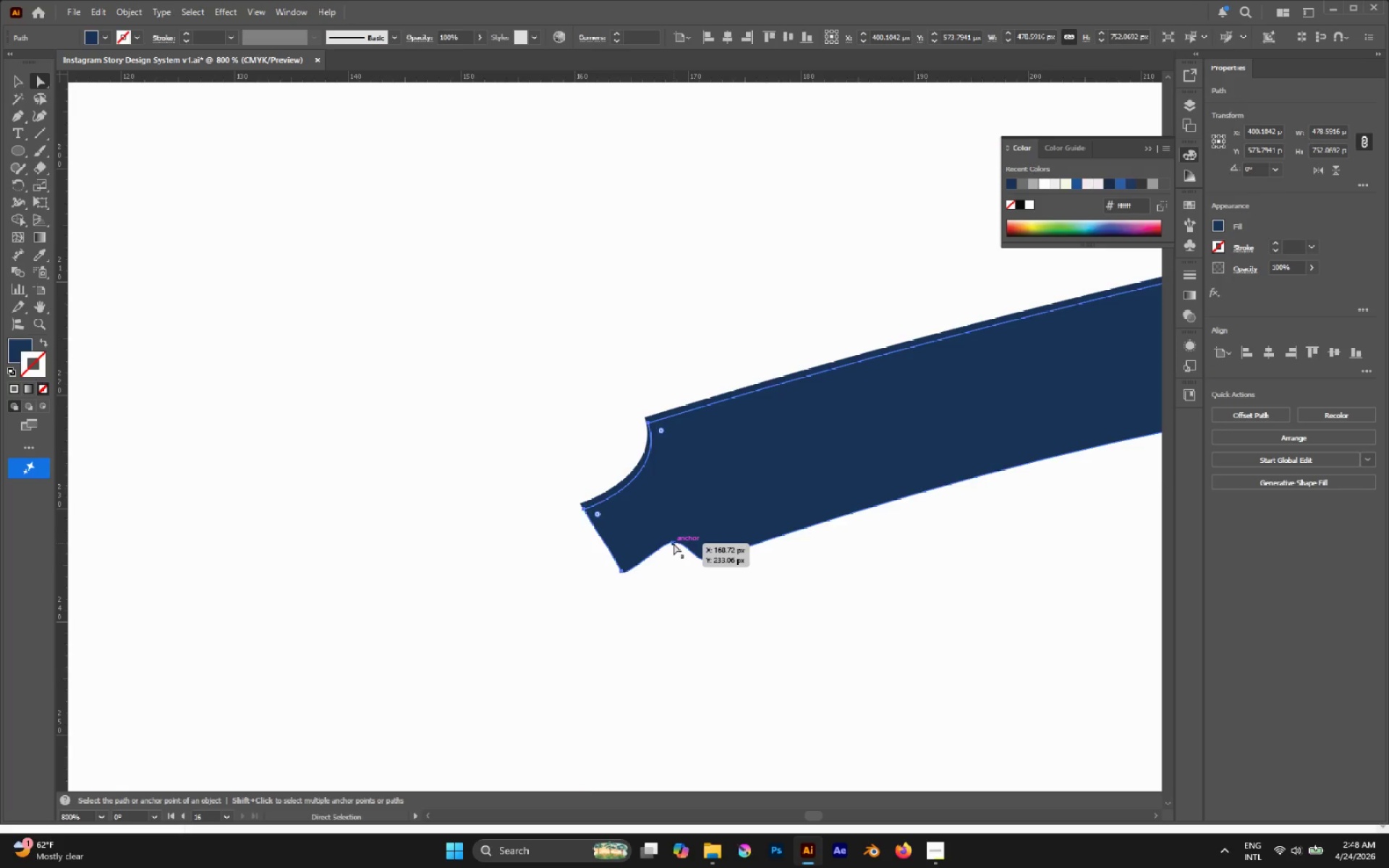 
key(Control+Z)
 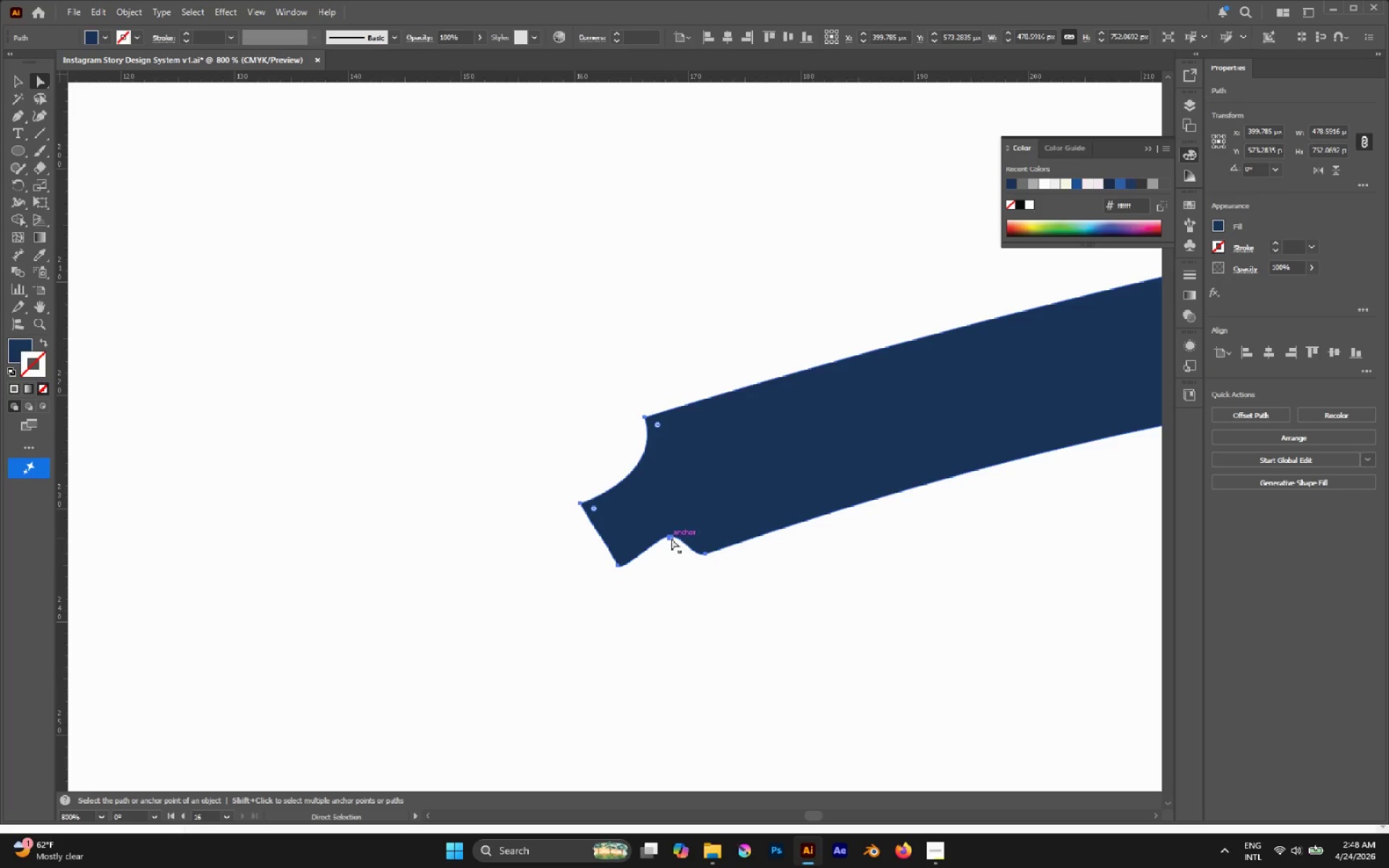 
left_click([668, 536])
 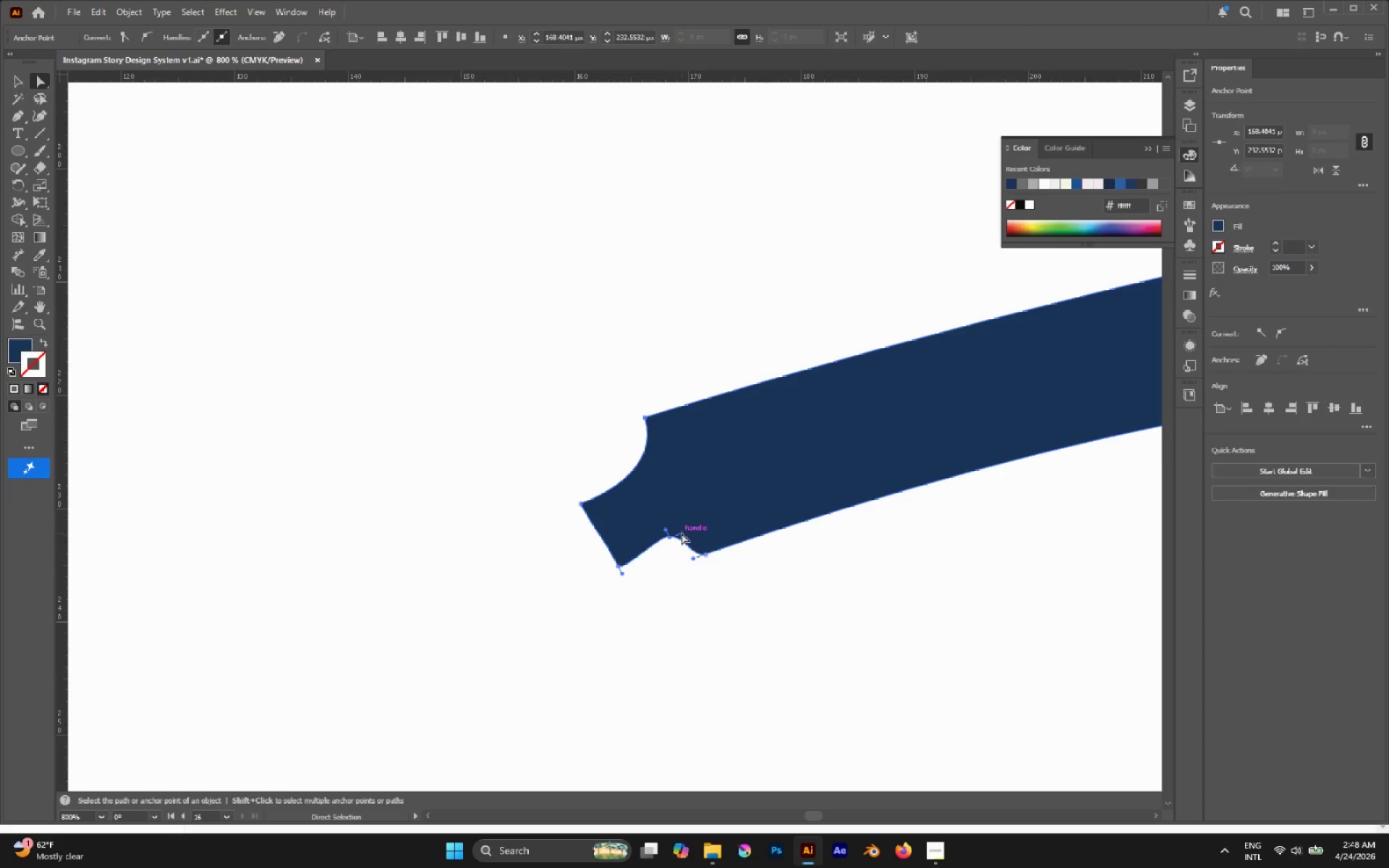 
left_click_drag(start_coordinate=[681, 533], to_coordinate=[700, 522])
 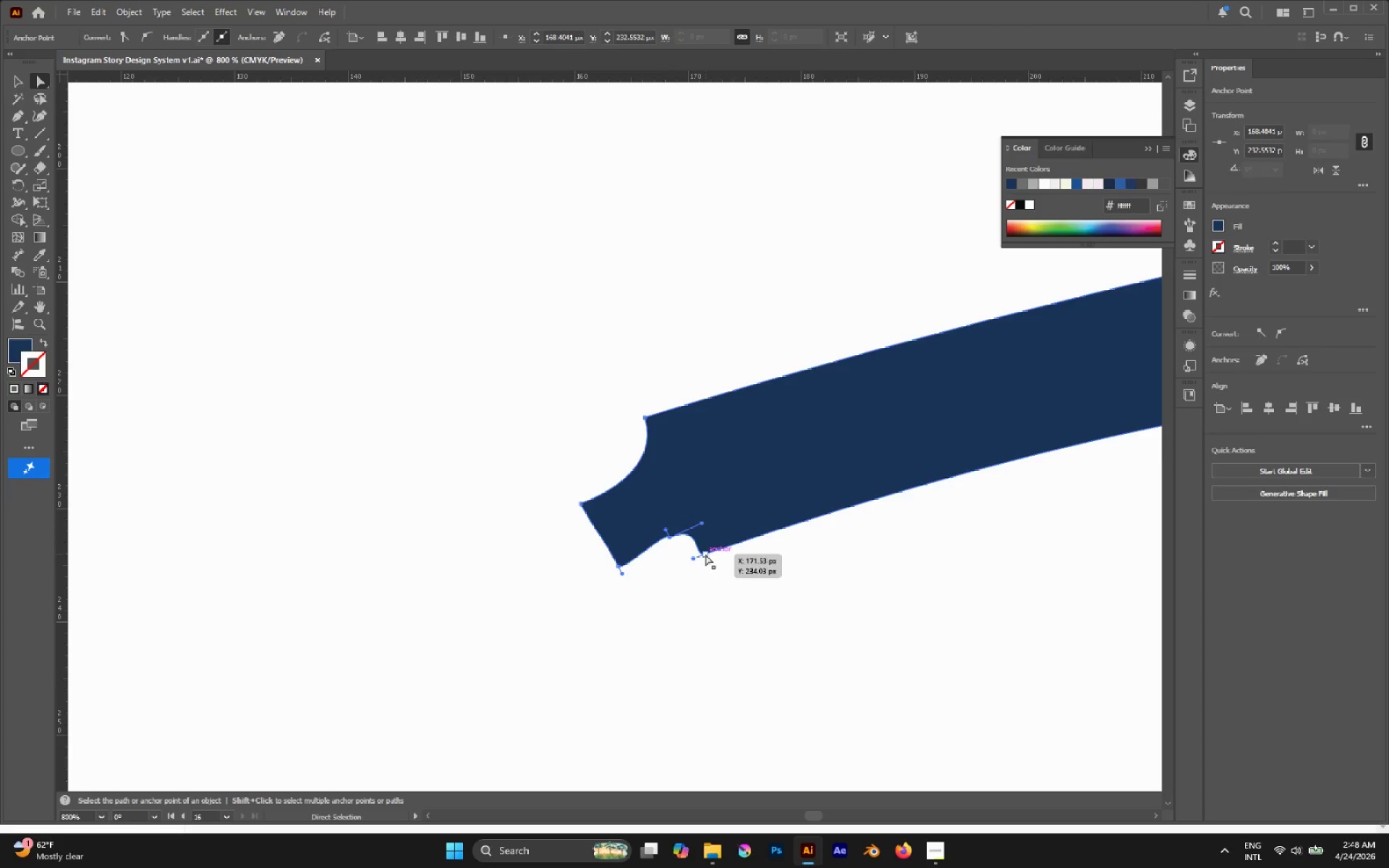 
left_click([705, 554])
 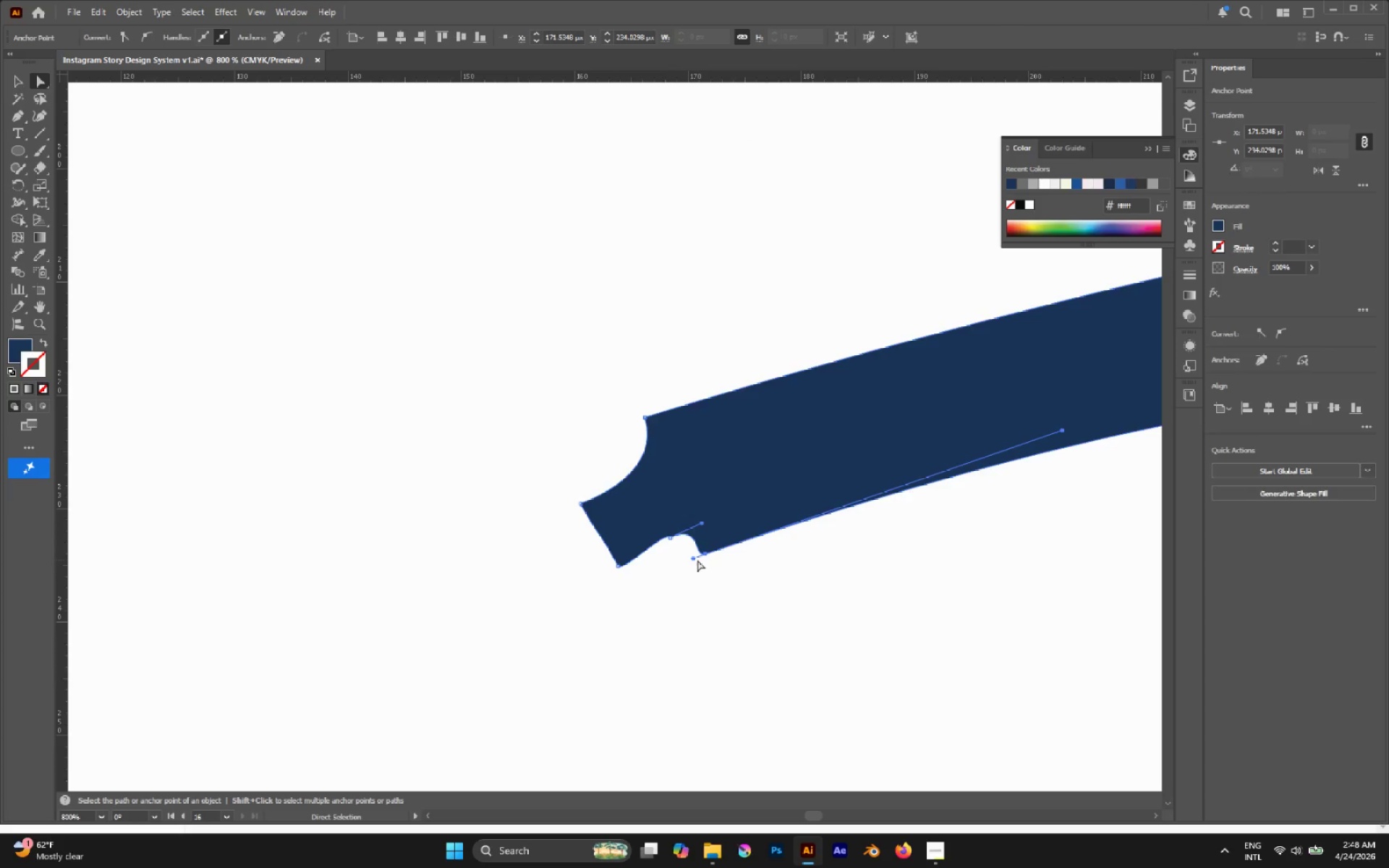 
hold_key(key=AltLeft, duration=4.8)
left_click_drag(start_coordinate=[694, 558], to_coordinate=[691, 535])
 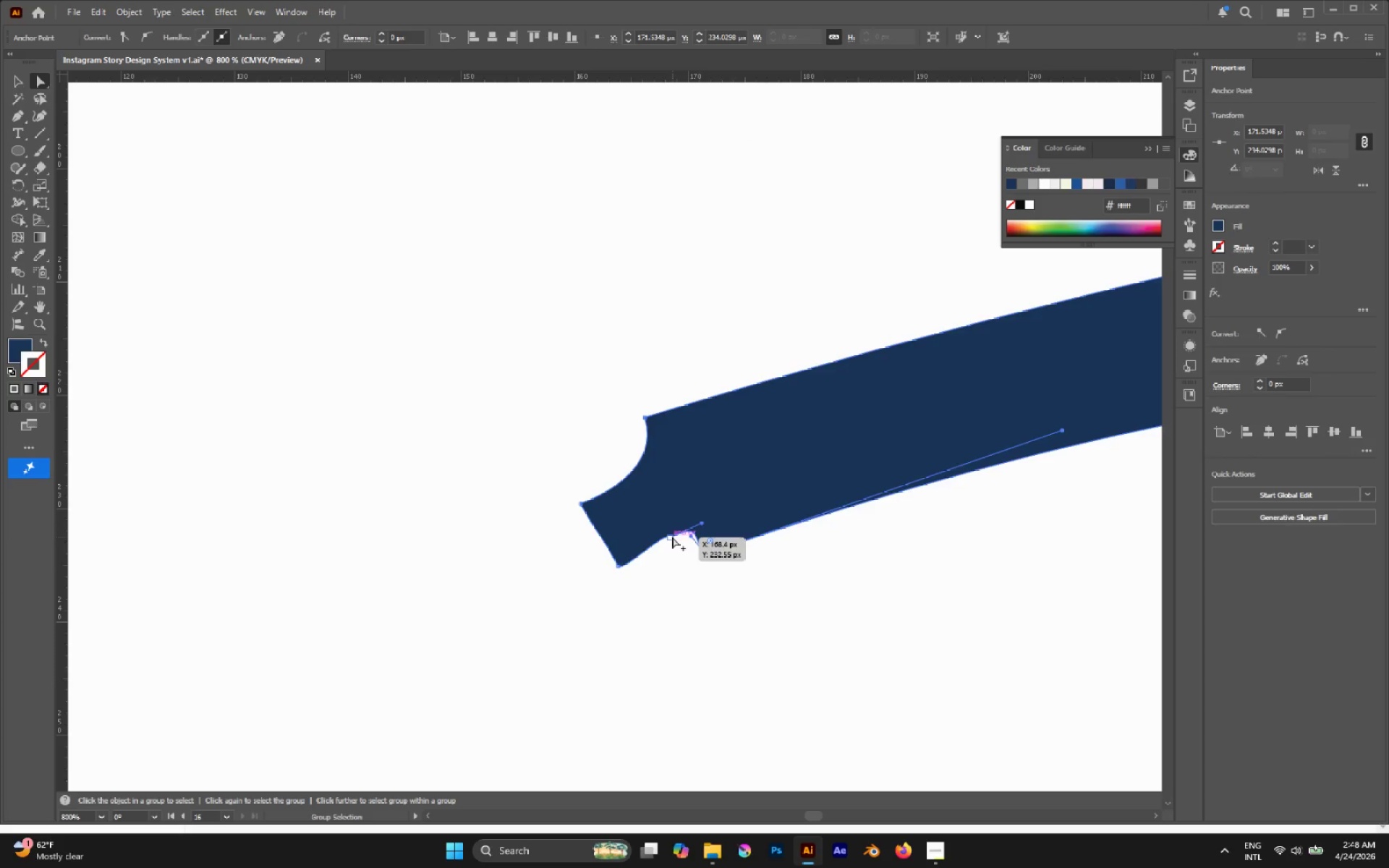 
left_click([672, 537])
 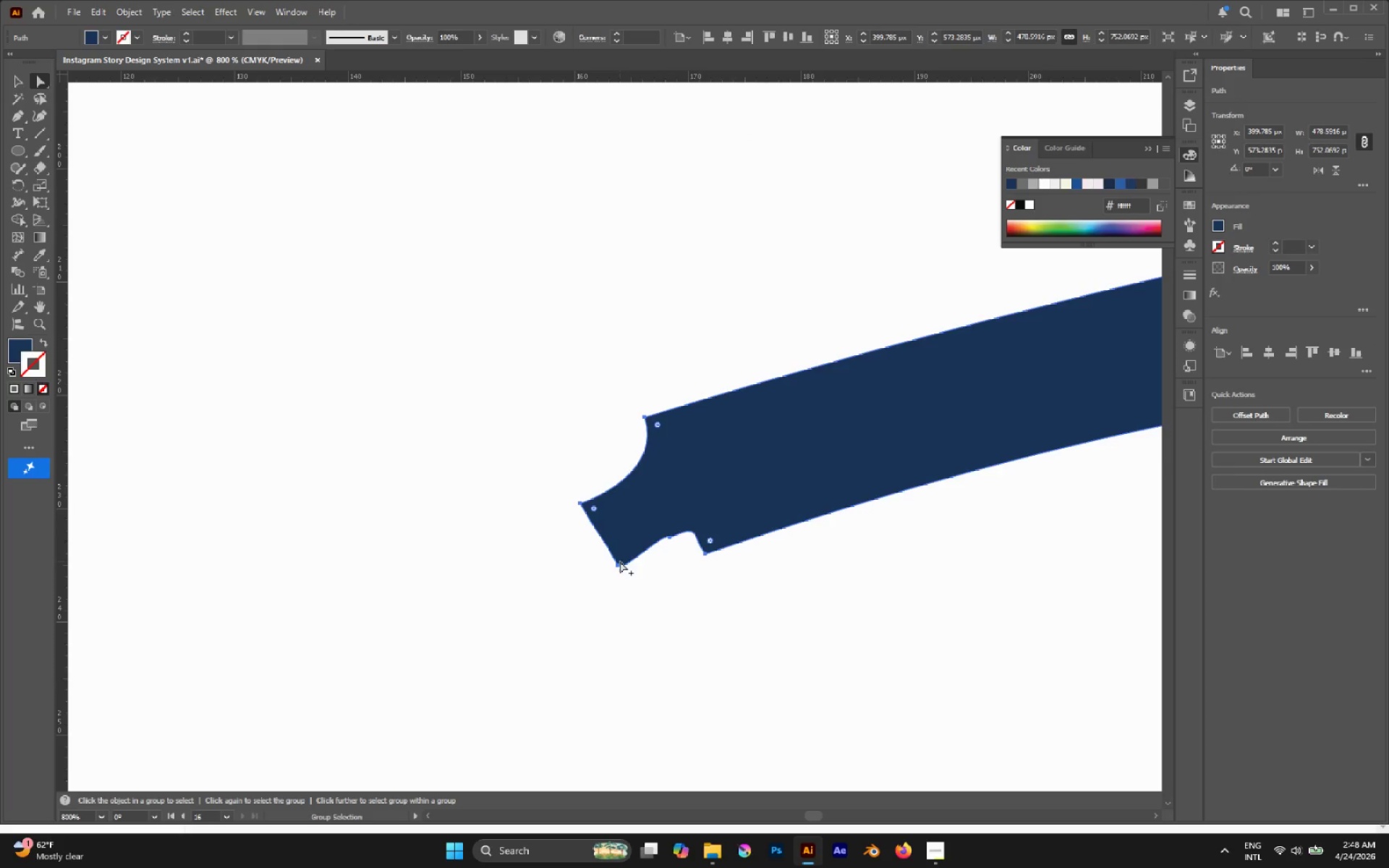 
left_click_drag(start_coordinate=[619, 565], to_coordinate=[605, 570])
 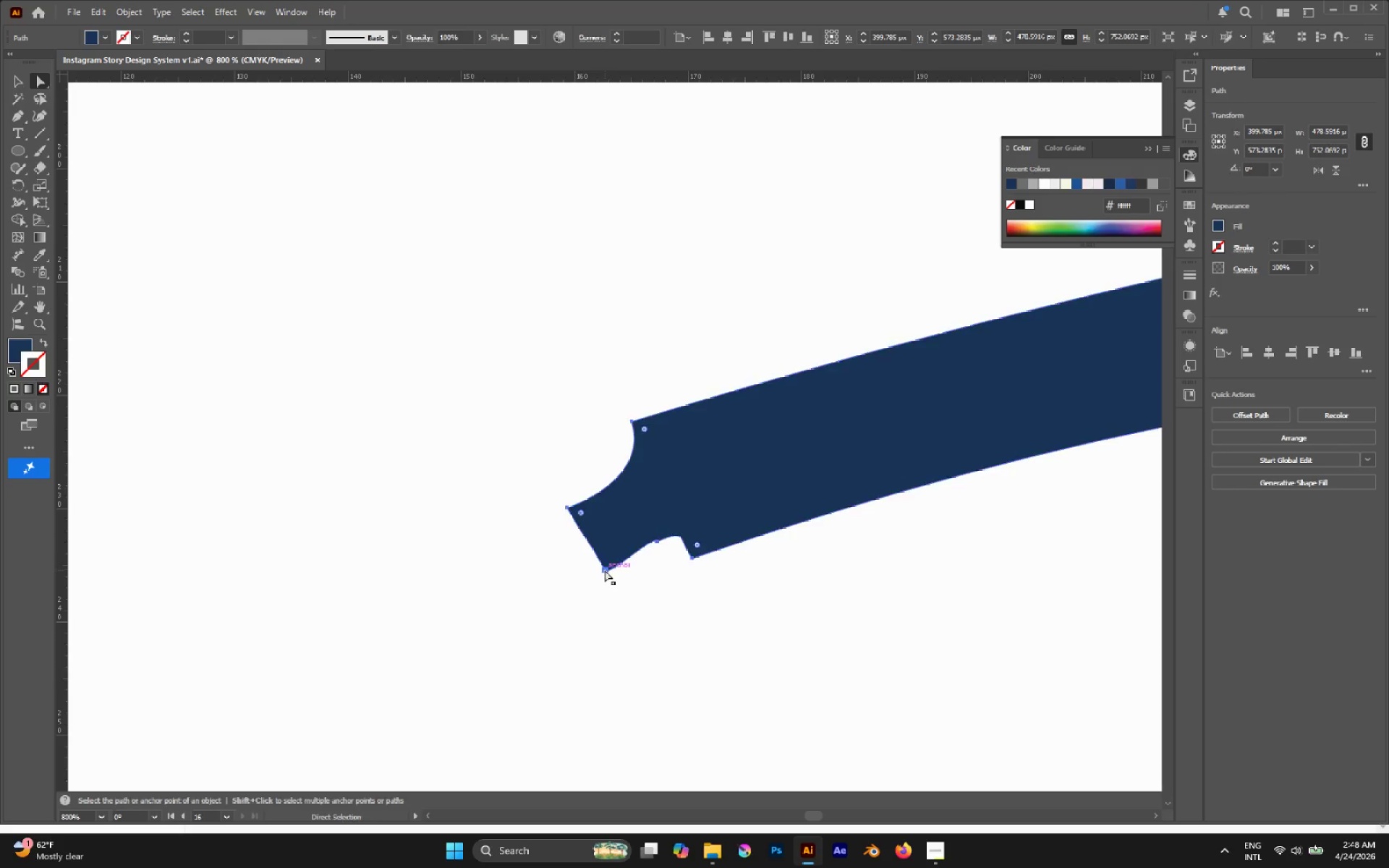 
key(Control+Z)
 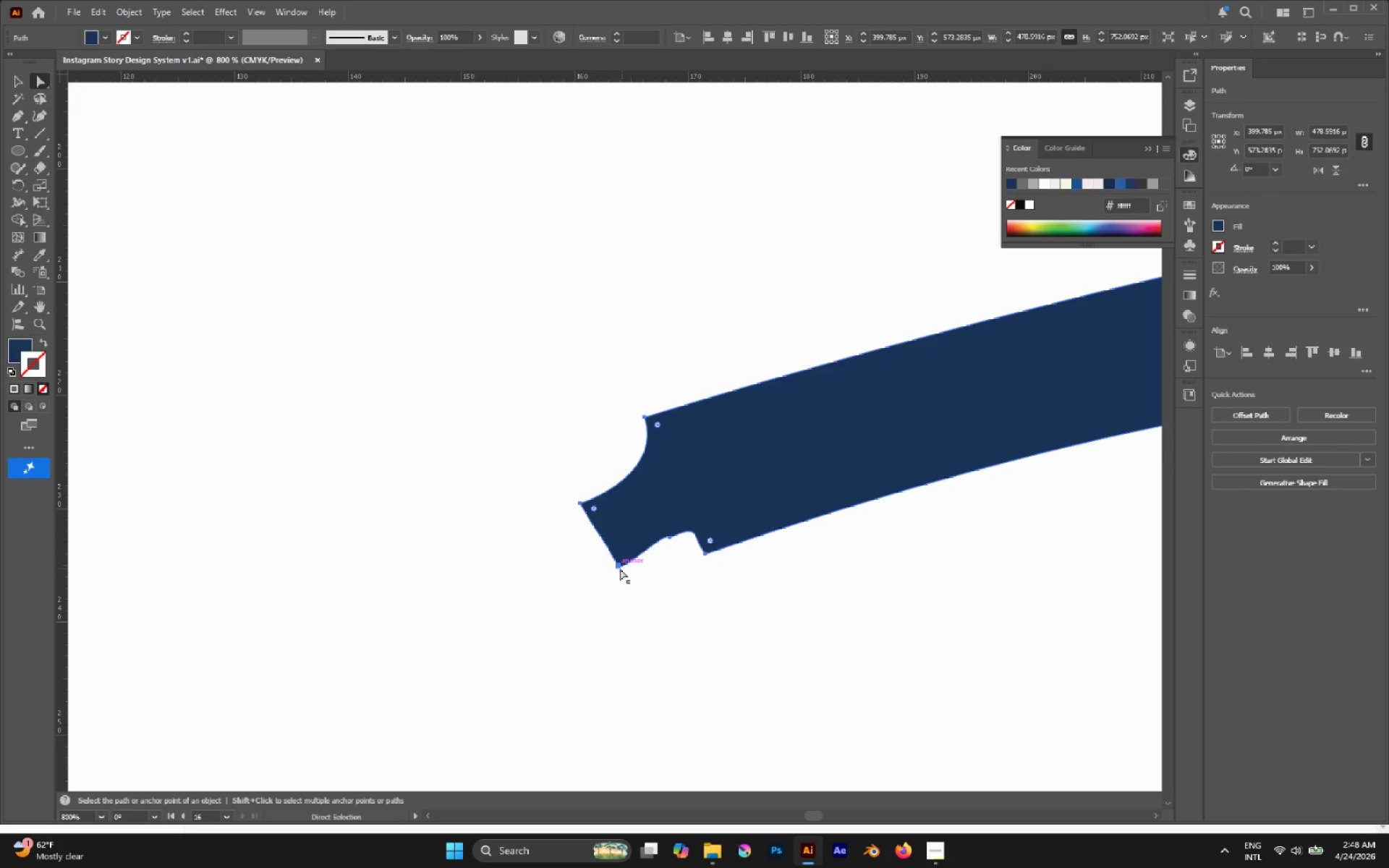 
left_click([619, 568])
 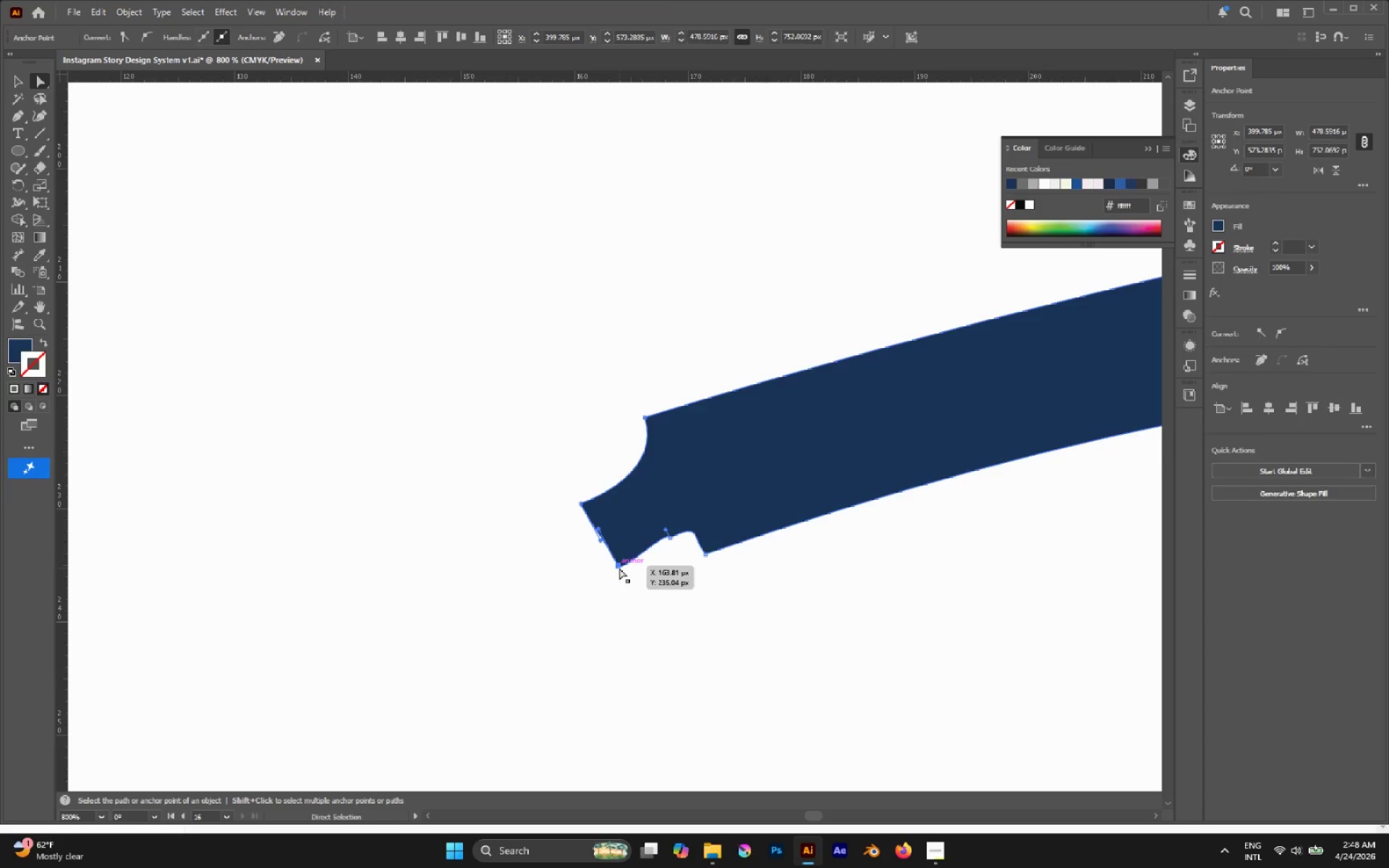 
left_click_drag(start_coordinate=[619, 568], to_coordinate=[600, 579])
 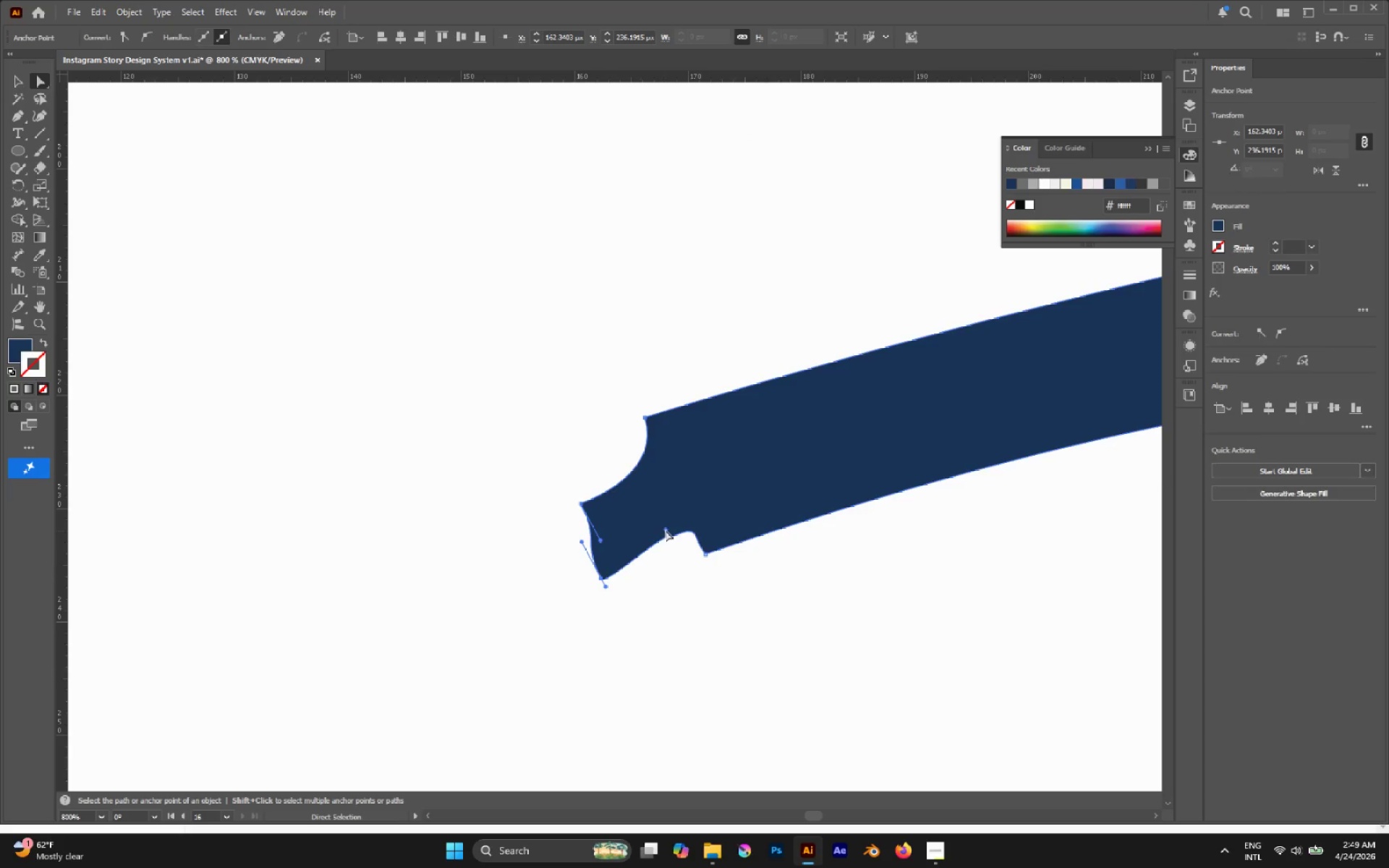 
left_click_drag(start_coordinate=[666, 529], to_coordinate=[651, 545])
 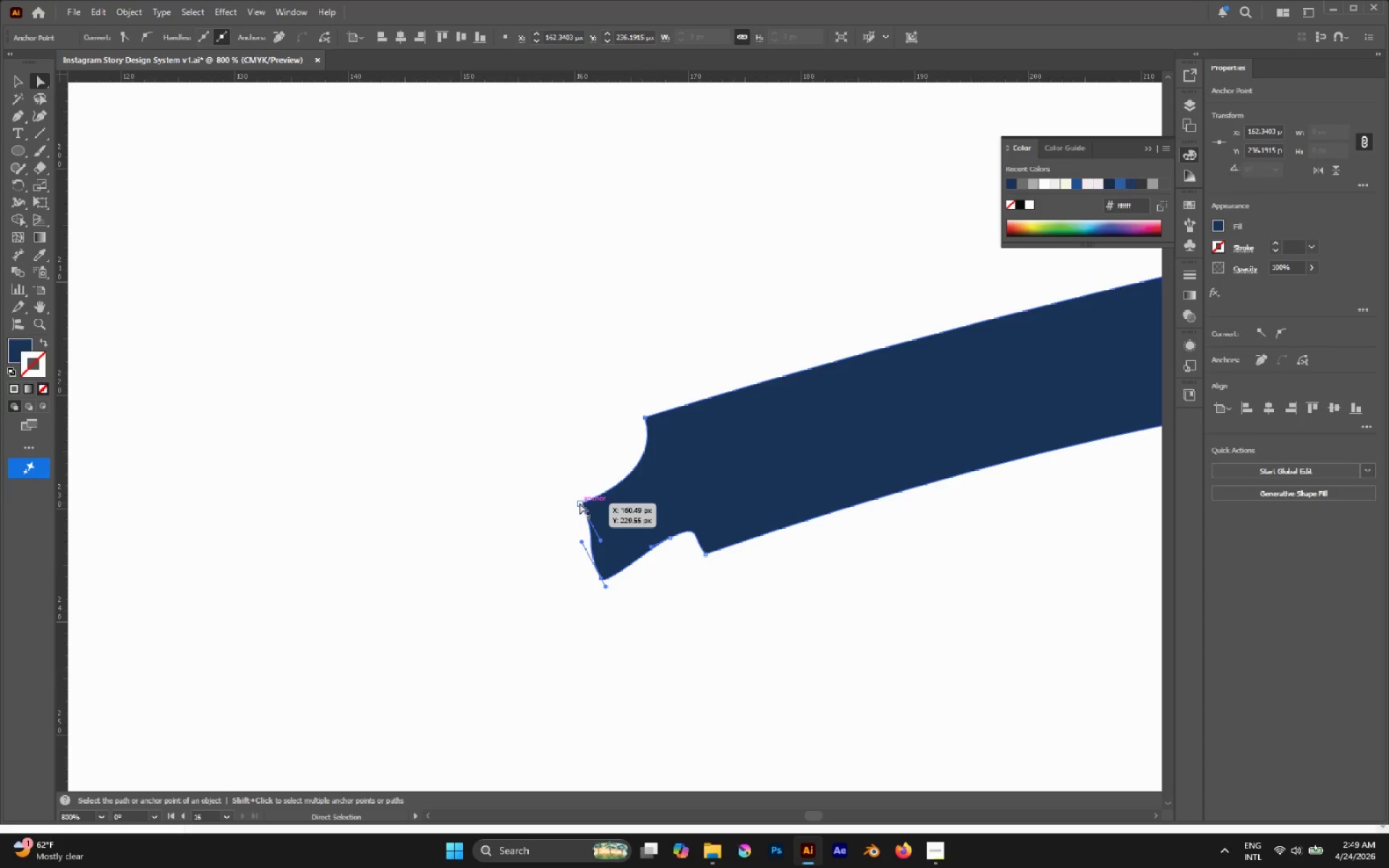 
left_click_drag(start_coordinate=[582, 503], to_coordinate=[562, 506])
 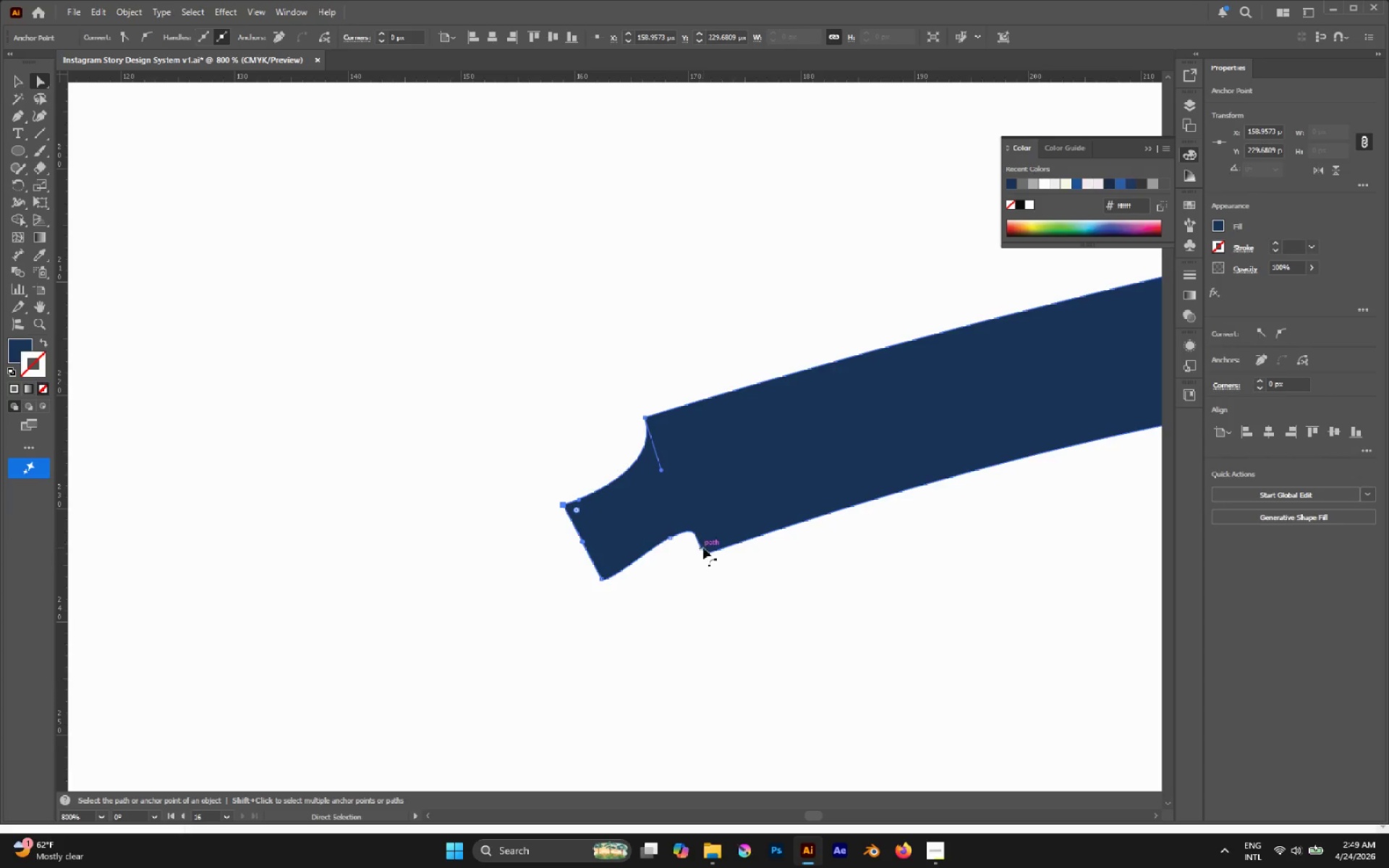 
left_click([706, 555])
 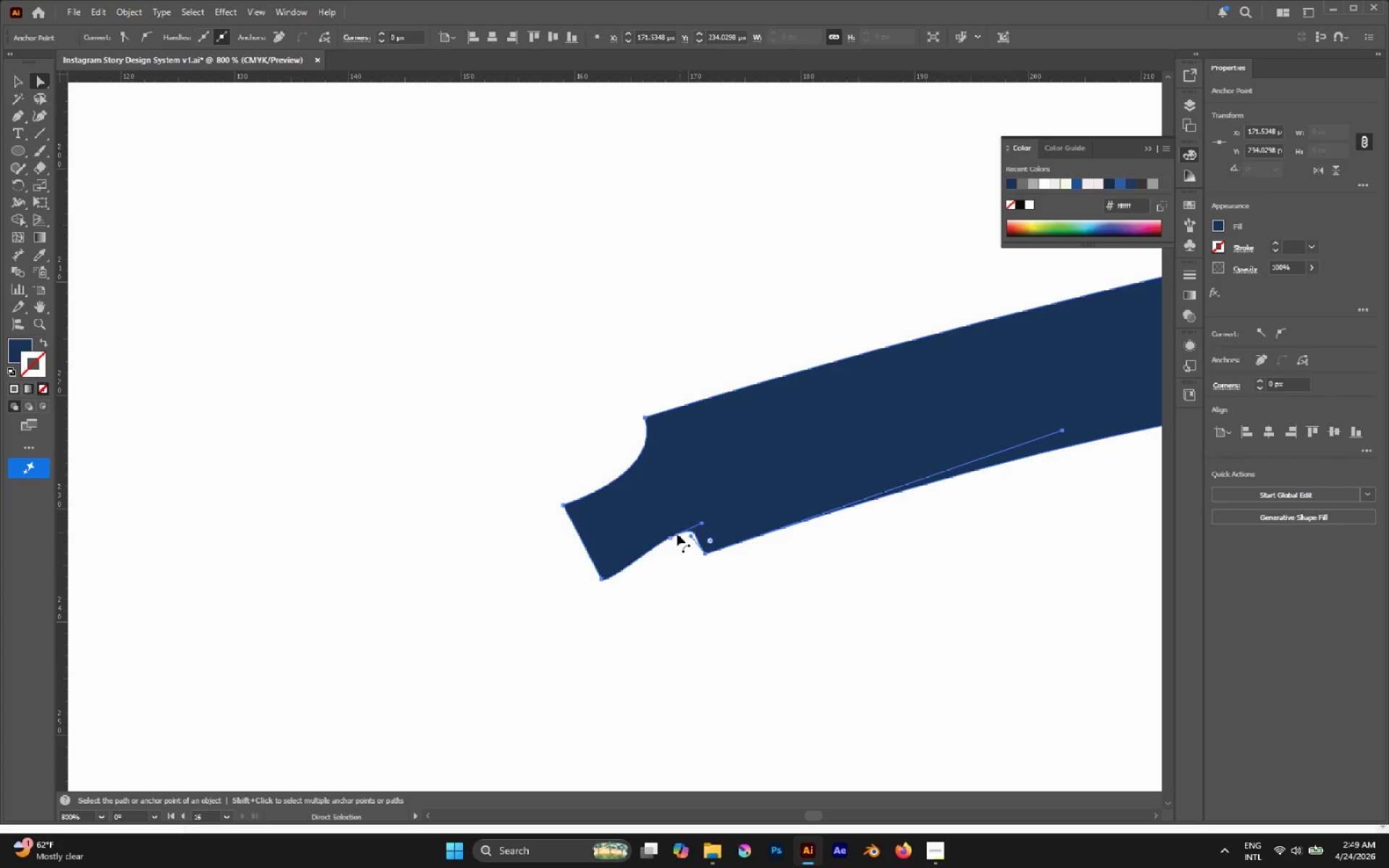 
left_click_drag(start_coordinate=[670, 535], to_coordinate=[656, 527])
 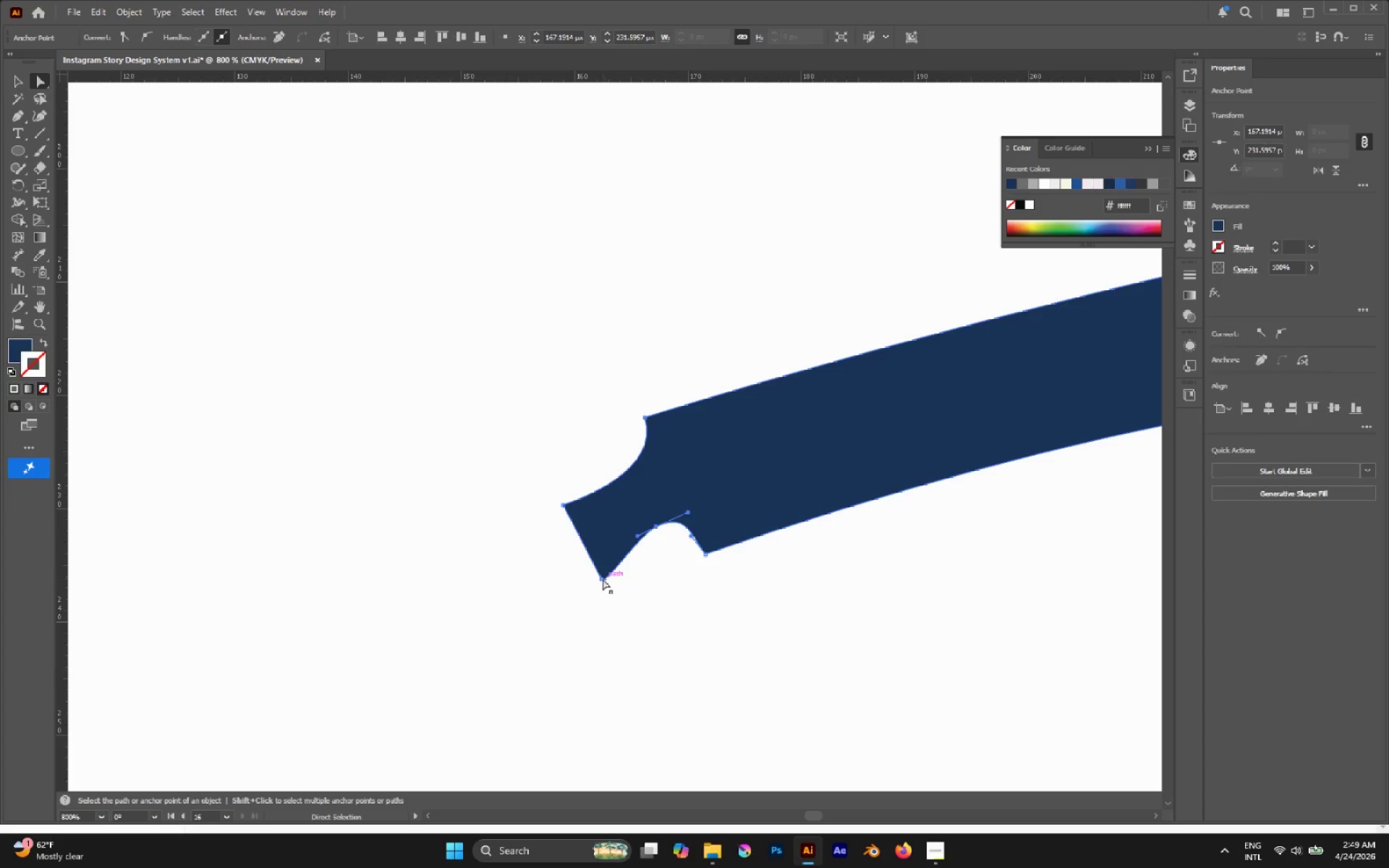 
left_click_drag(start_coordinate=[602, 579], to_coordinate=[594, 560])
 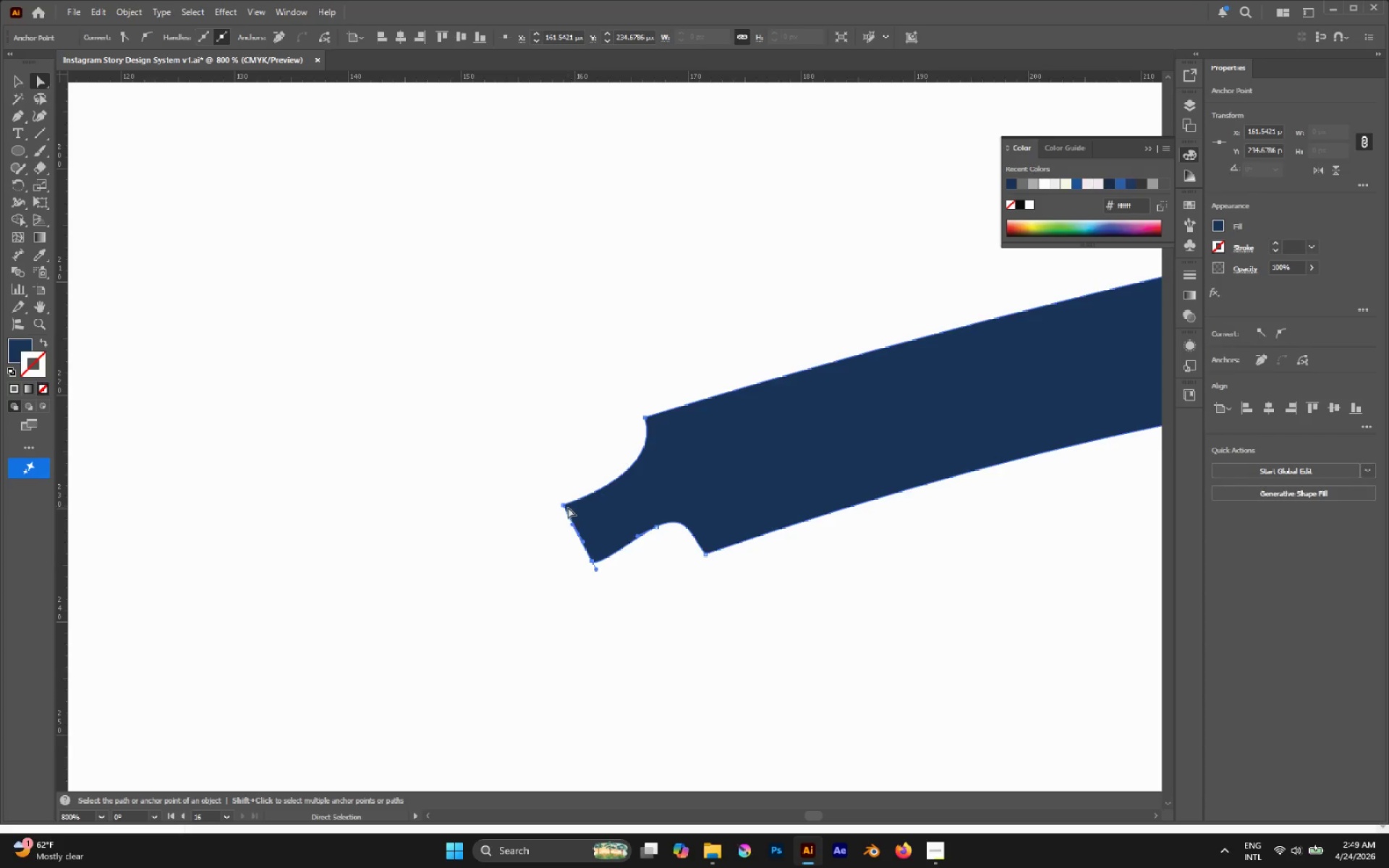 
left_click([566, 506])
 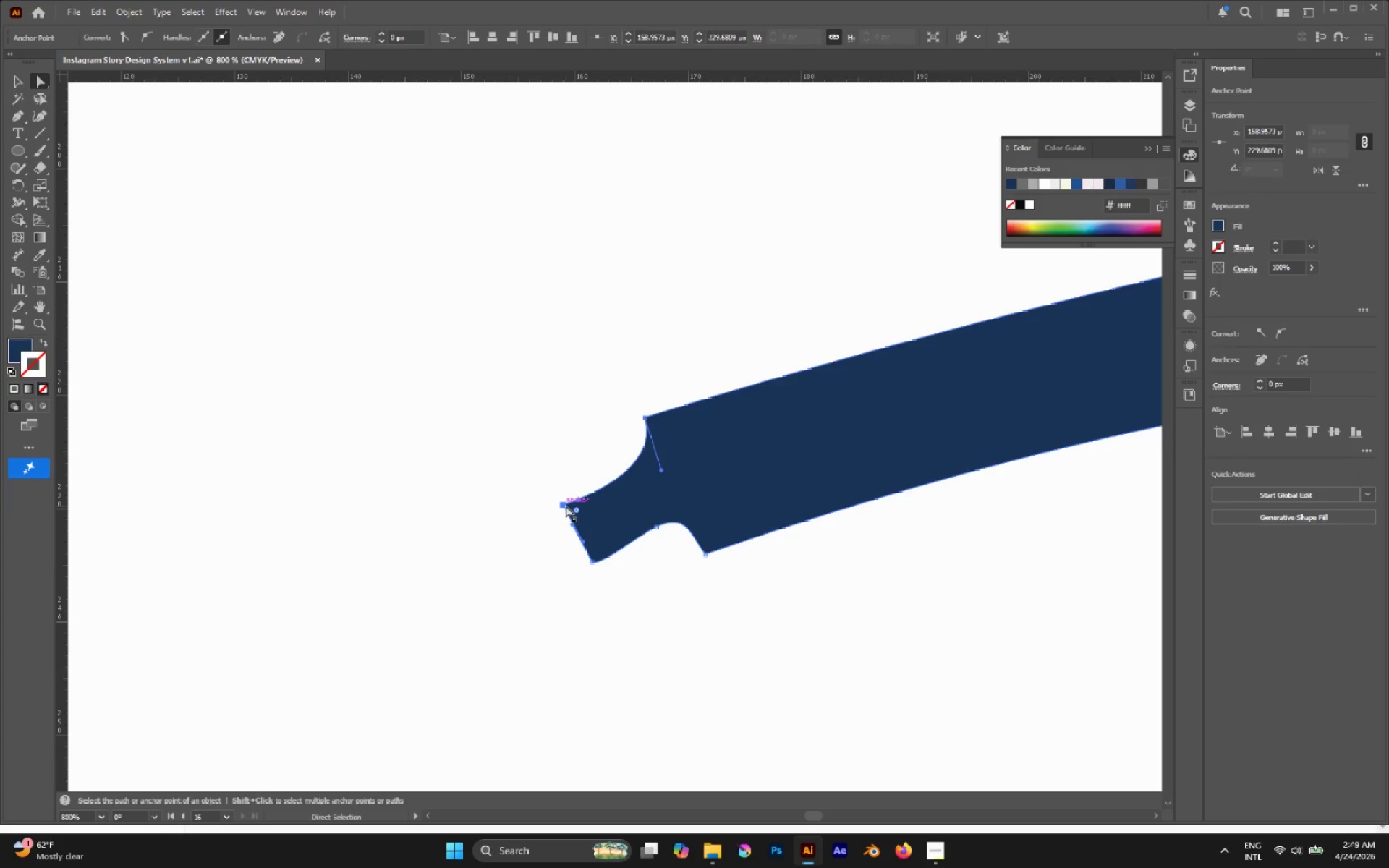 
left_click_drag(start_coordinate=[566, 506], to_coordinate=[556, 493])
 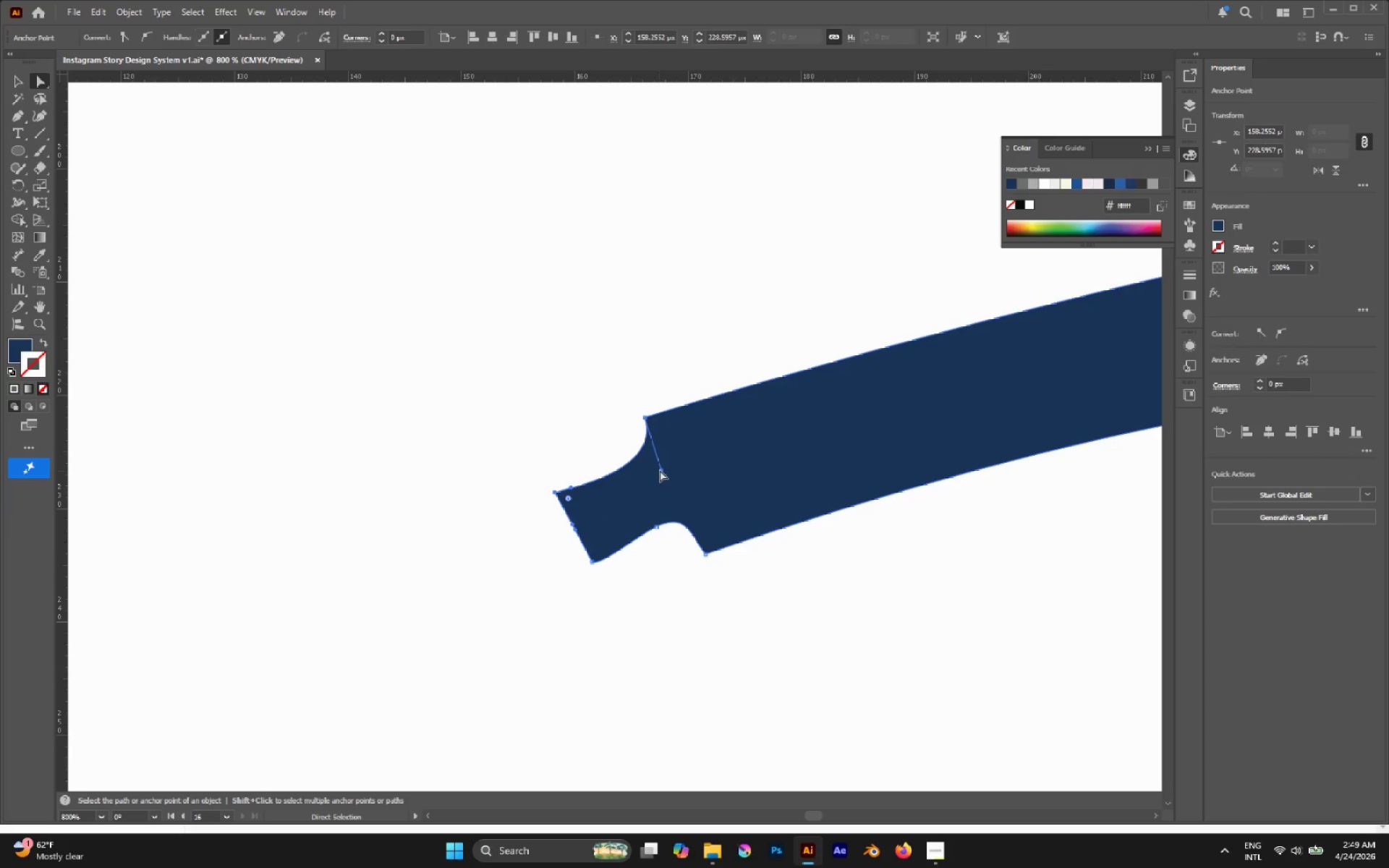 
left_click_drag(start_coordinate=[660, 470], to_coordinate=[674, 472])
 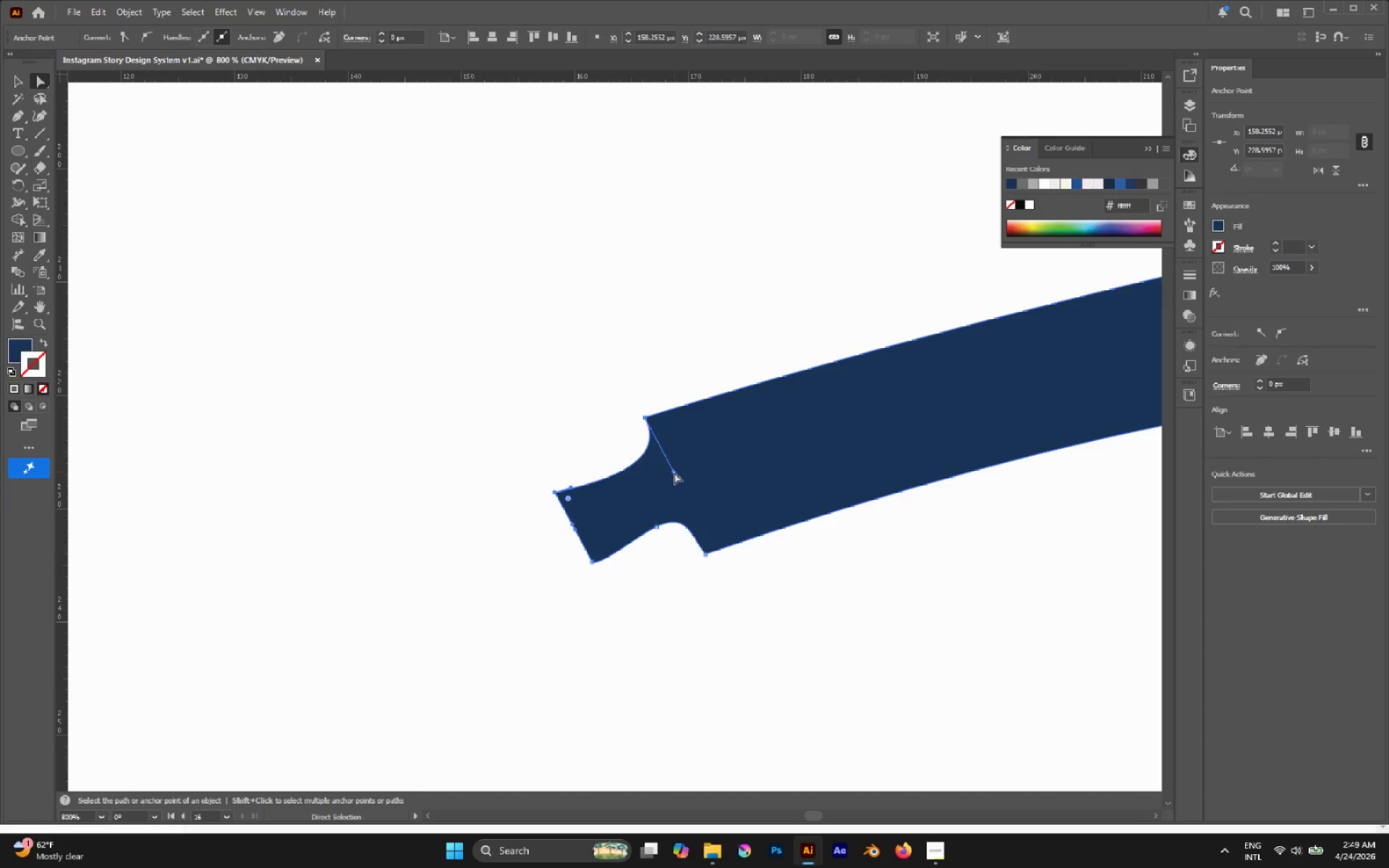 
hold_key(key=AltLeft, duration=0.58)
 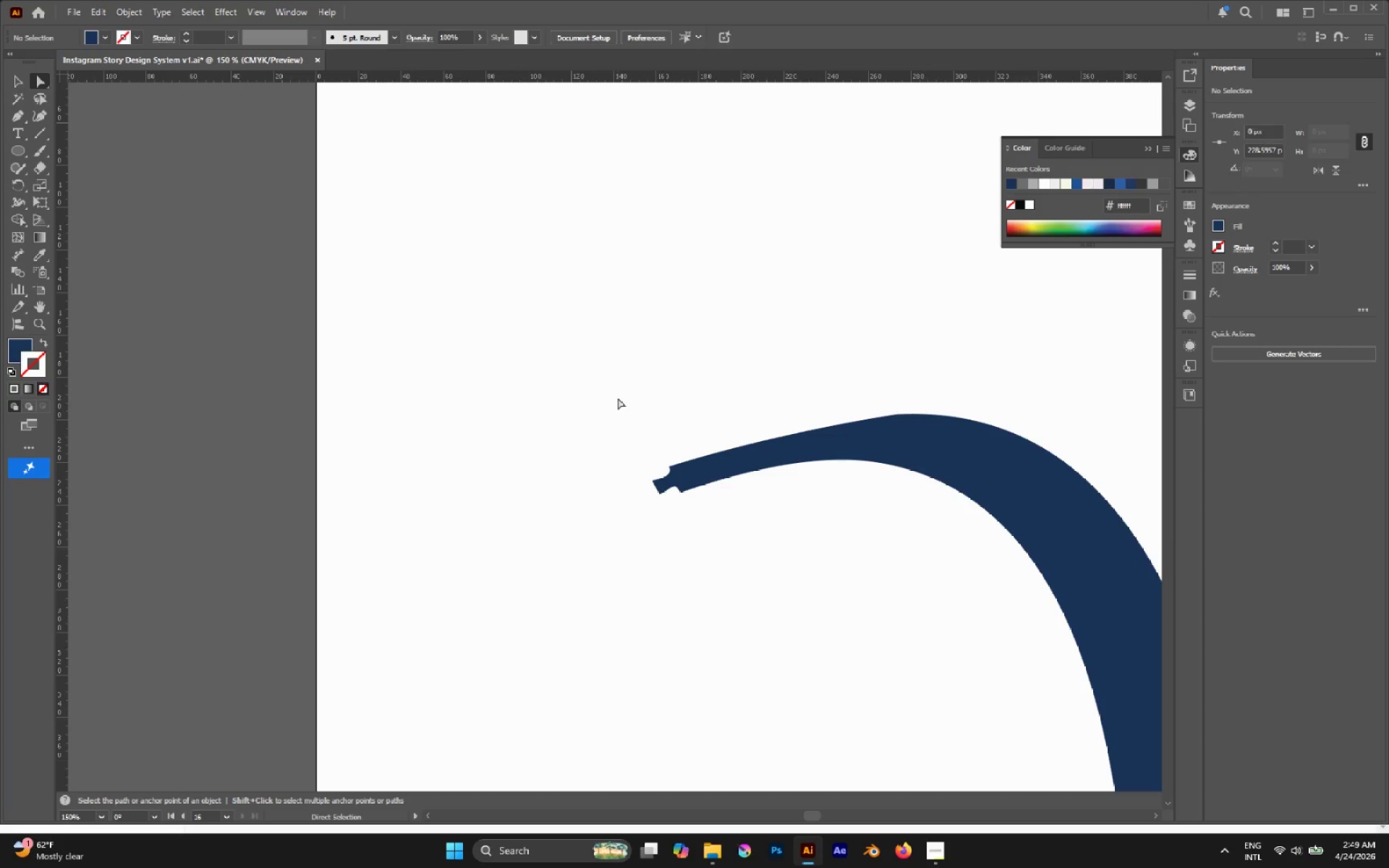 
left_click([618, 398])
 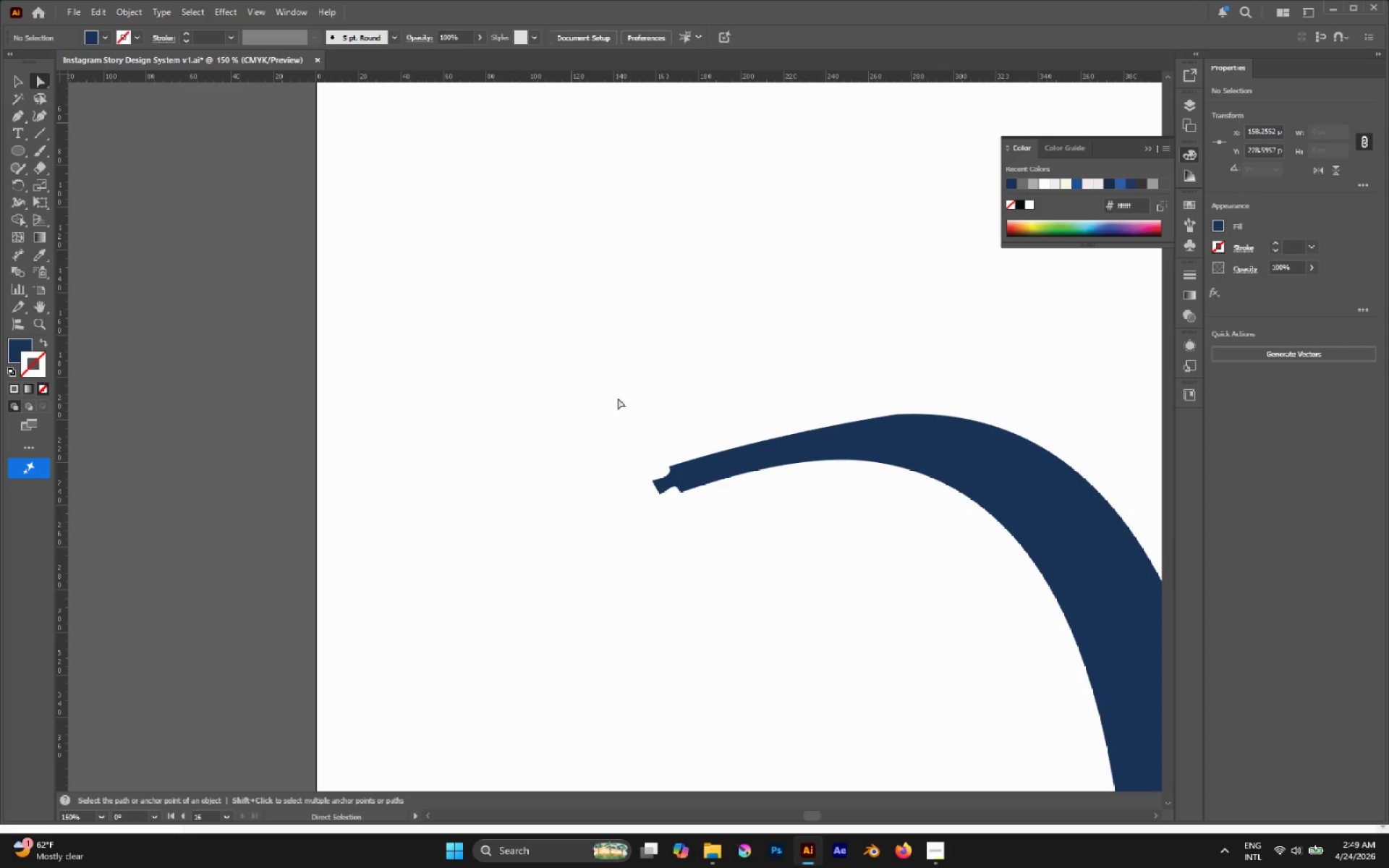 
scroll: coordinate [674, 476], scroll_direction: down, amount: 5.0
 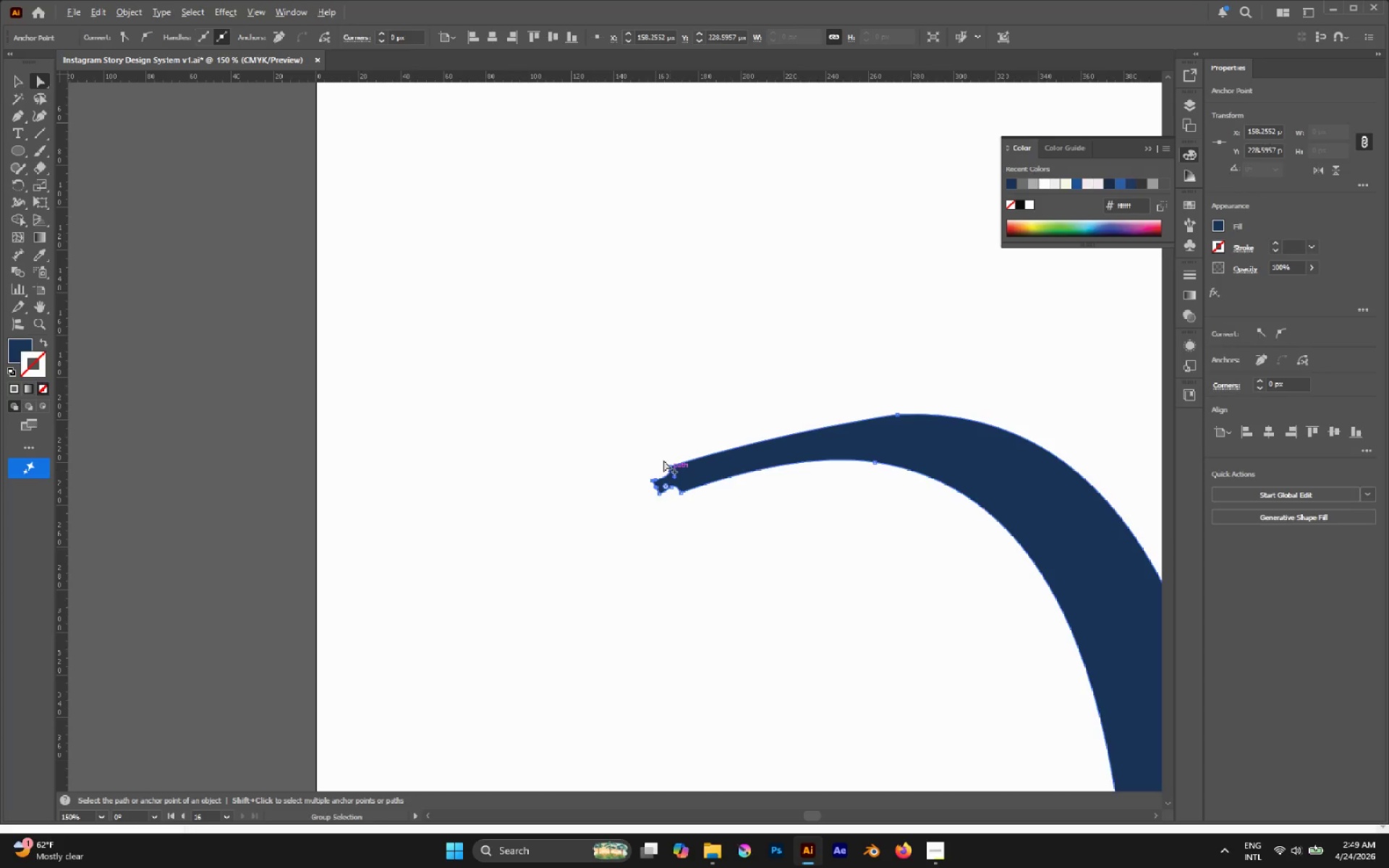 
hold_key(key=AltLeft, duration=0.36)
scroll: coordinate [618, 404], scroll_direction: down, amount: 4.0
 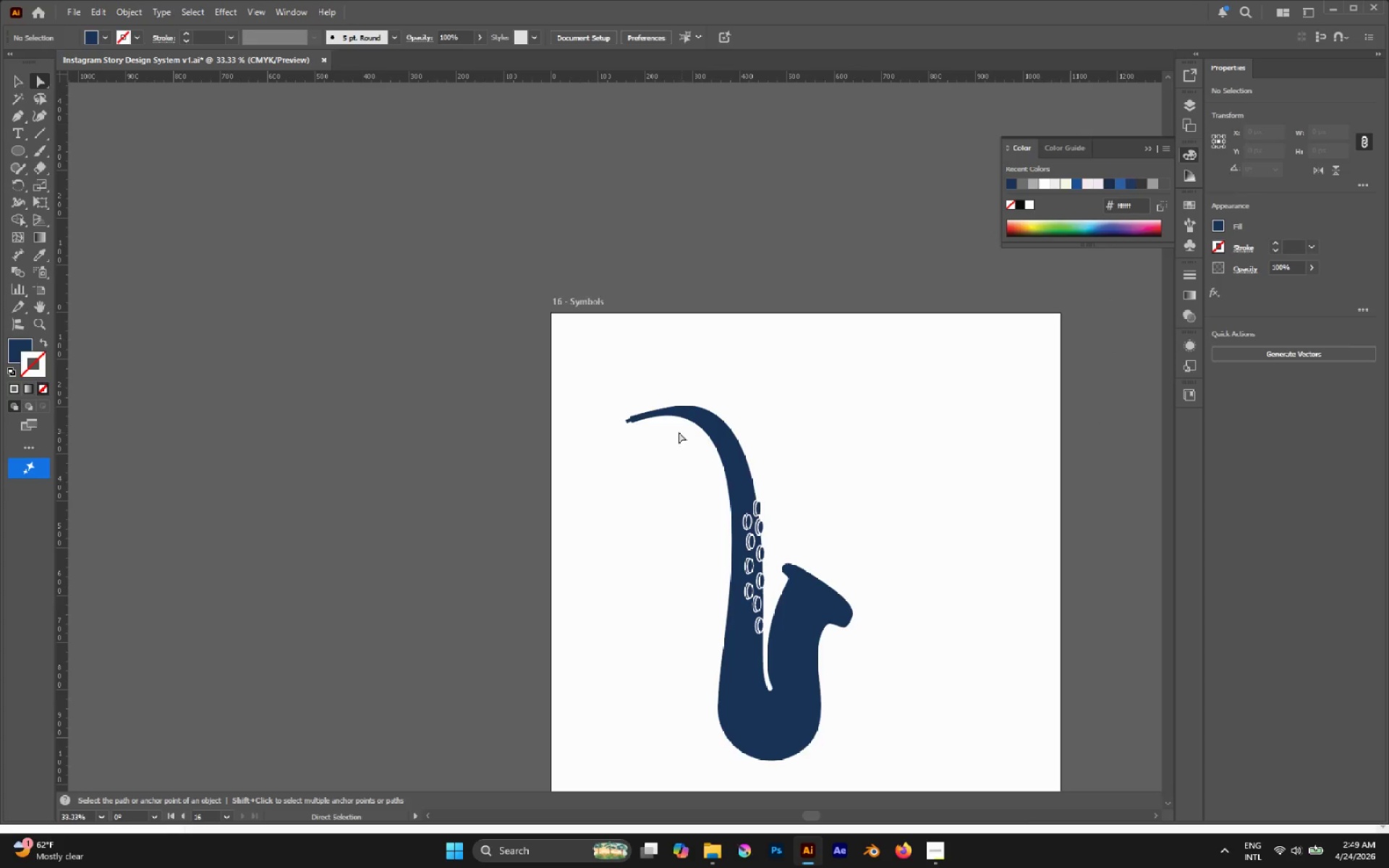 
hold_key(key=AltLeft, duration=1.14)
scroll: coordinate [608, 425], scroll_direction: up, amount: 10.0
 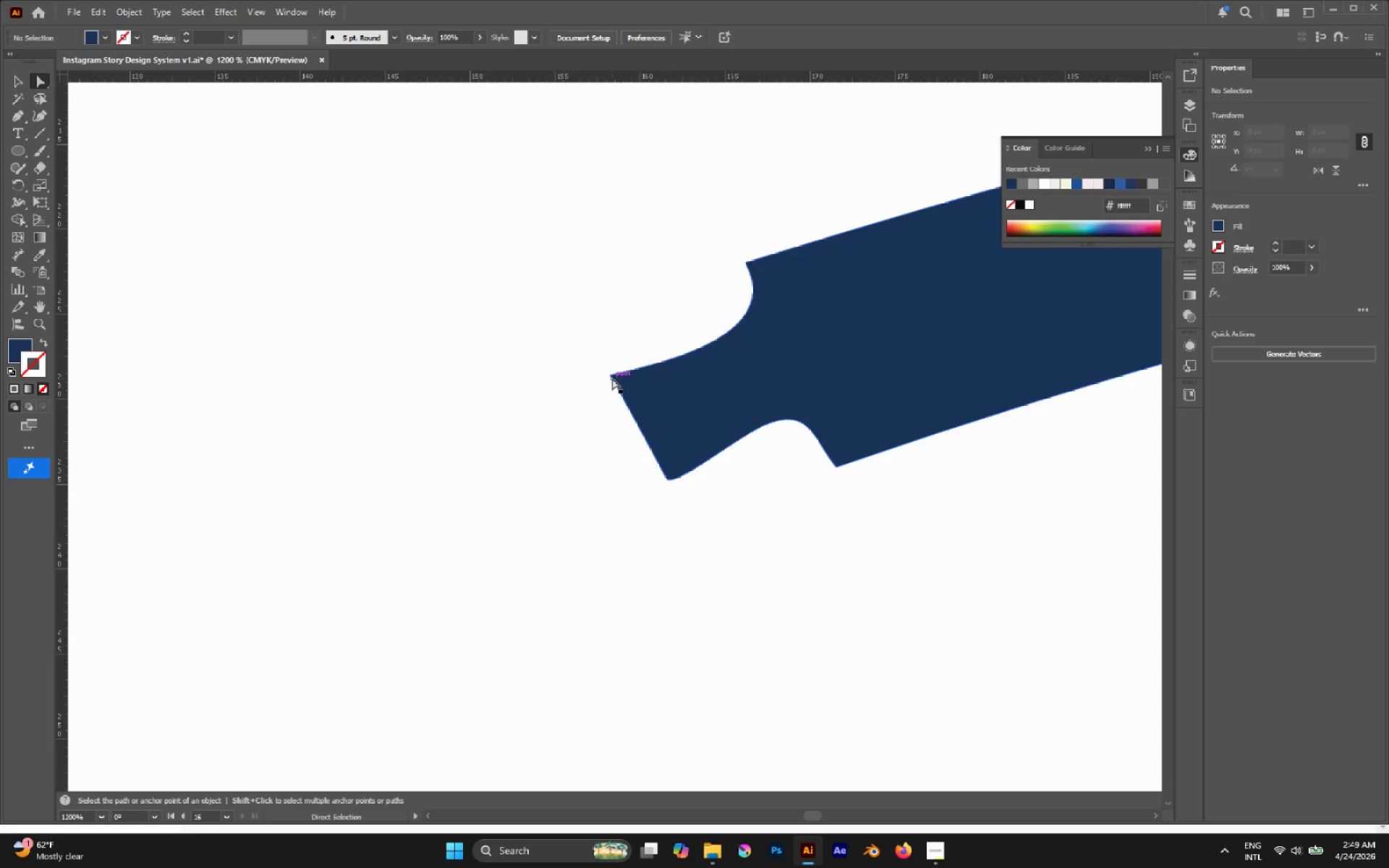 
left_click([608, 375])
 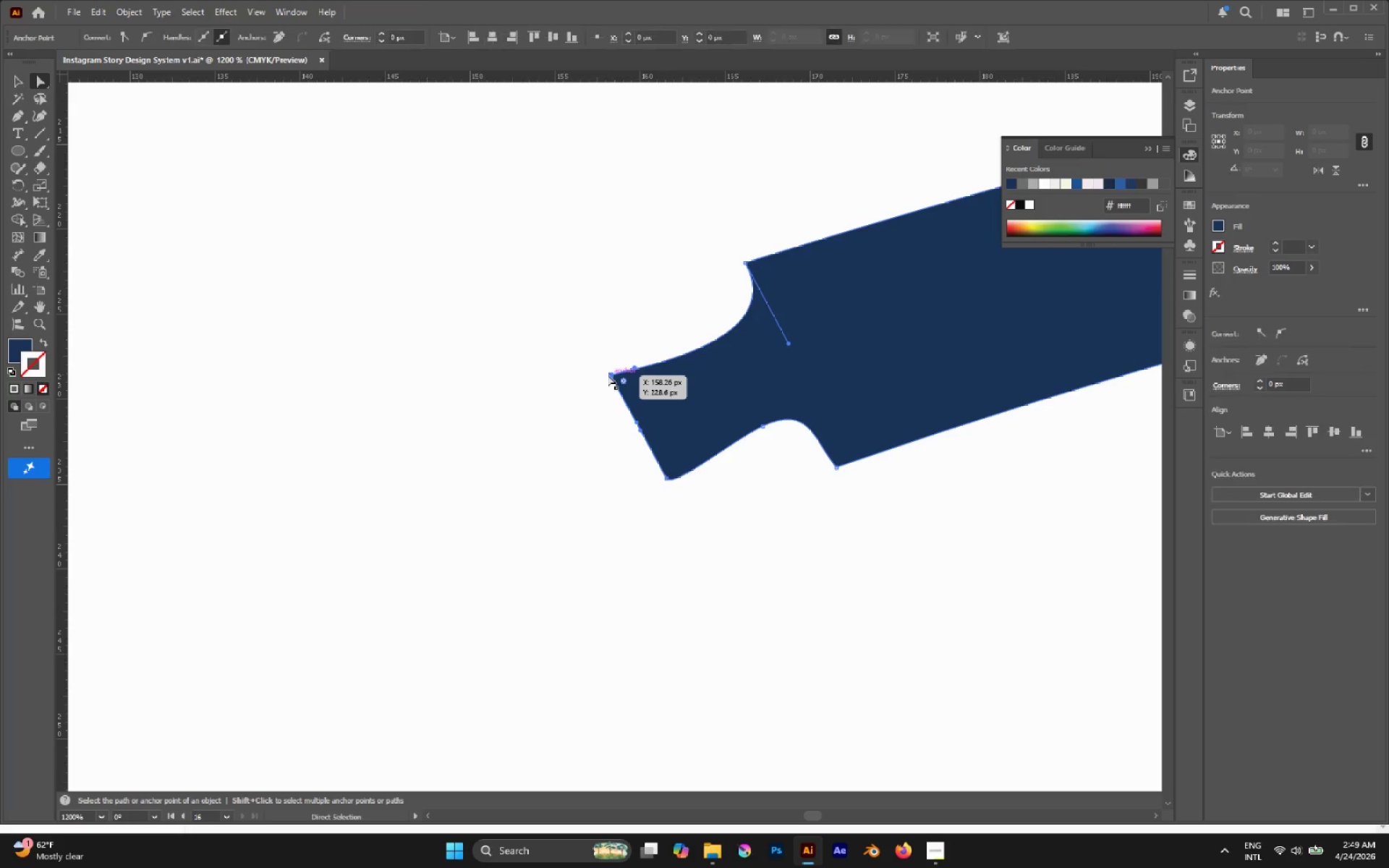 
left_click_drag(start_coordinate=[608, 375], to_coordinate=[599, 362])
 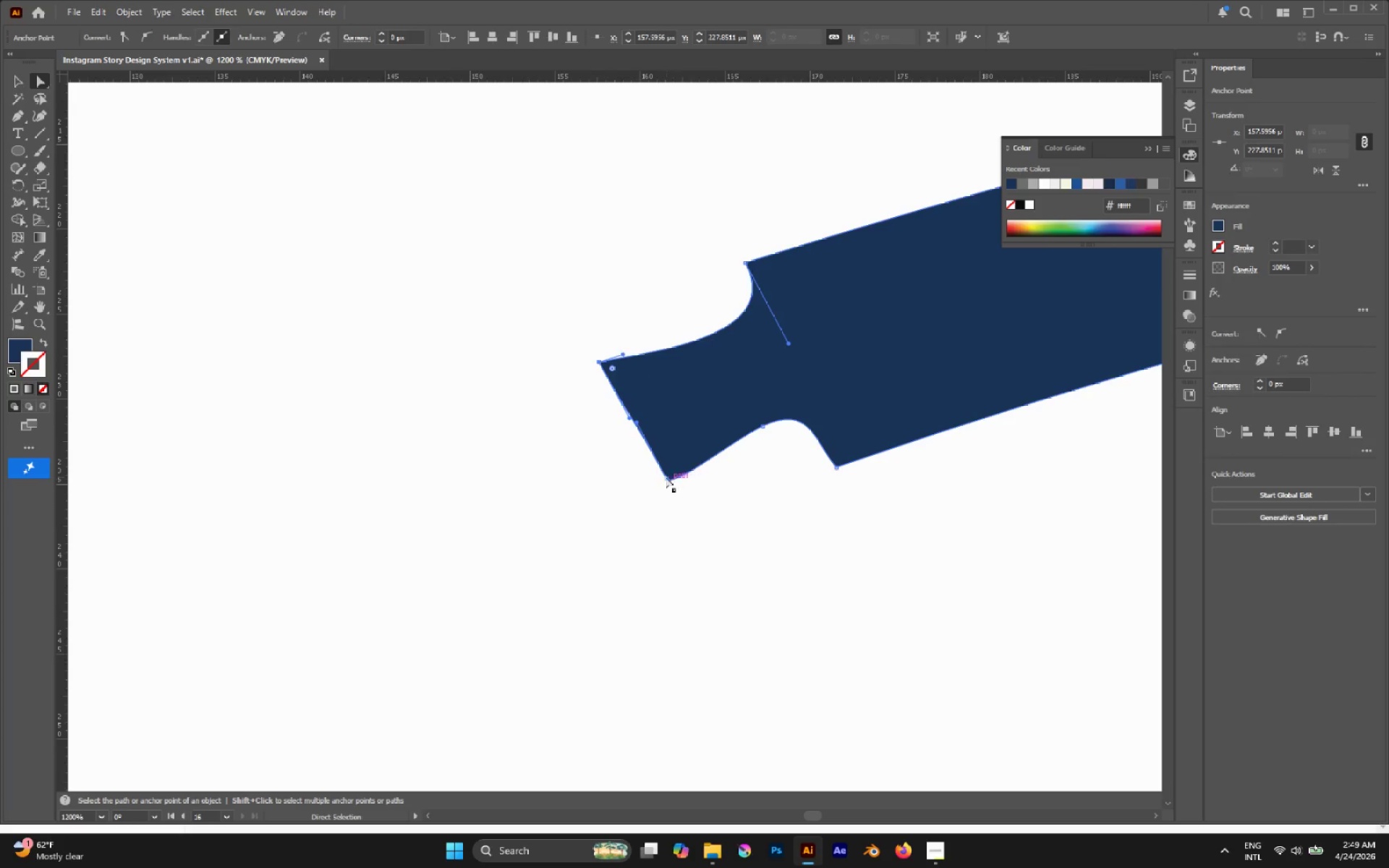 
left_click_drag(start_coordinate=[665, 477], to_coordinate=[667, 488])
 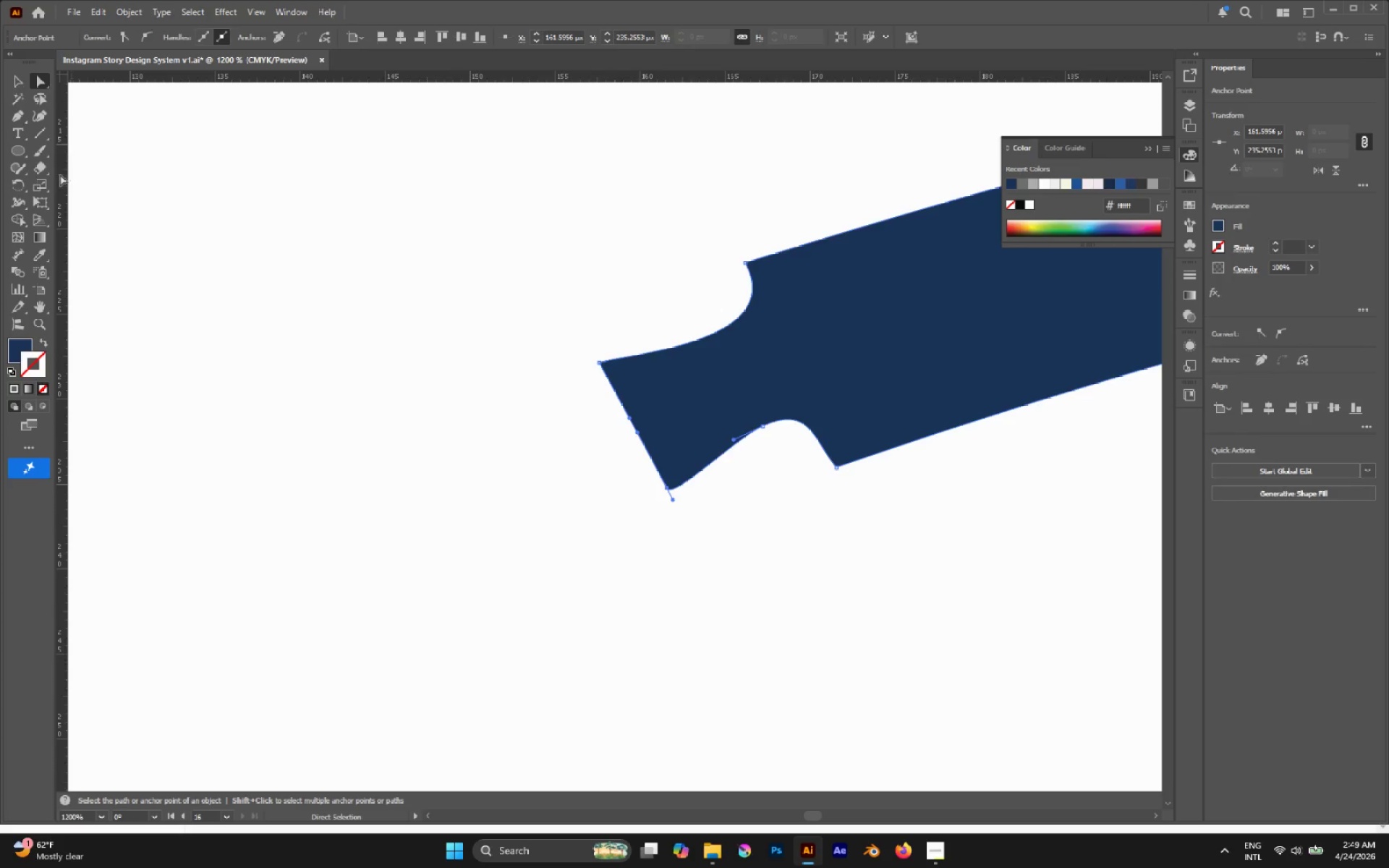 
left_click([47, 171])
 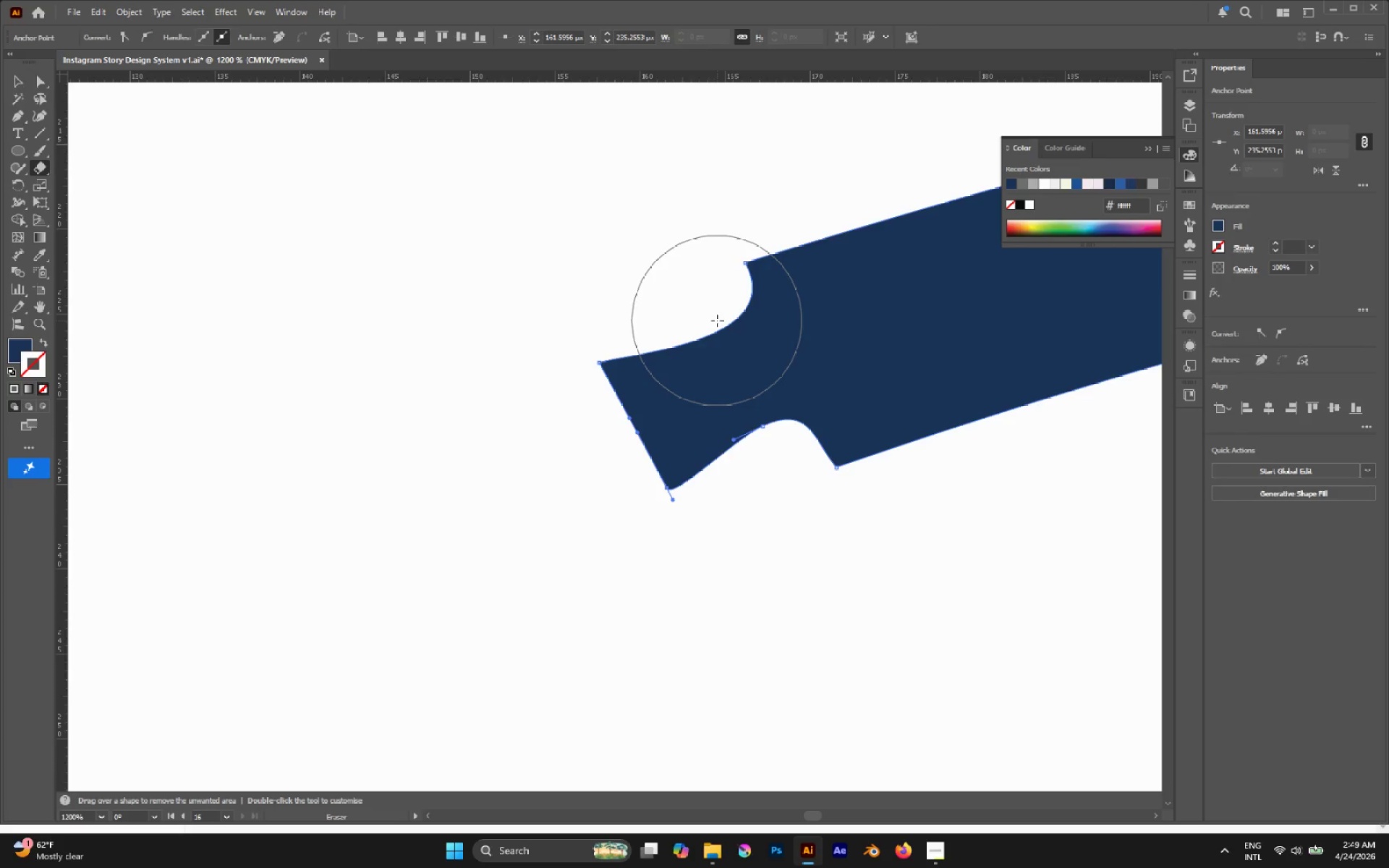 
hold_key(key=BracketLeft, duration=0.77)
 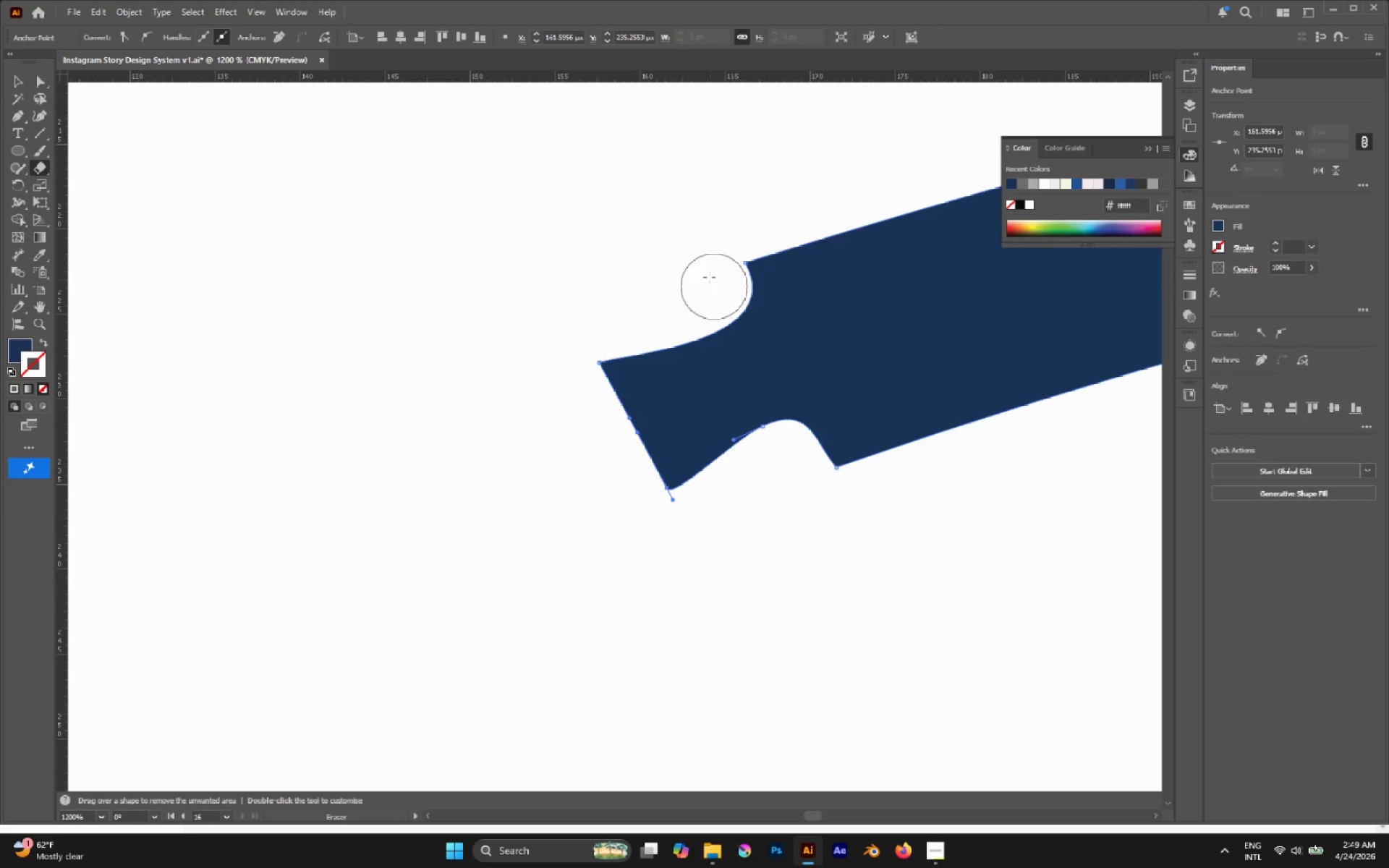 
left_click_drag(start_coordinate=[707, 272], to_coordinate=[863, 655])
 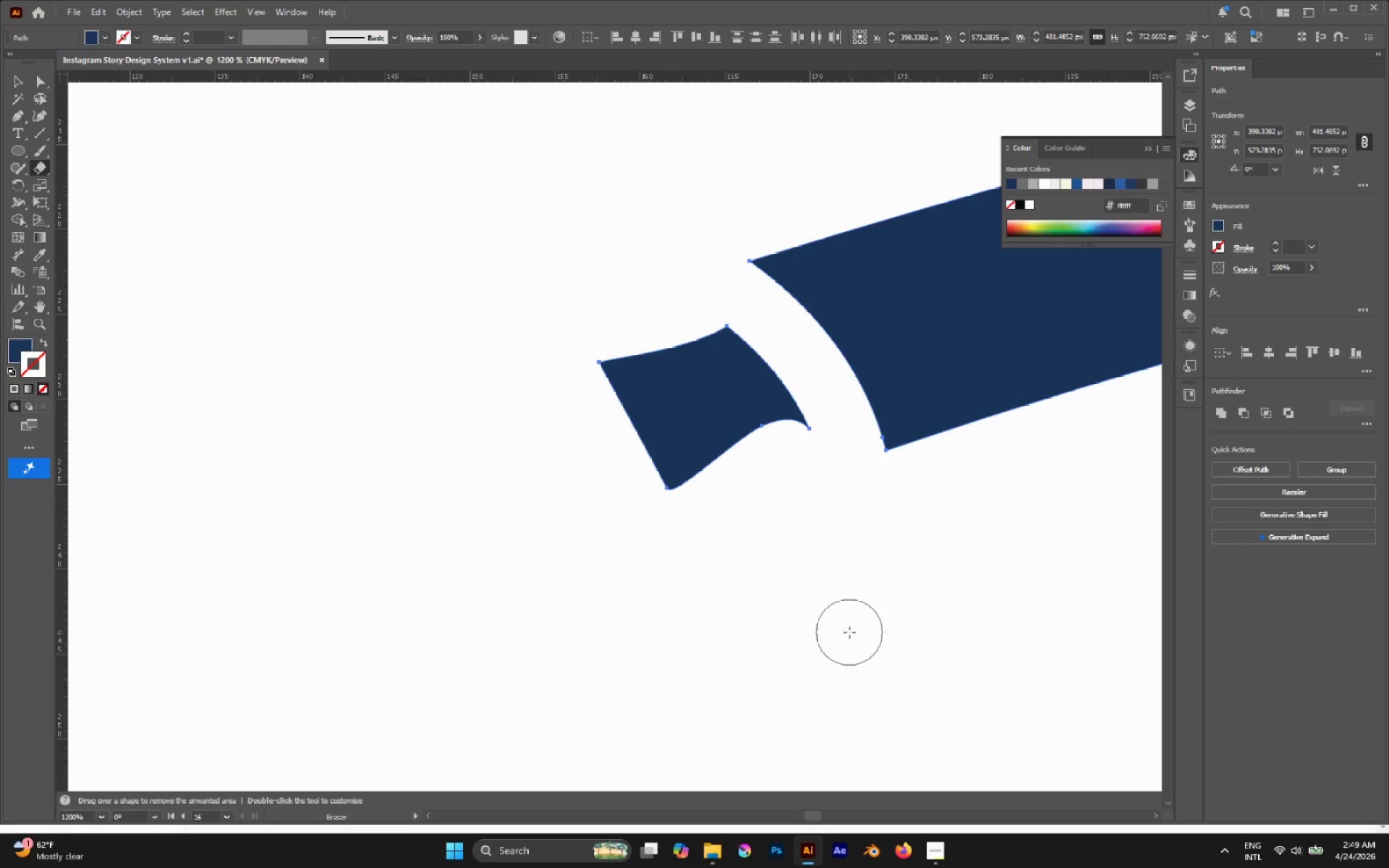 
key(Z)
 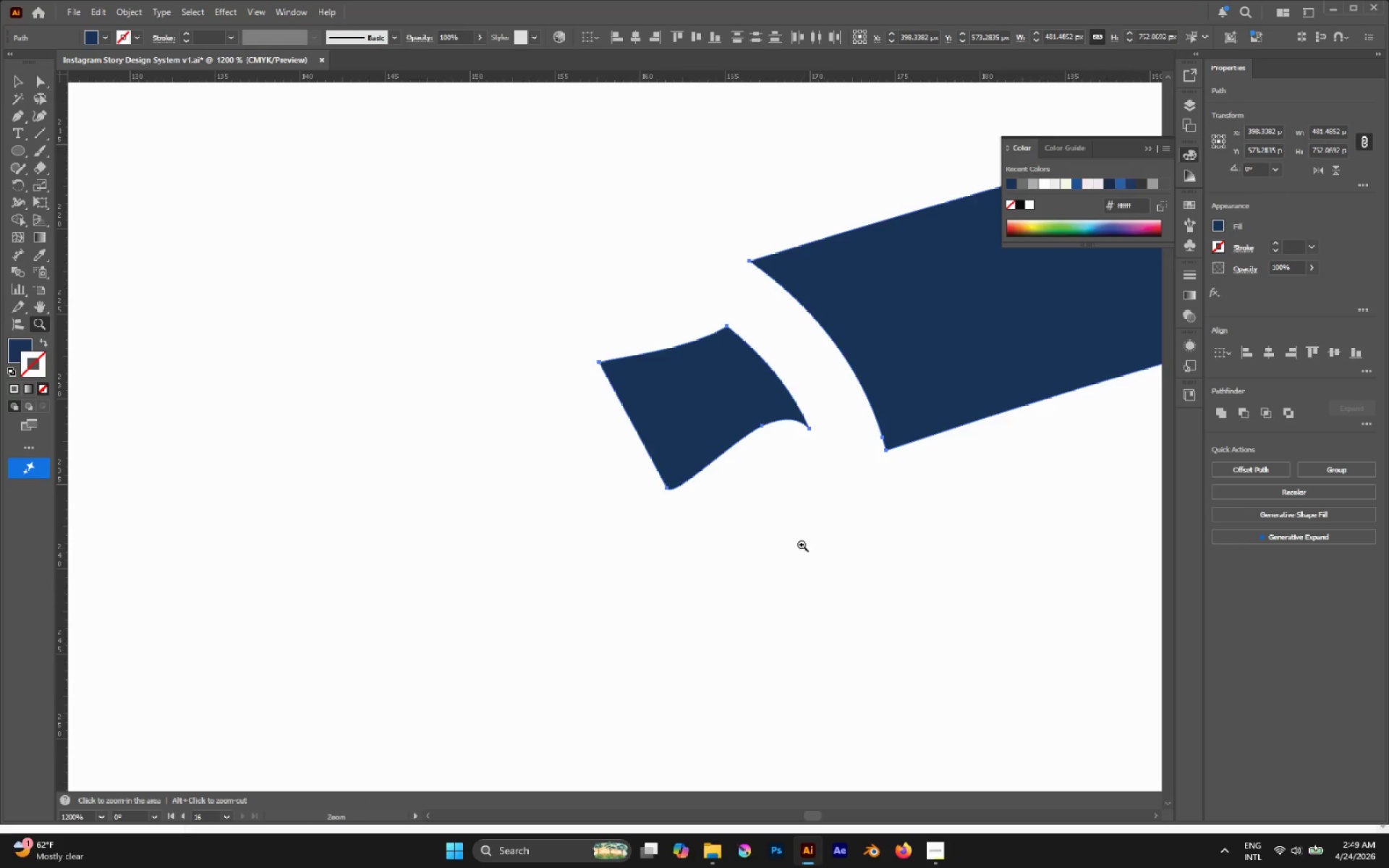 
left_click([801, 543])
 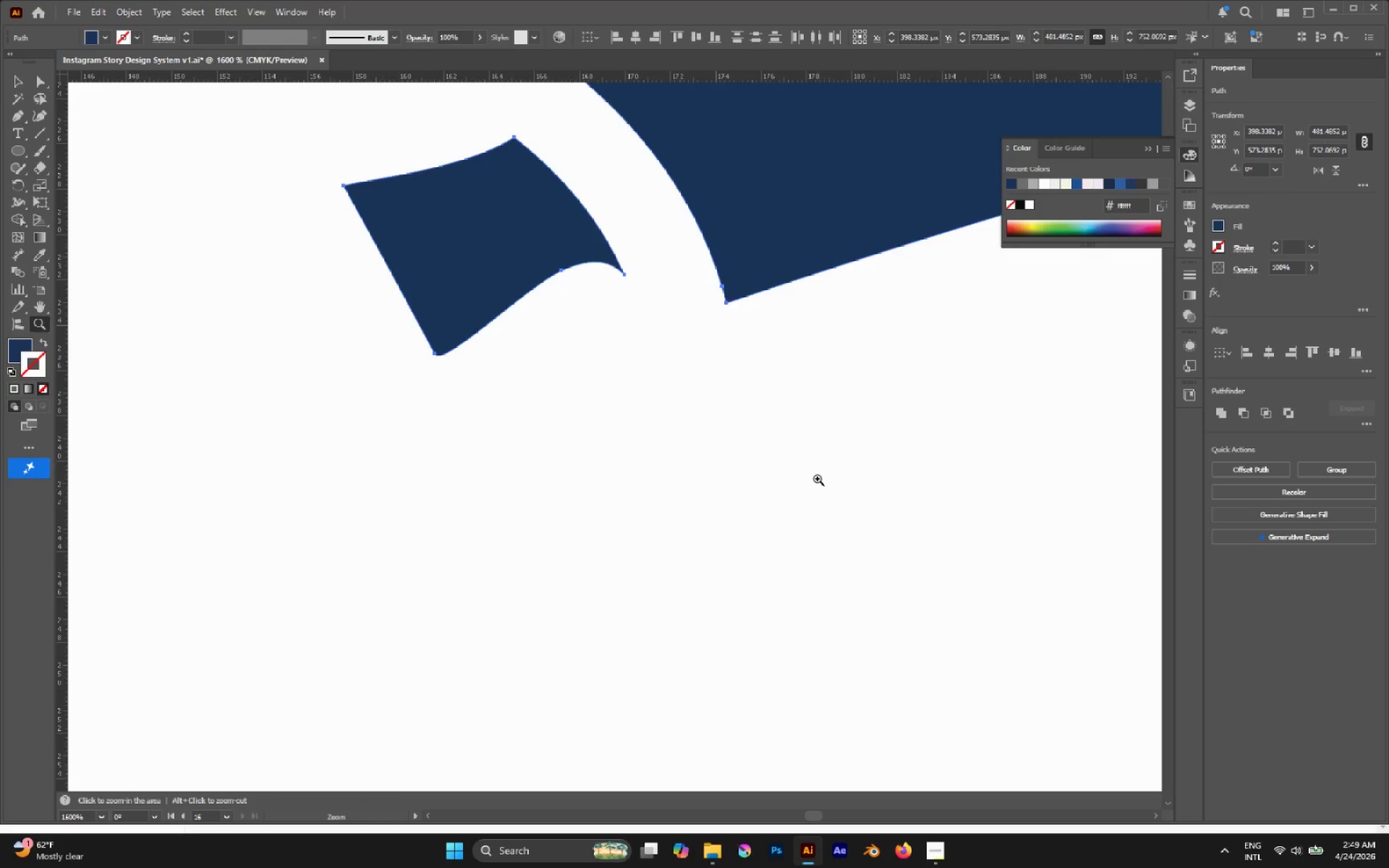 
hold_key(key=AltLeft, duration=0.5)
 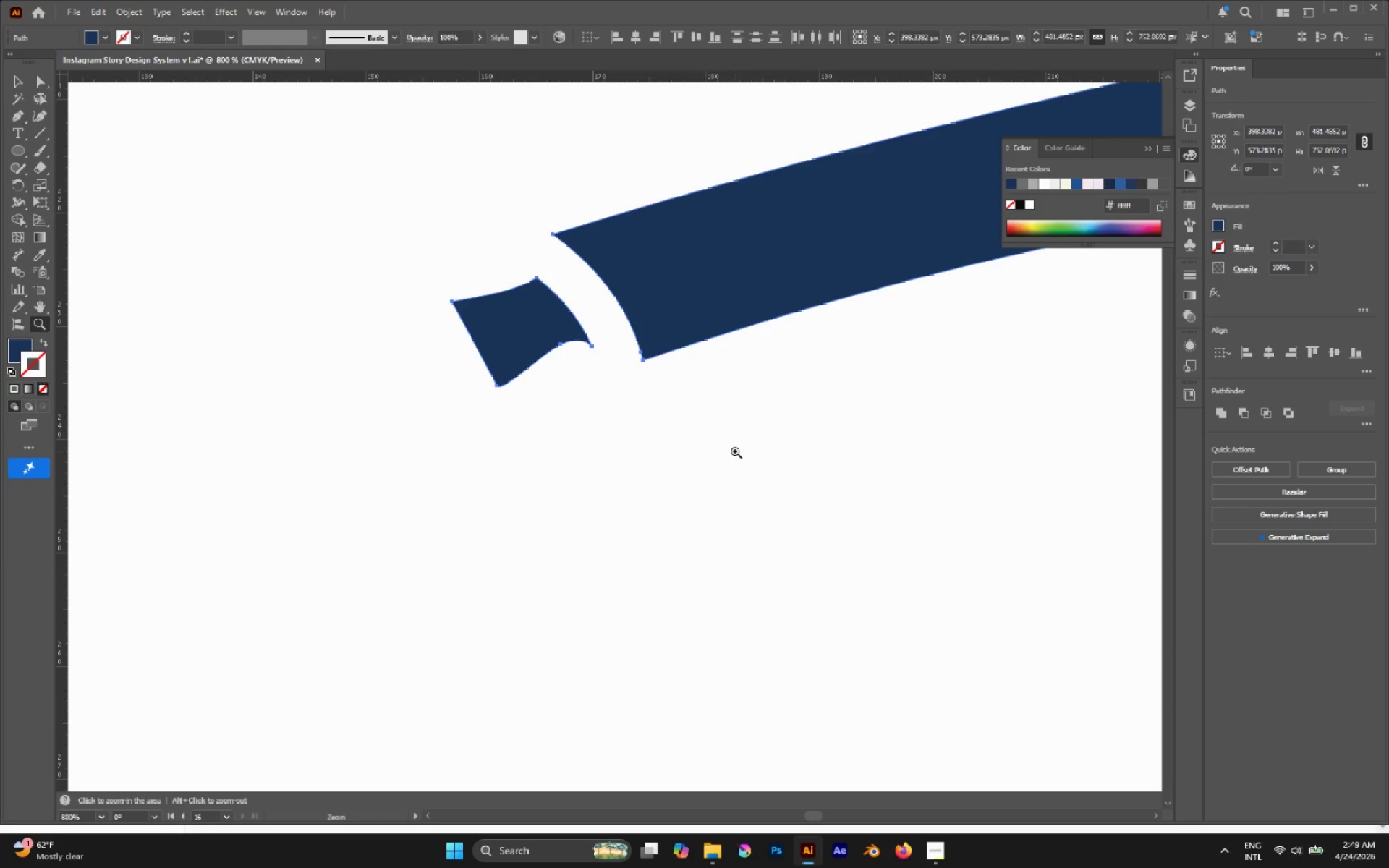 
left_click([735, 451])
 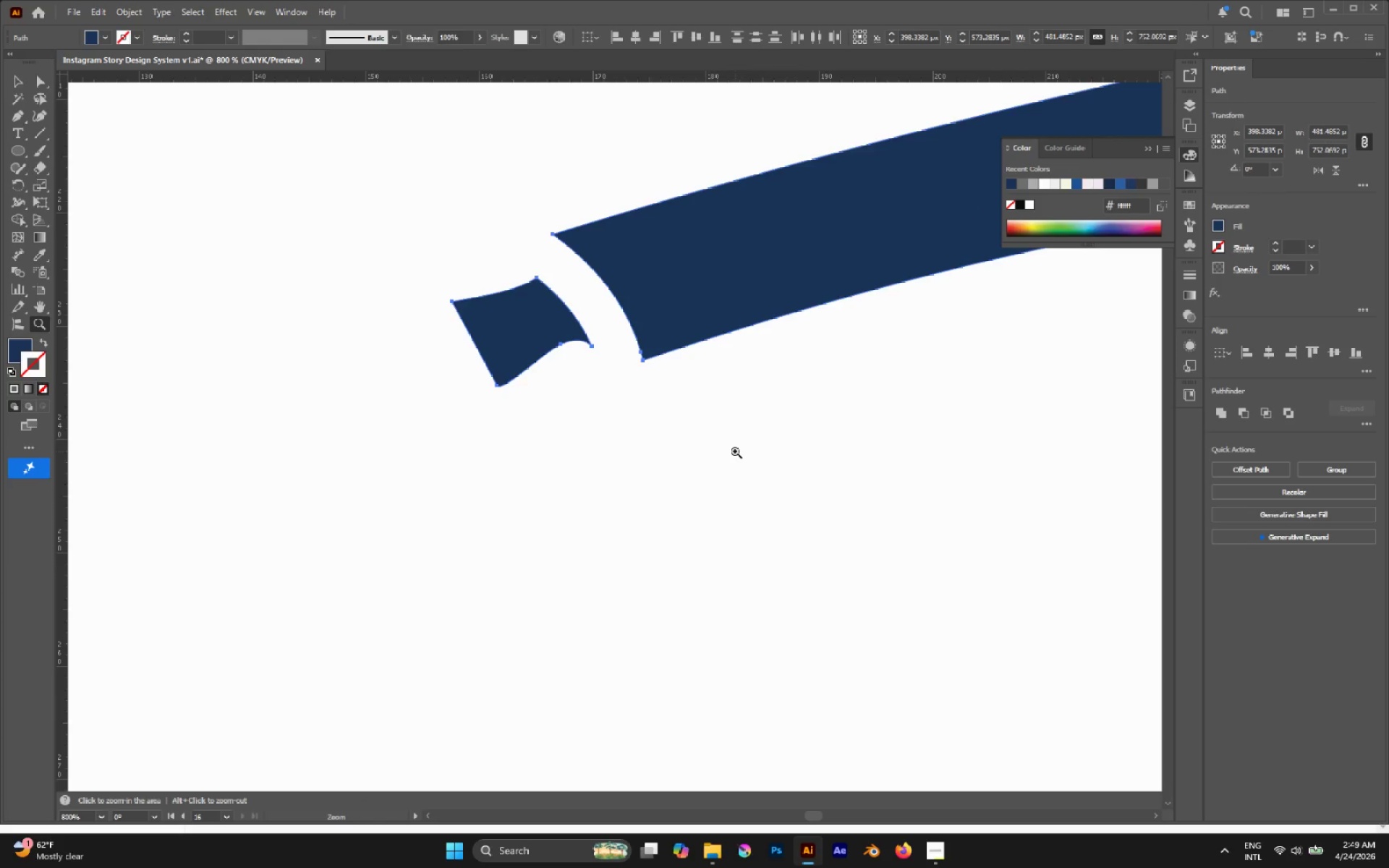 
scroll: coordinate [790, 465], scroll_direction: down, amount: 3.0
 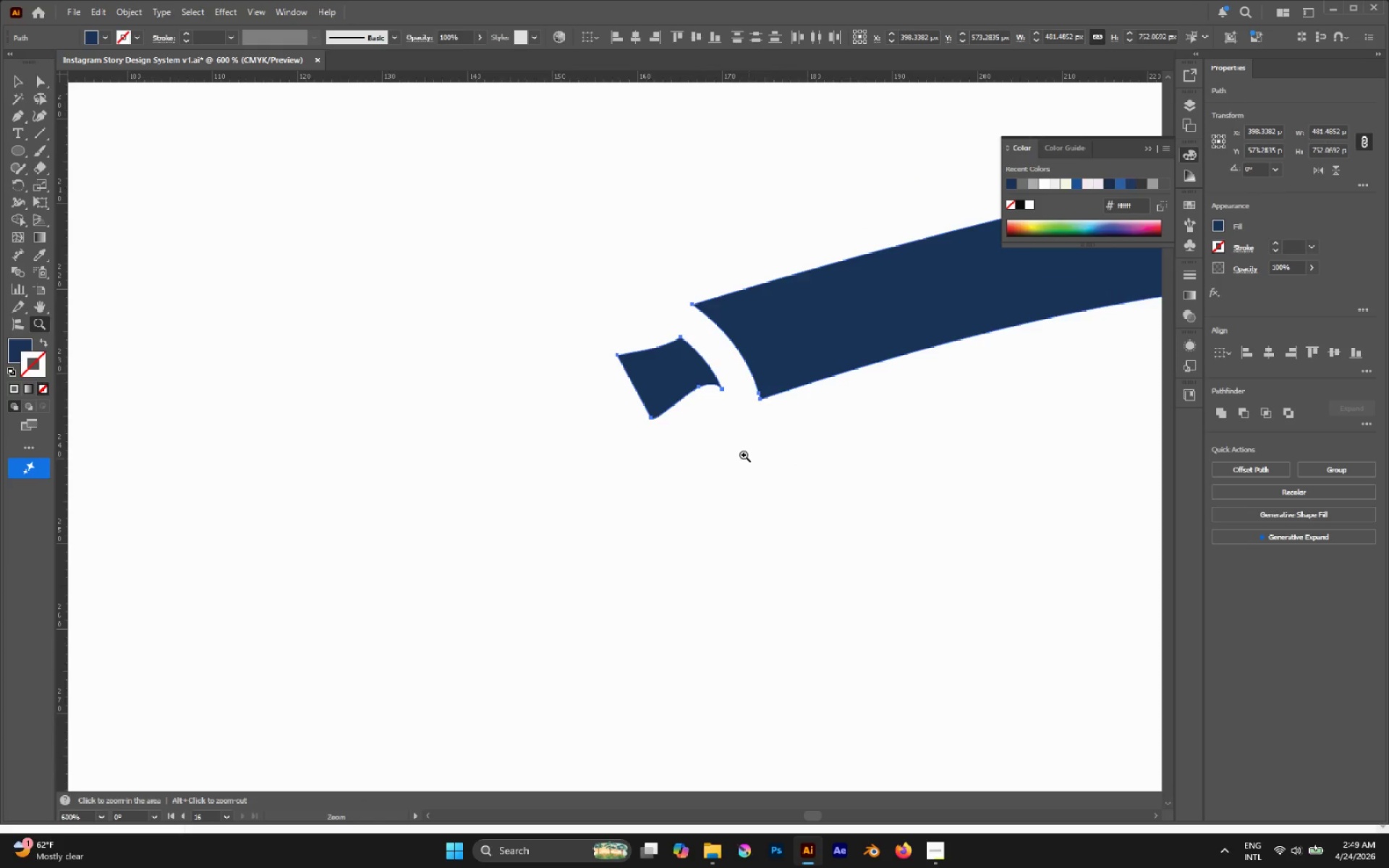 
key(A)
 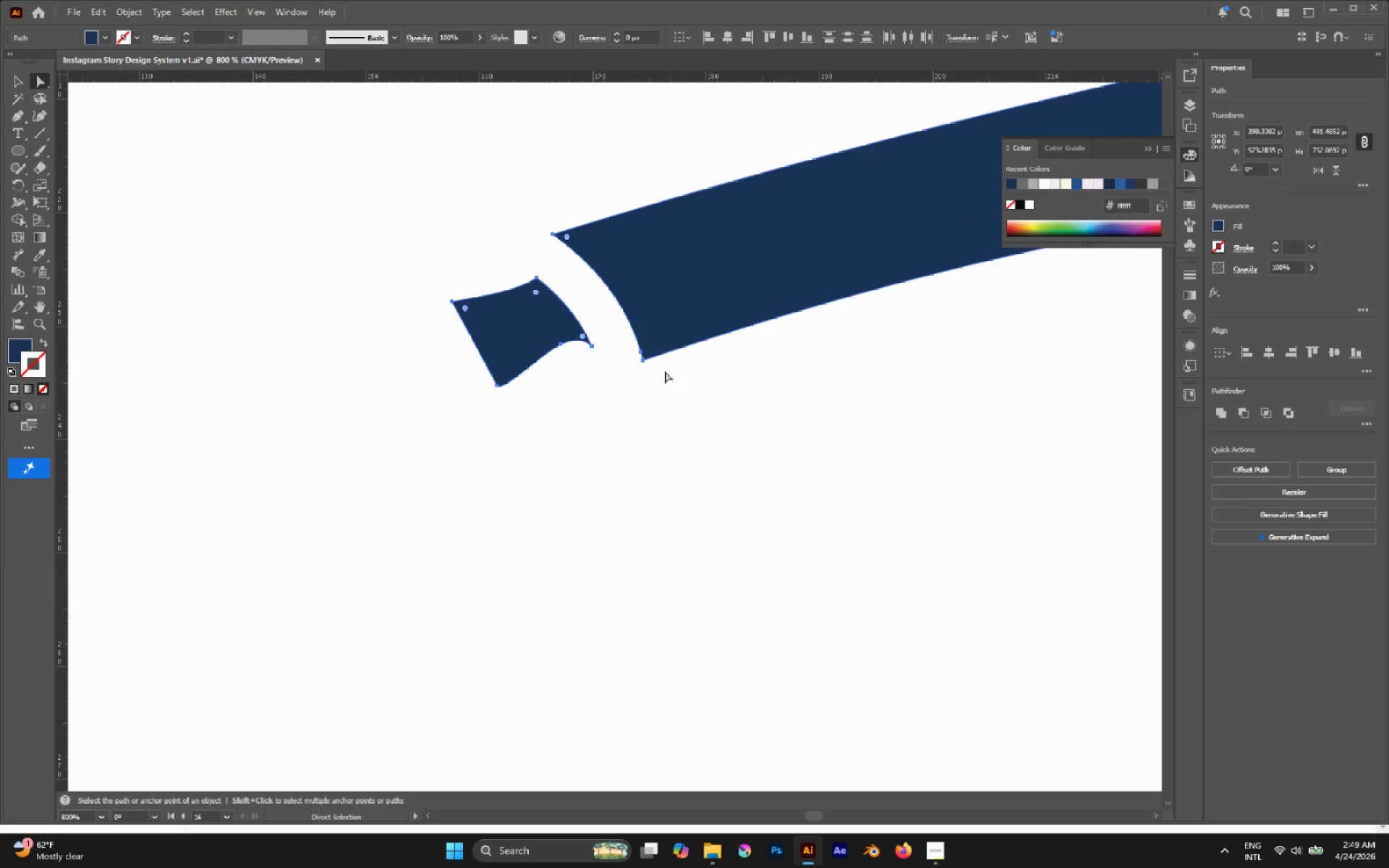 
left_click([650, 371])
 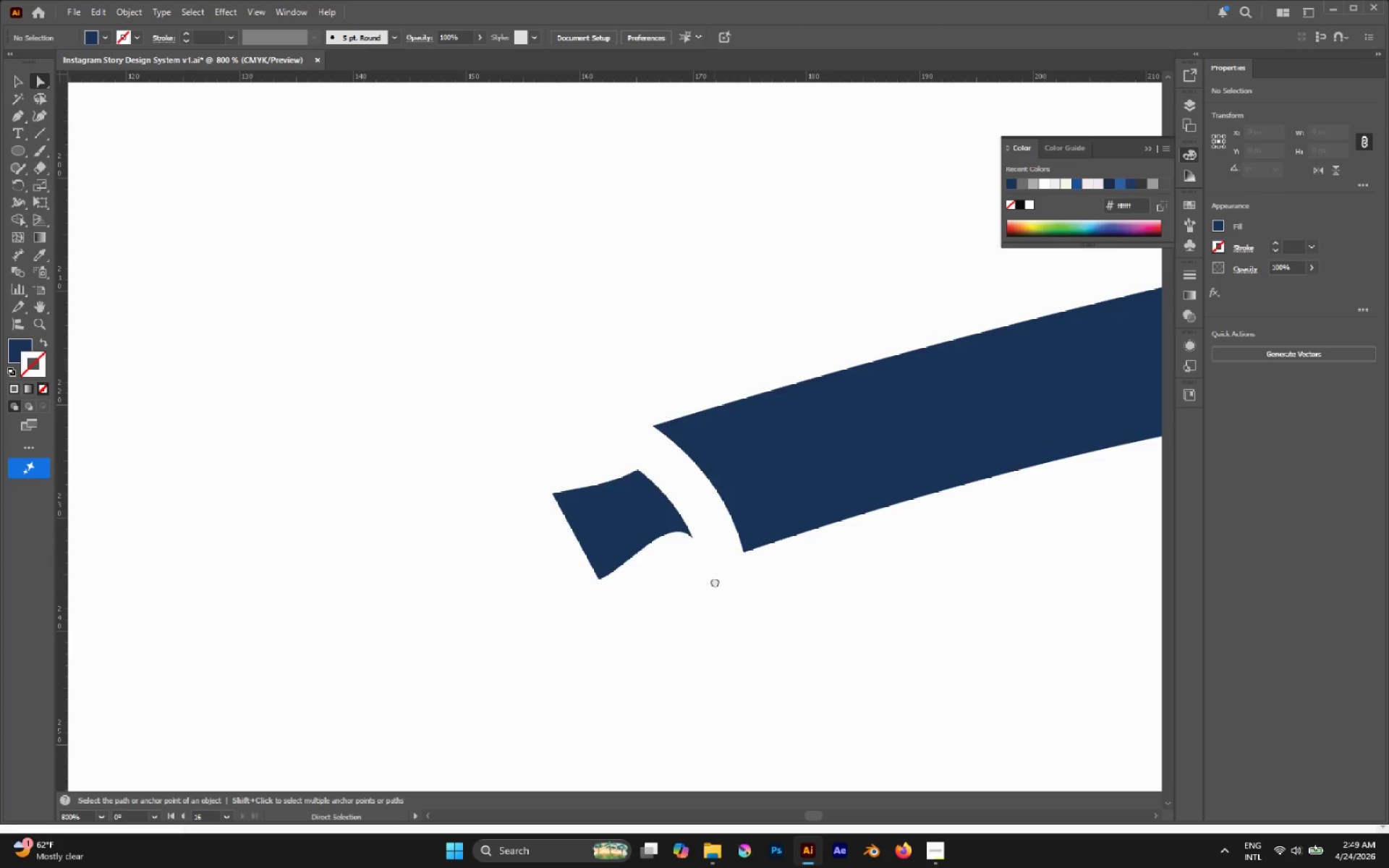 
hold_key(key=AltLeft, duration=0.39)
 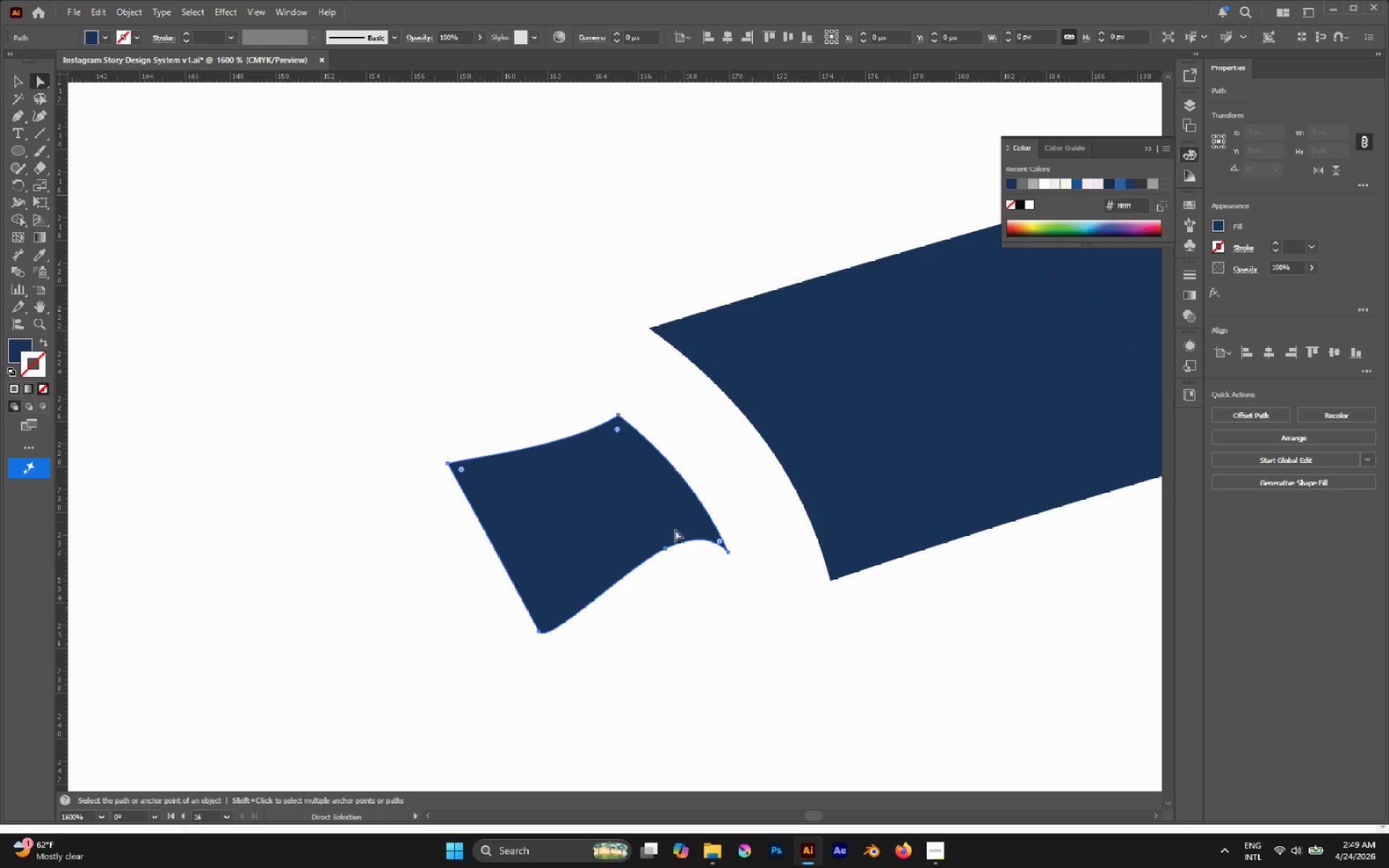 
left_click([637, 510])
 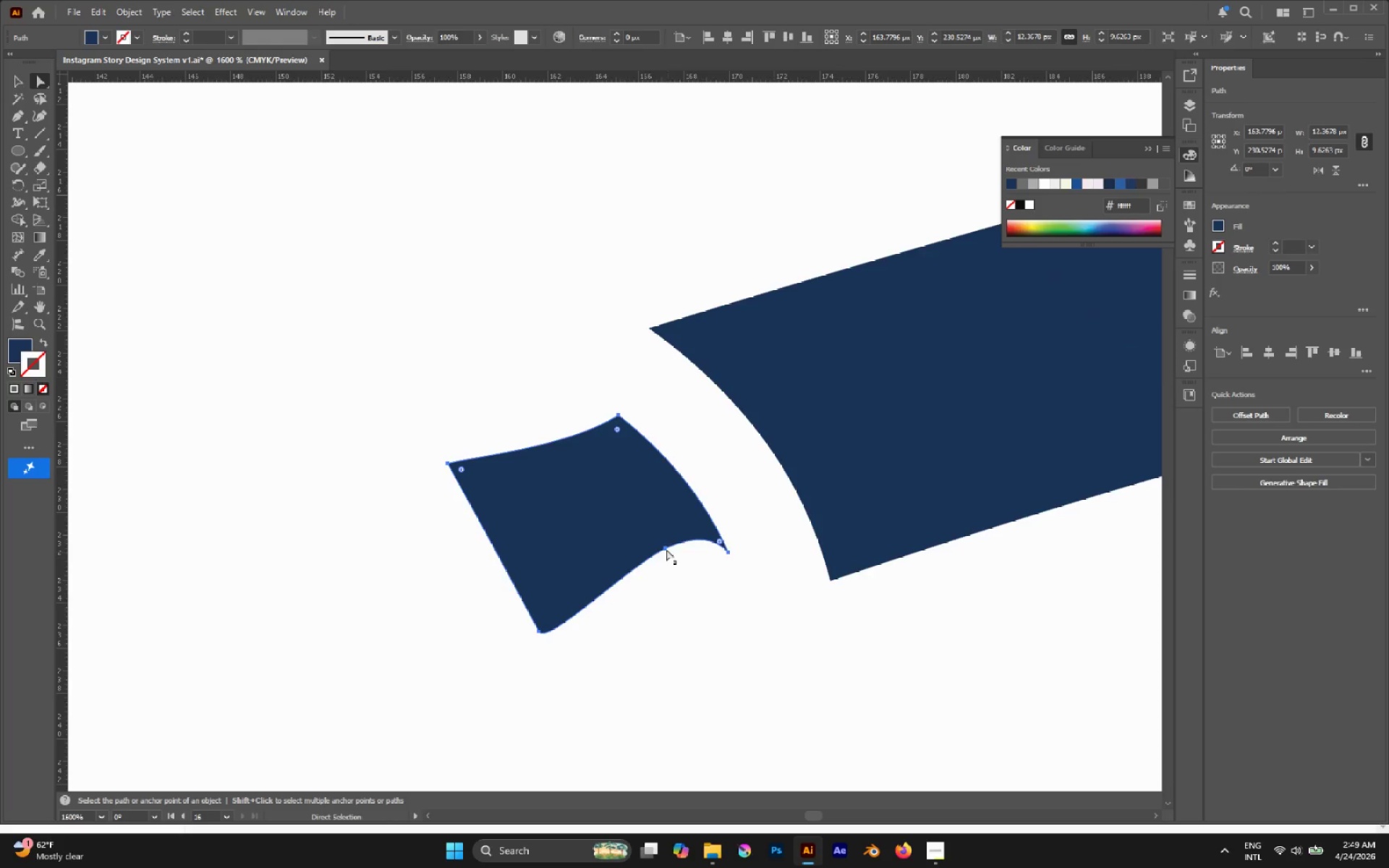 
scroll: coordinate [670, 537], scroll_direction: up, amount: 2.0
 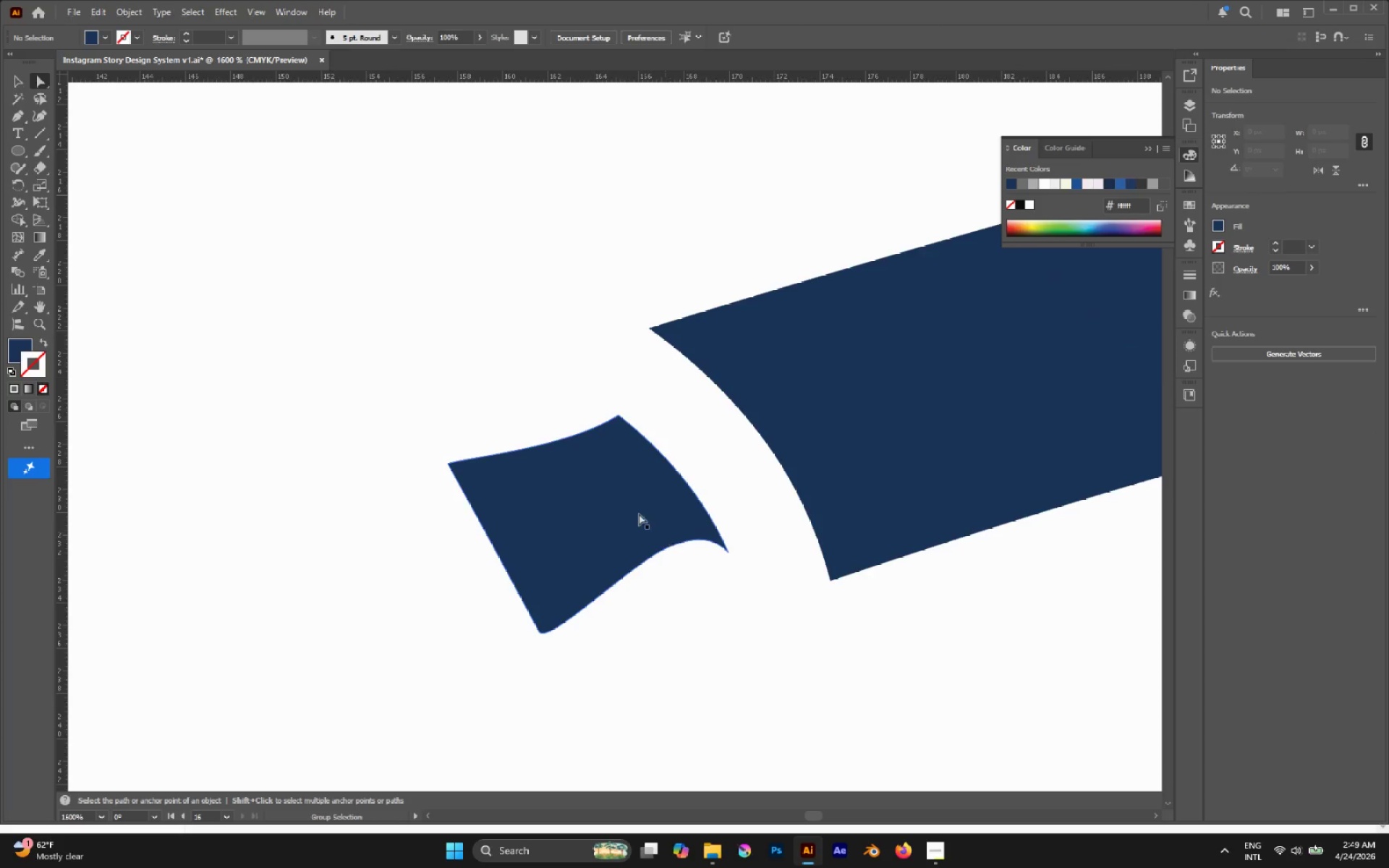 
left_click([666, 546])
 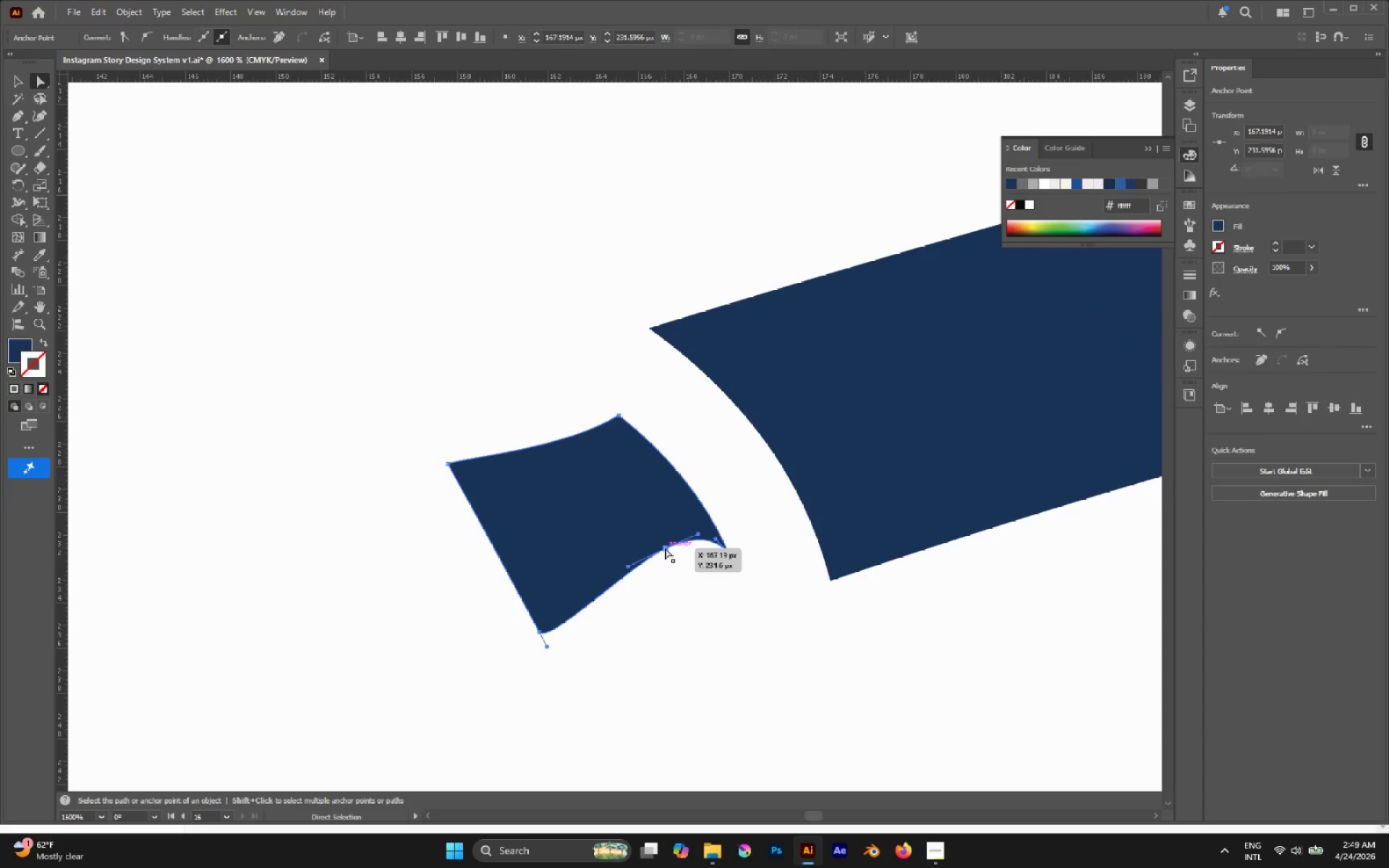 
left_click_drag(start_coordinate=[665, 548], to_coordinate=[663, 590])
 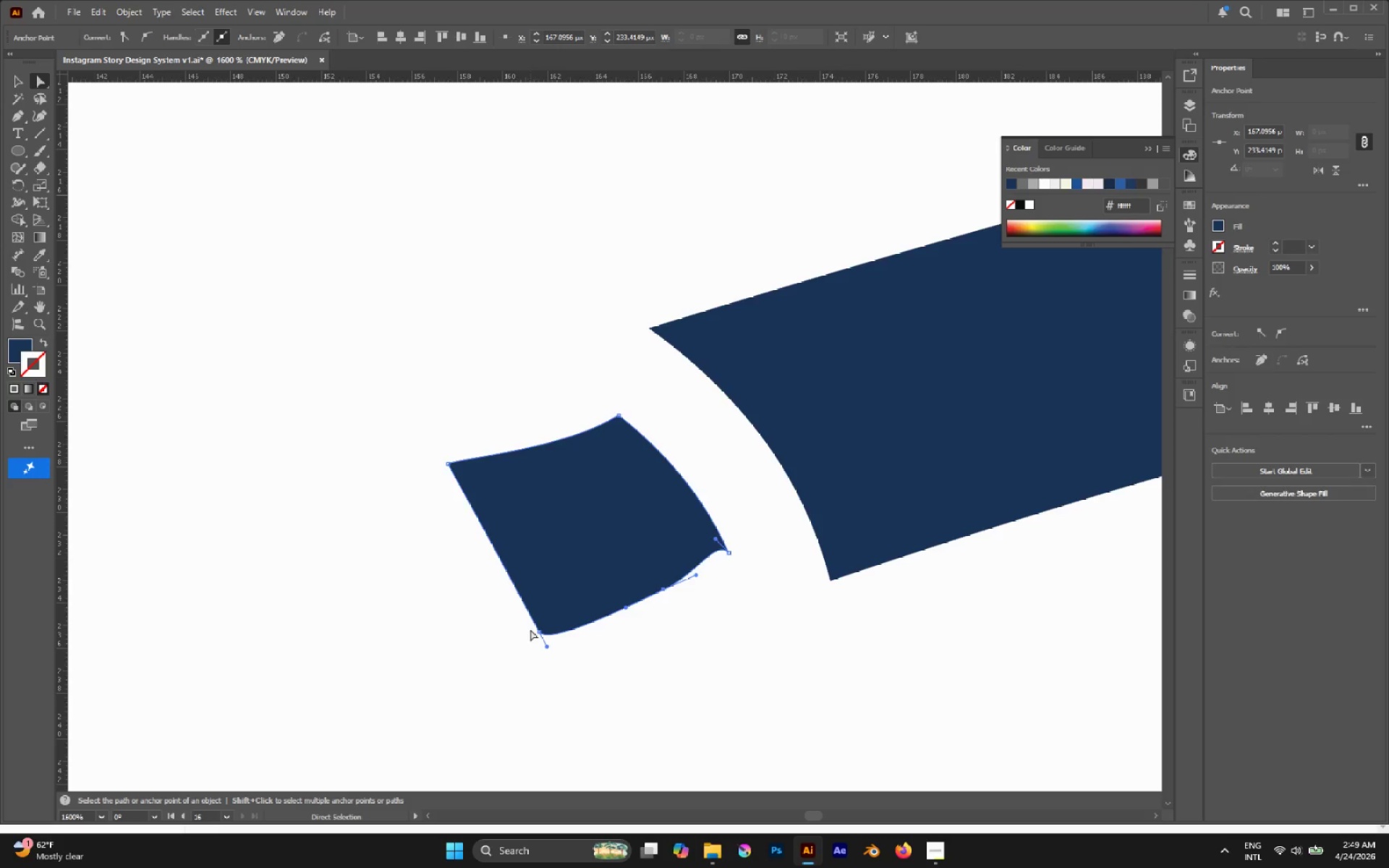 
key(P)
 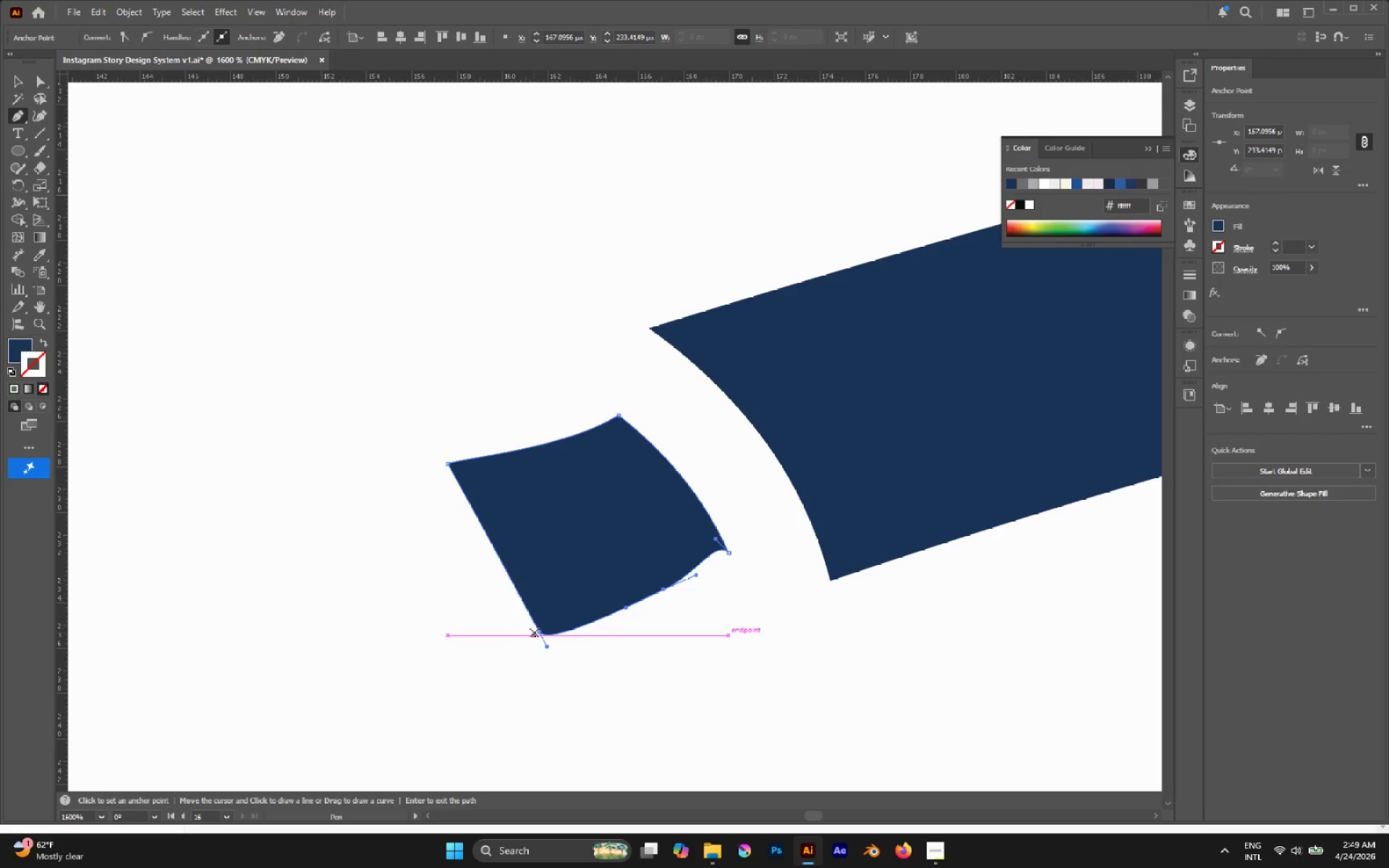 
hold_key(key=AltLeft, duration=0.78)
left_click([538, 632])
 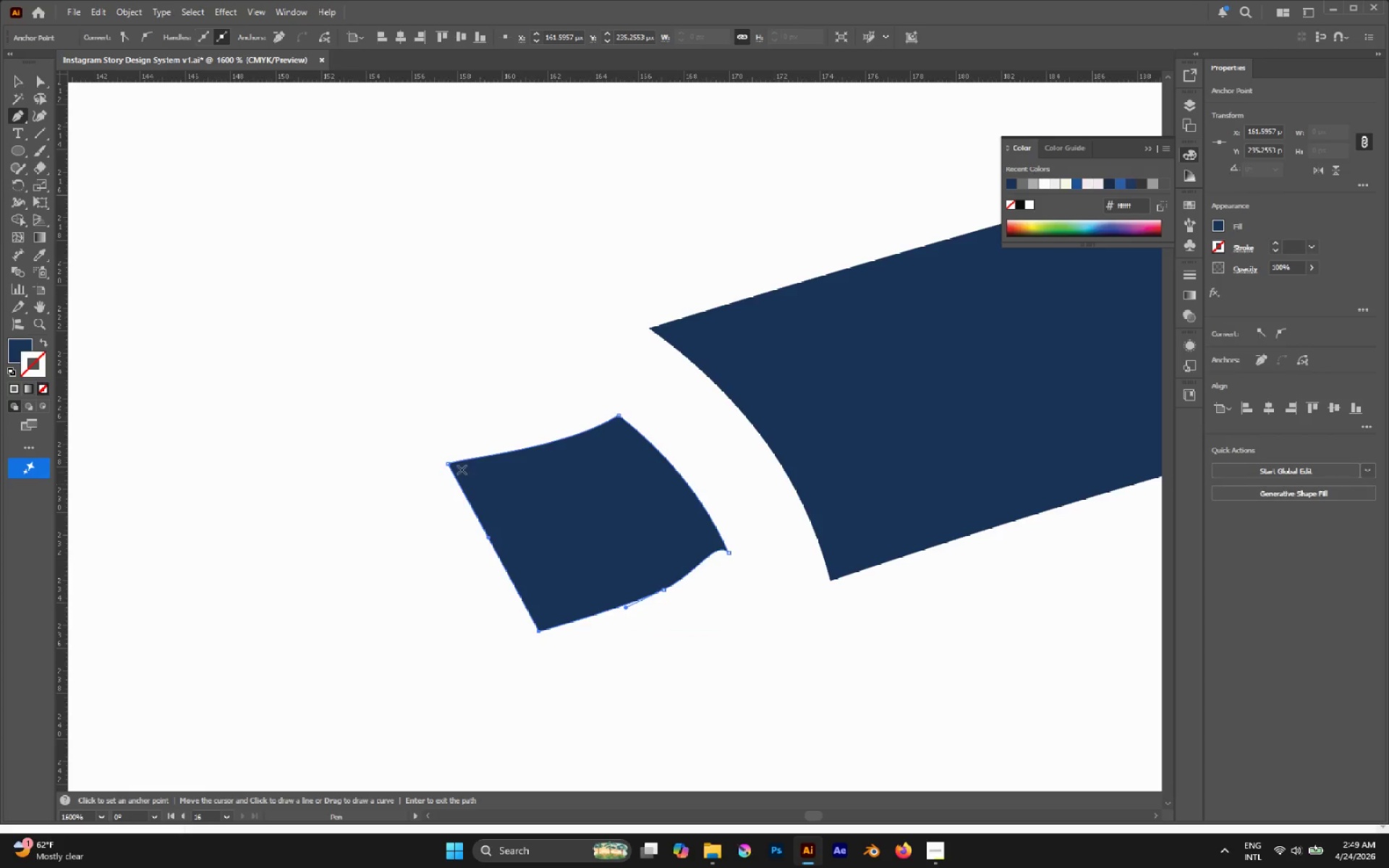 
hold_key(key=AltLeft, duration=1.09)
left_click([449, 465])
 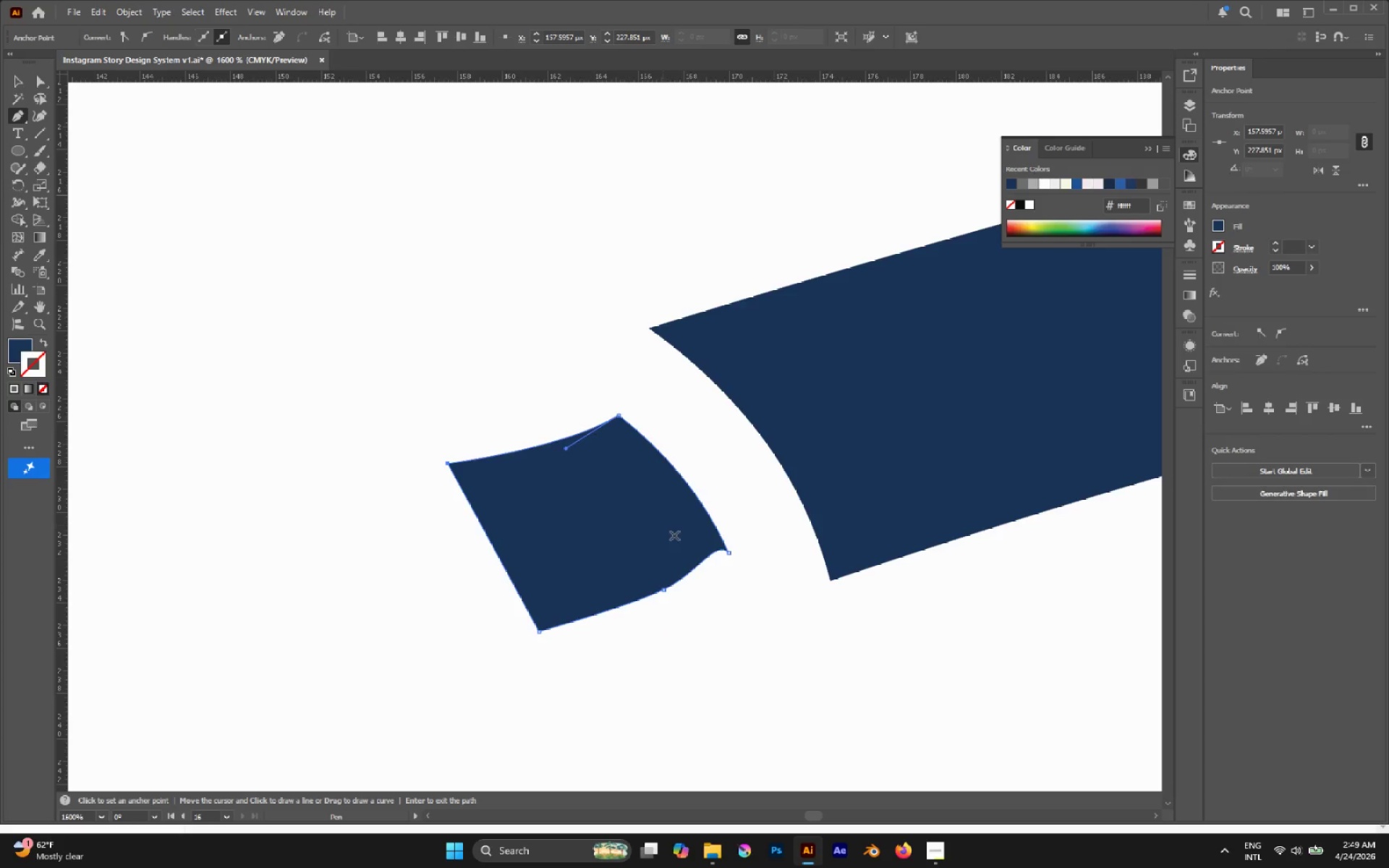 
key(A)
 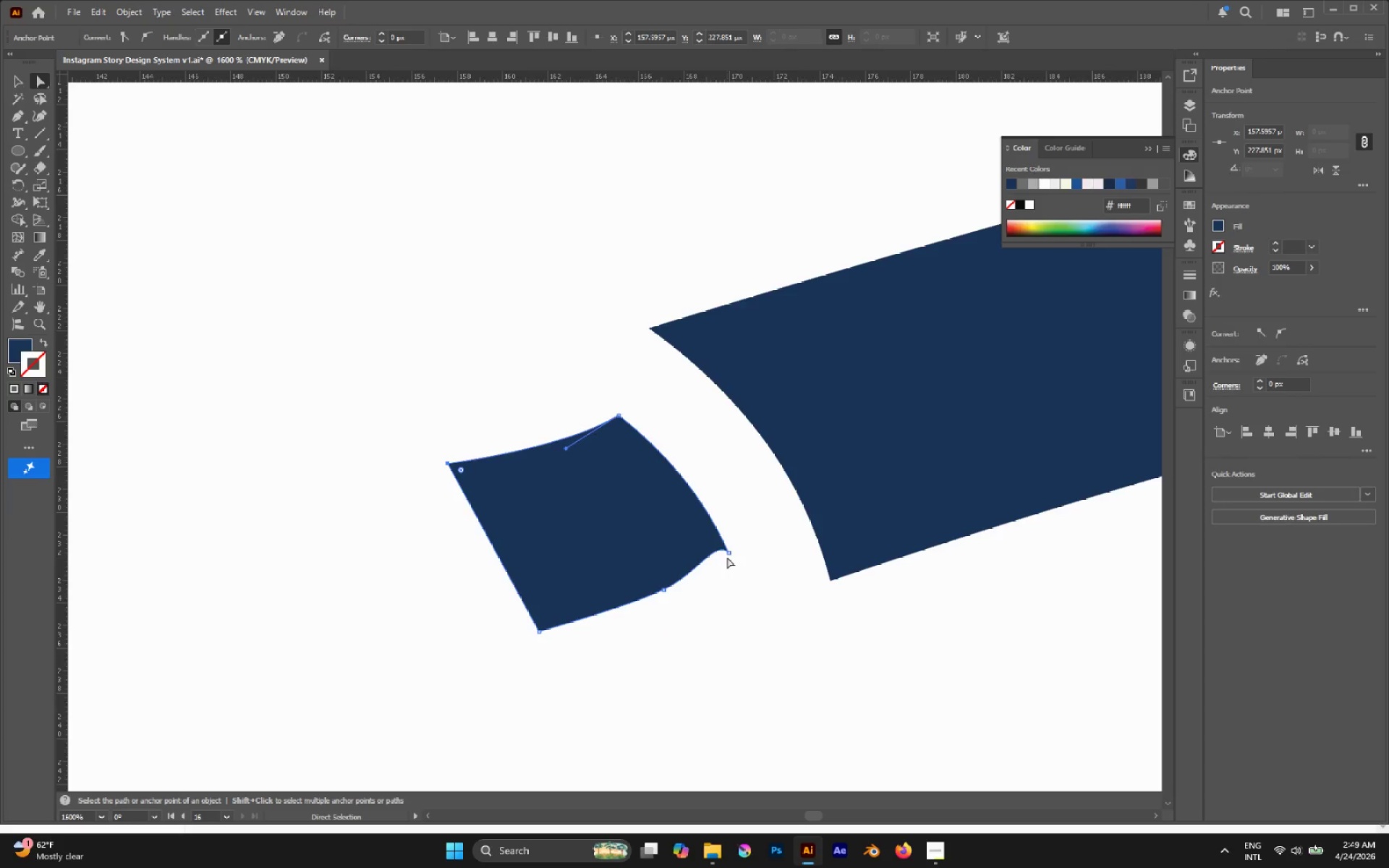 
left_click([729, 555])
 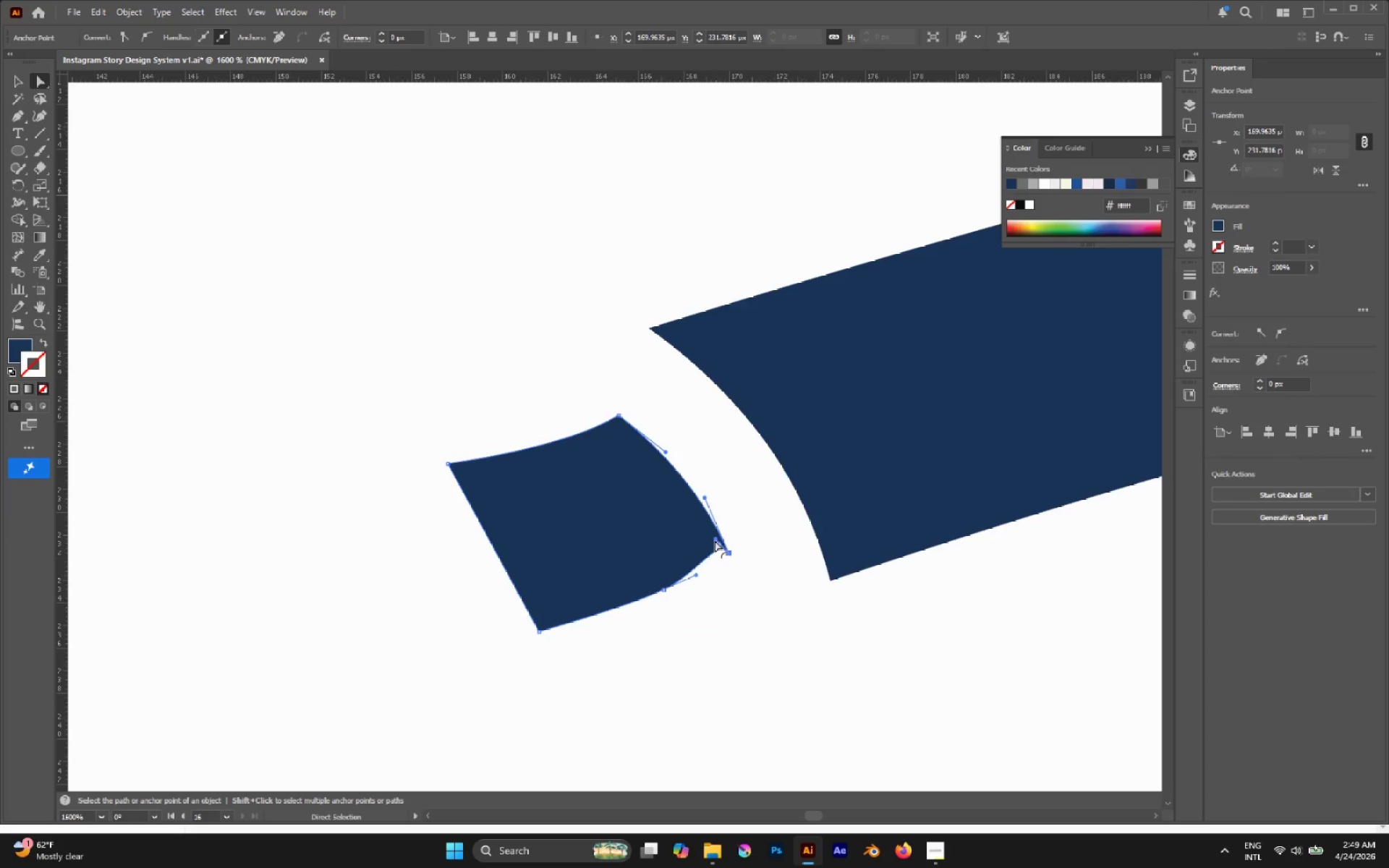 
left_click_drag(start_coordinate=[715, 539], to_coordinate=[710, 570])
 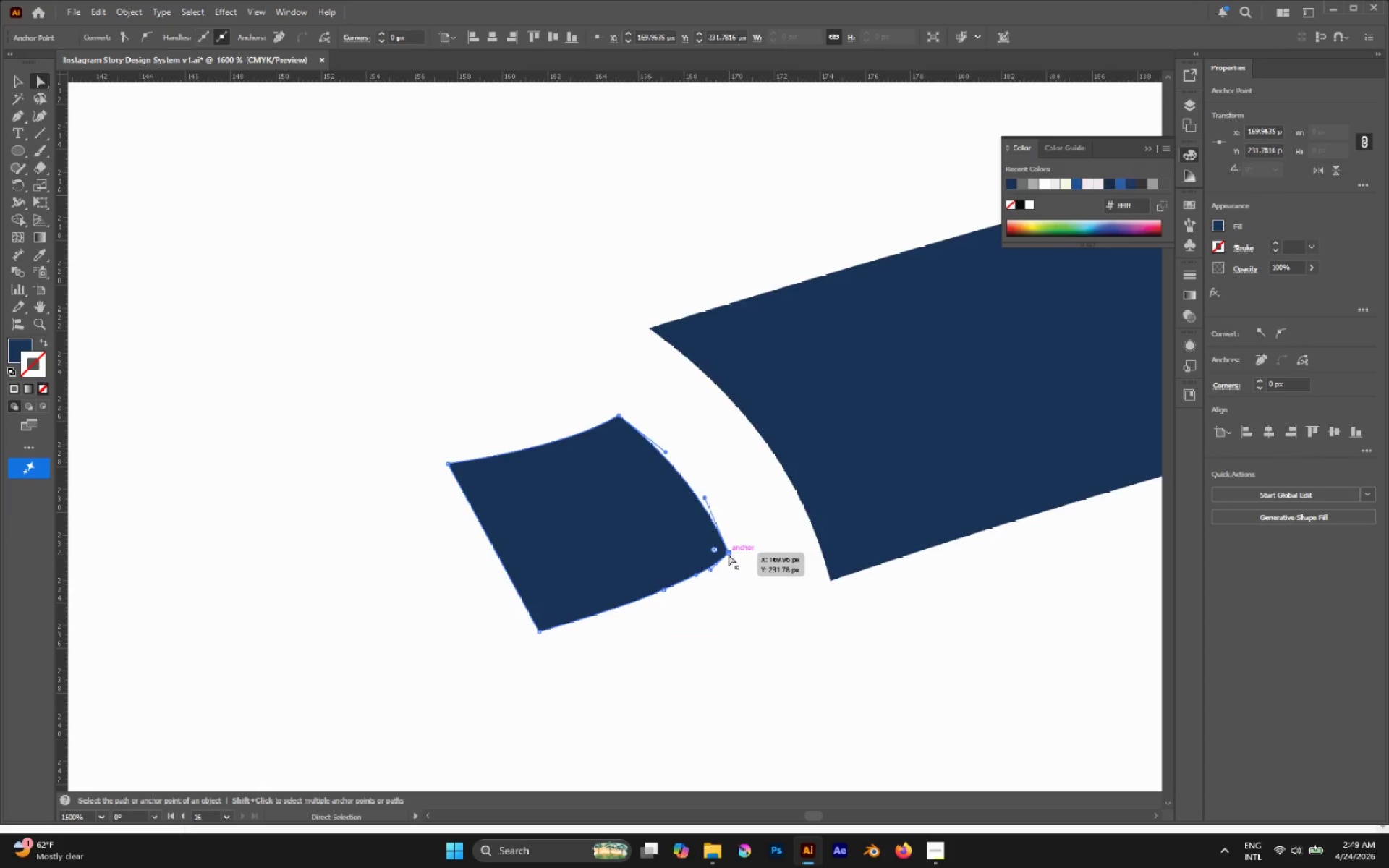 
left_click_drag(start_coordinate=[729, 554], to_coordinate=[734, 558])
 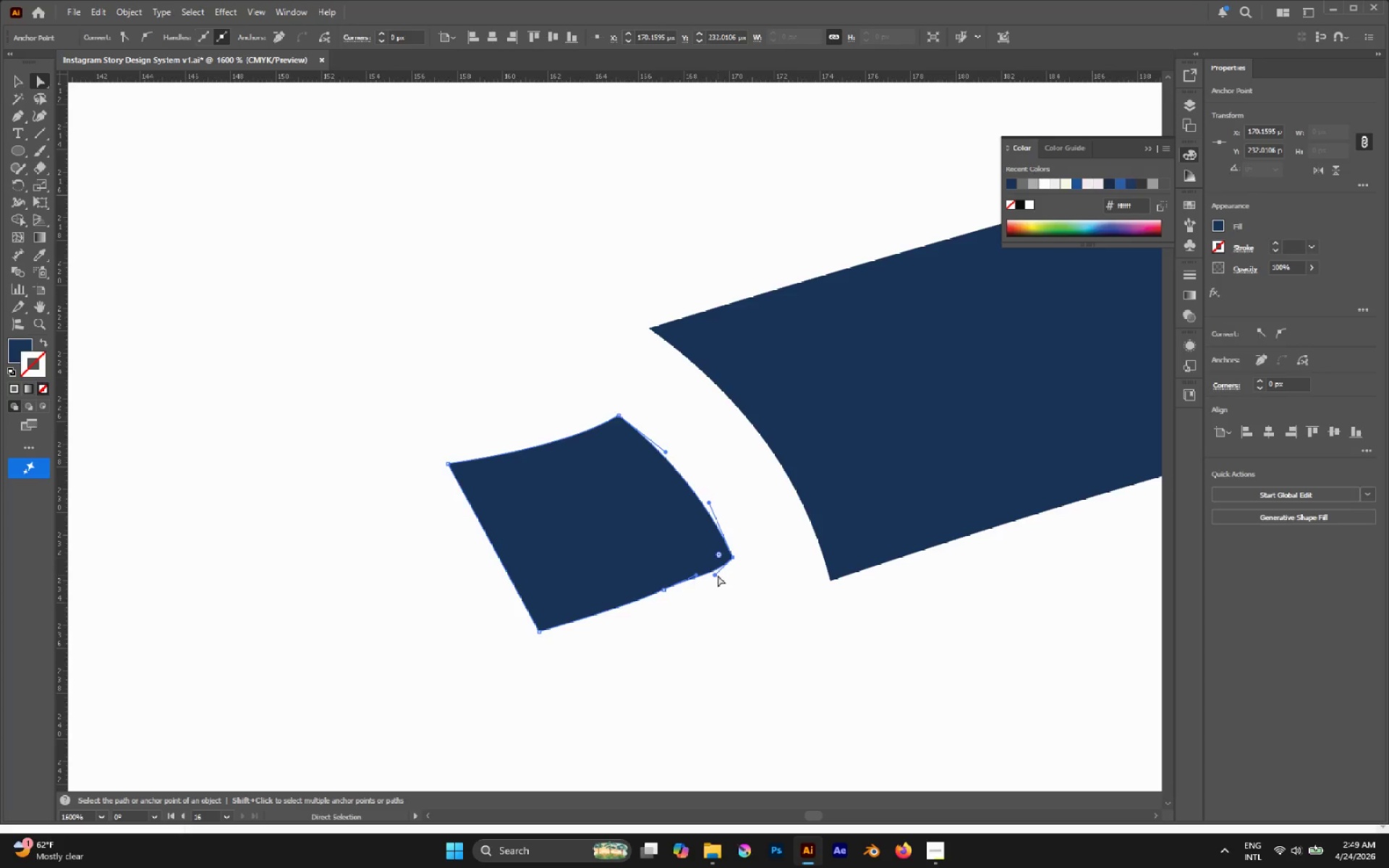 
left_click_drag(start_coordinate=[716, 575], to_coordinate=[713, 568])
 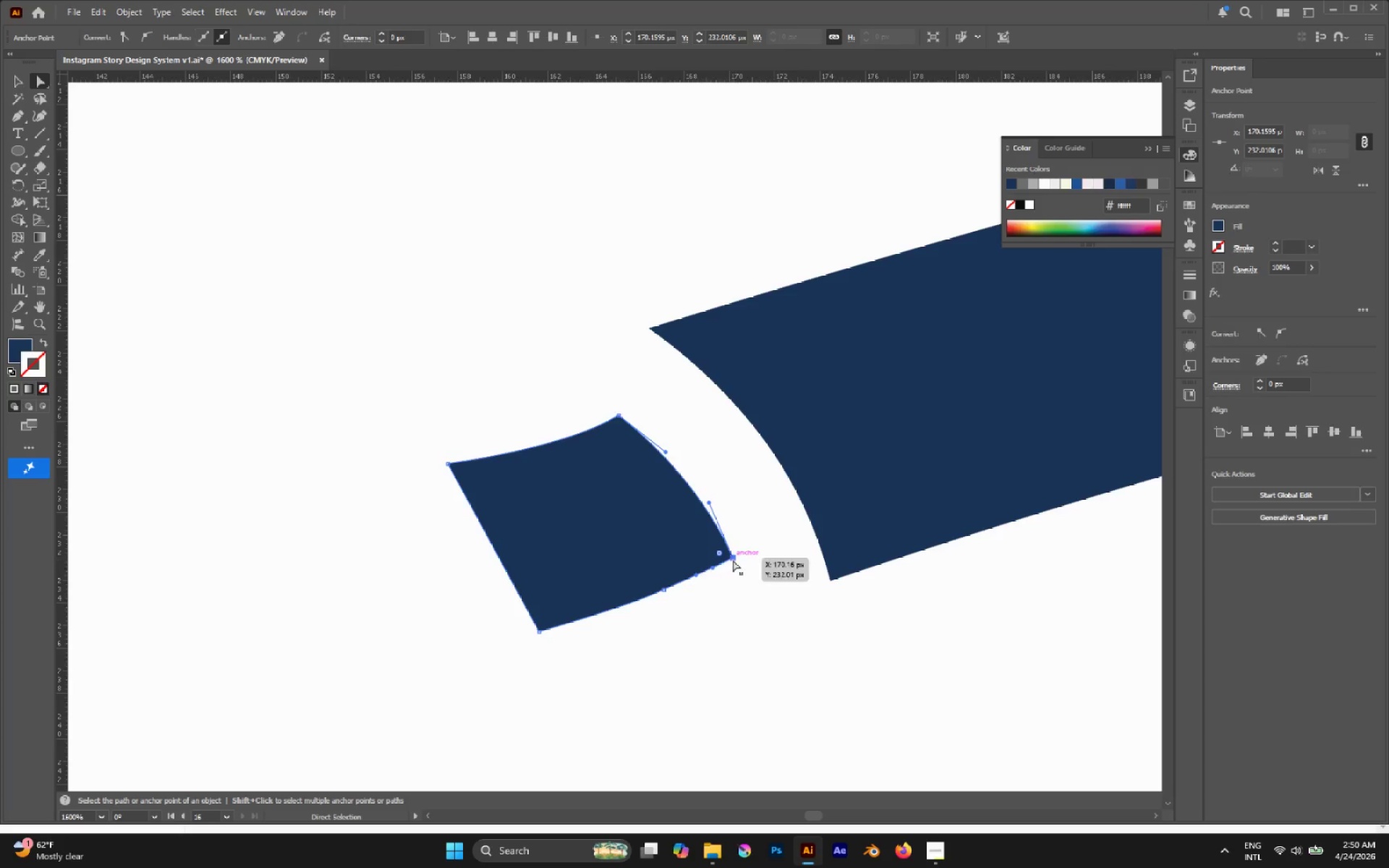 
left_click_drag(start_coordinate=[733, 559], to_coordinate=[734, 564])
 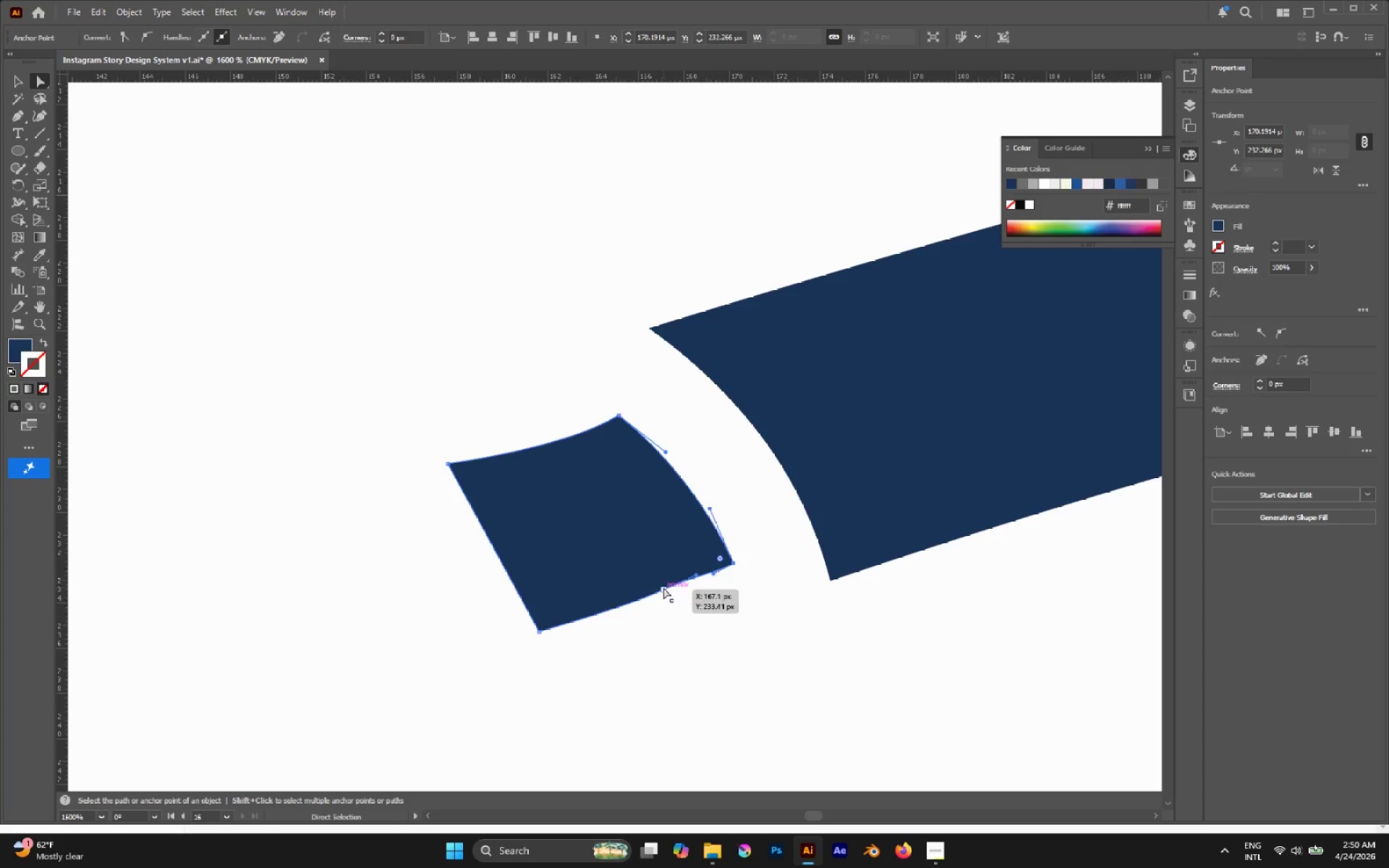 
left_click_drag(start_coordinate=[663, 589], to_coordinate=[647, 592])
 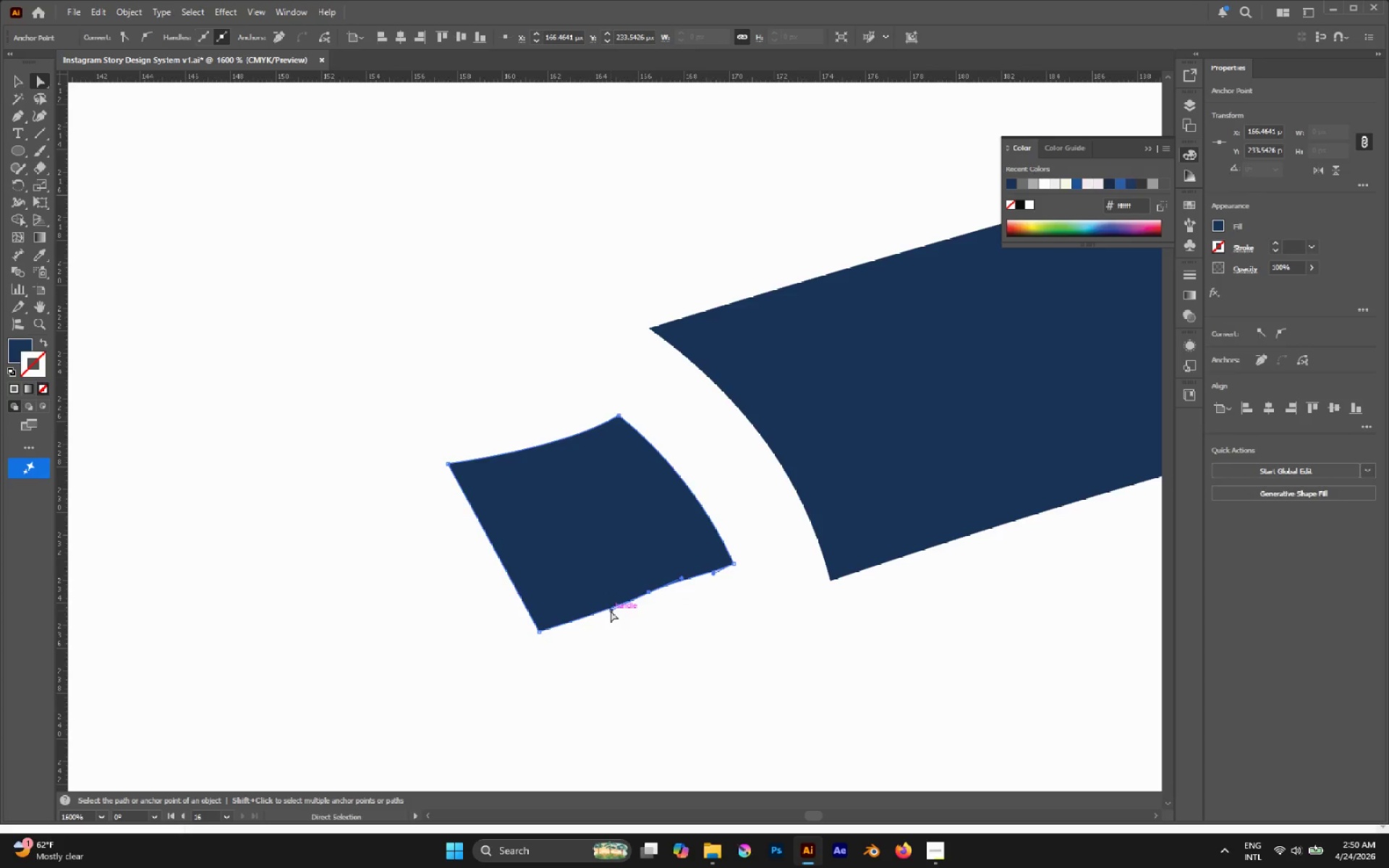 
left_click_drag(start_coordinate=[611, 610], to_coordinate=[603, 610])
 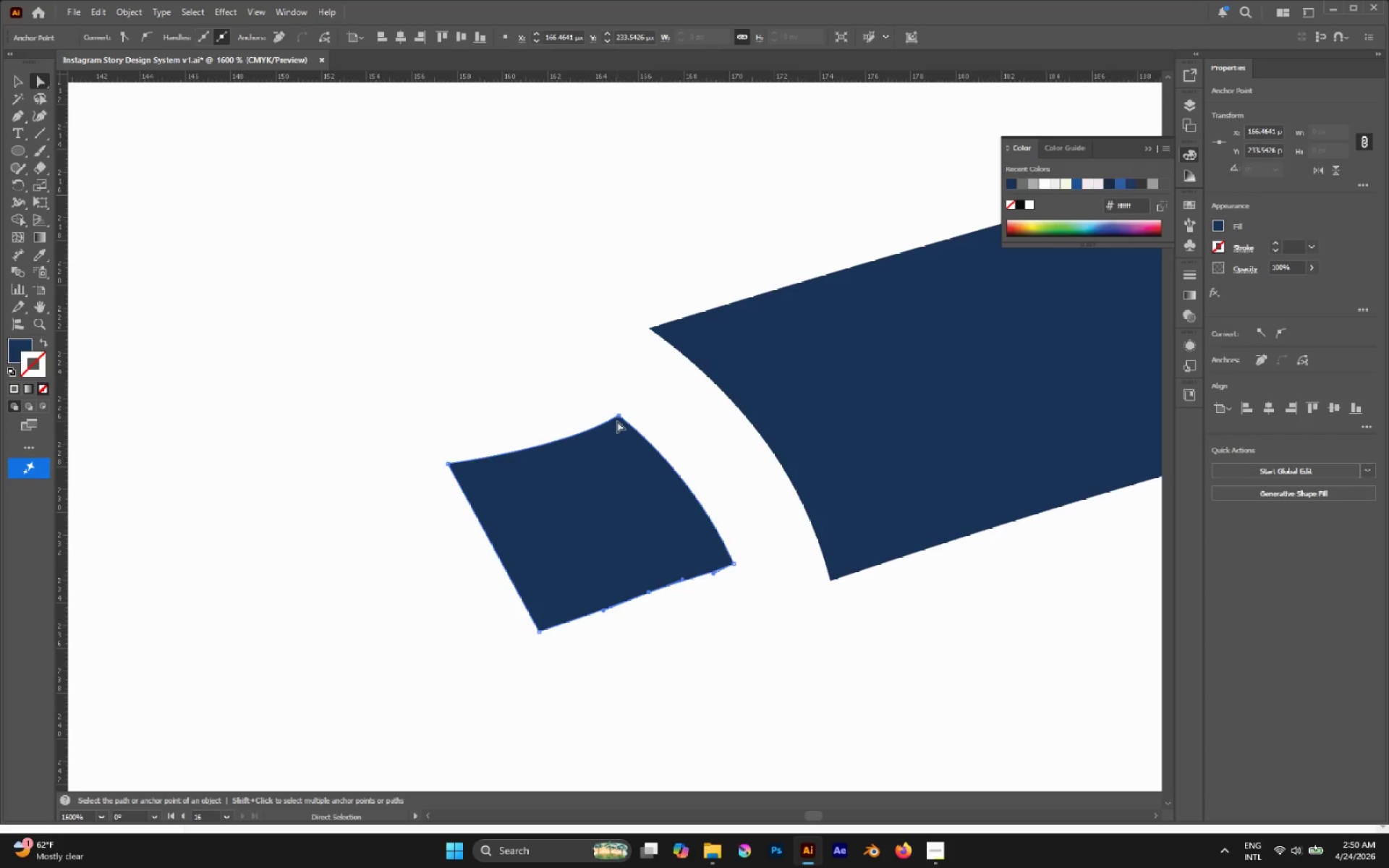 
left_click([617, 419])
 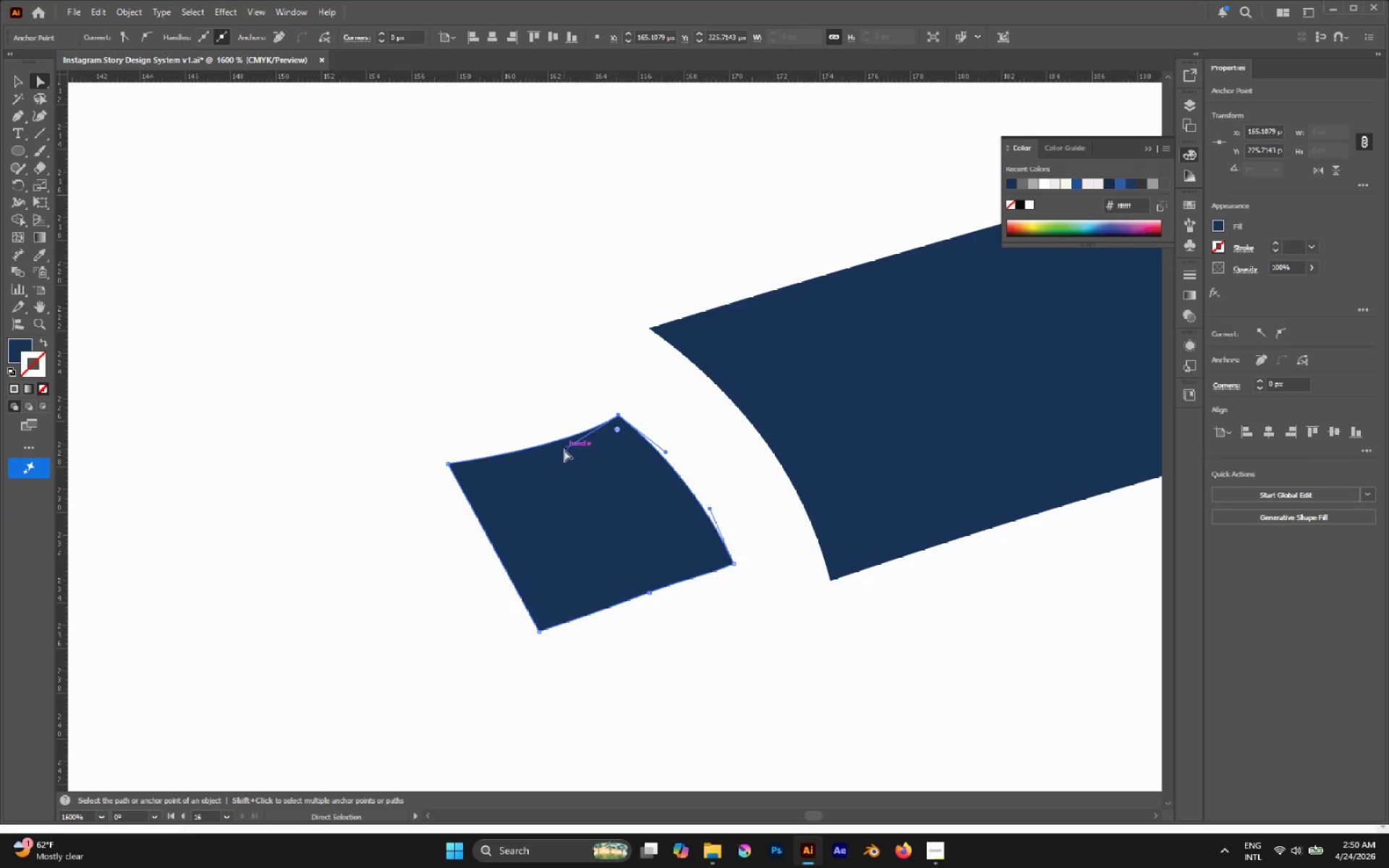 
left_click_drag(start_coordinate=[566, 450], to_coordinate=[521, 438])
 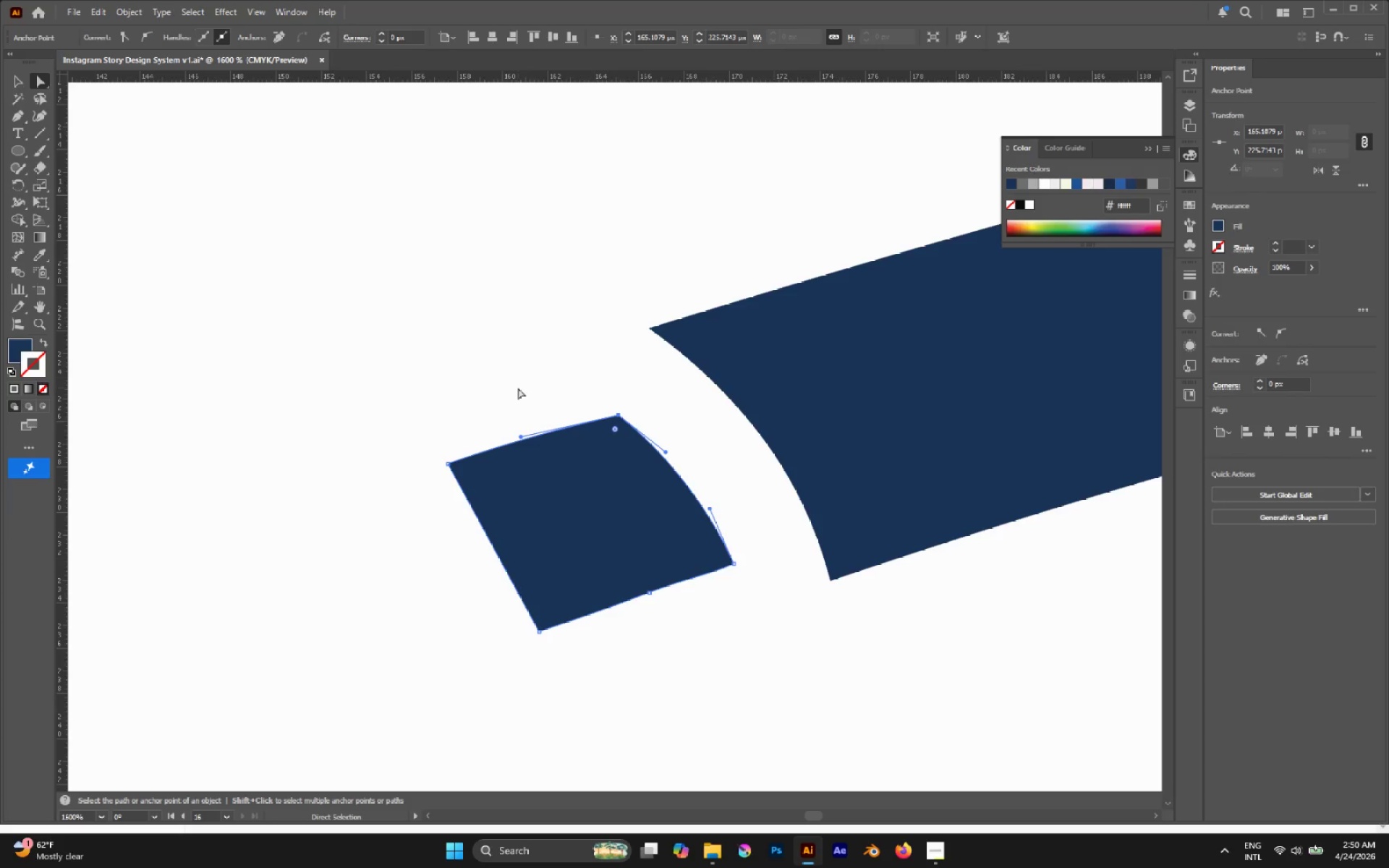 
left_click([518, 388])
 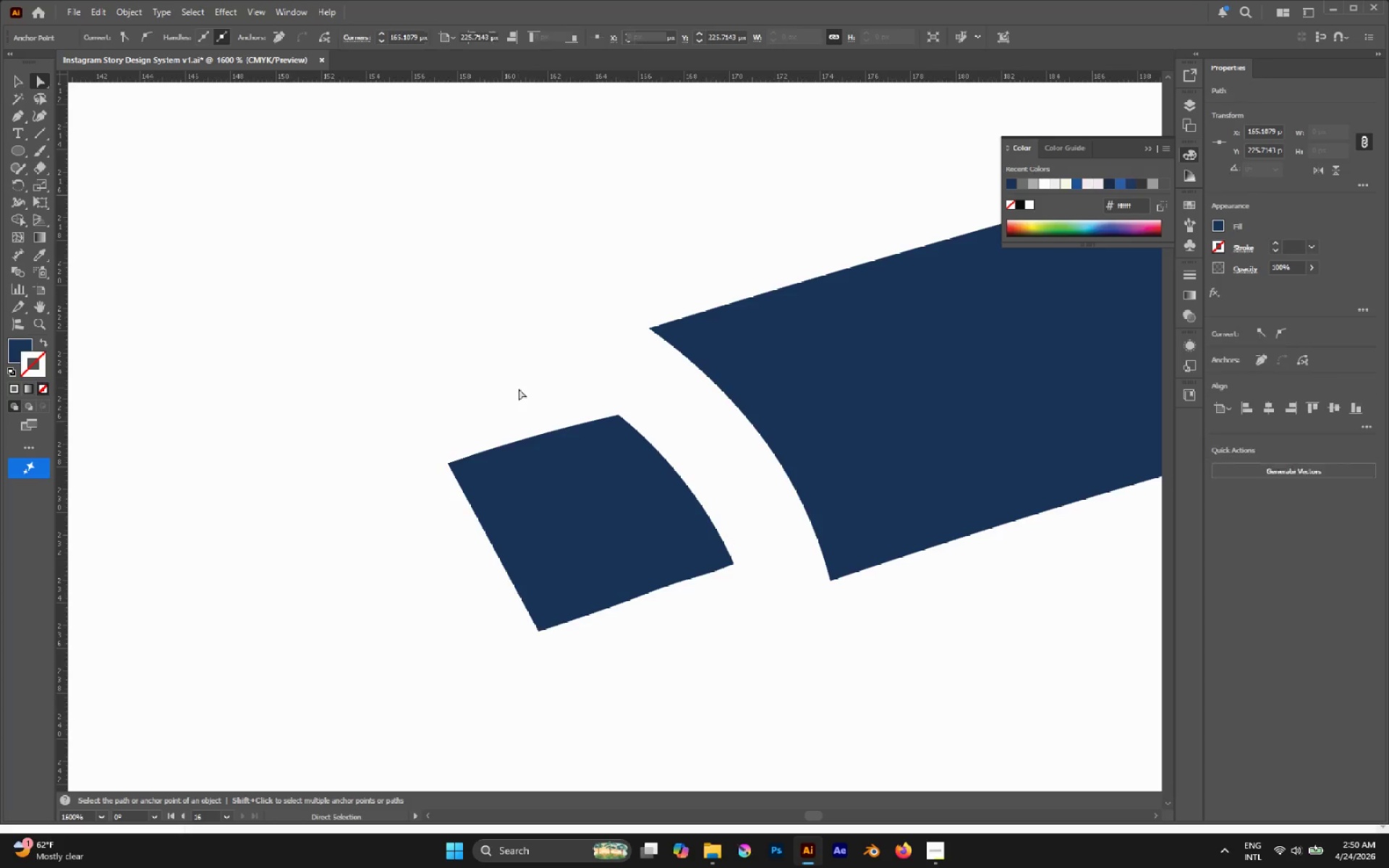 
hold_key(key=AltLeft, duration=1.2)
scroll: coordinate [654, 435], scroll_direction: down, amount: 8.0
 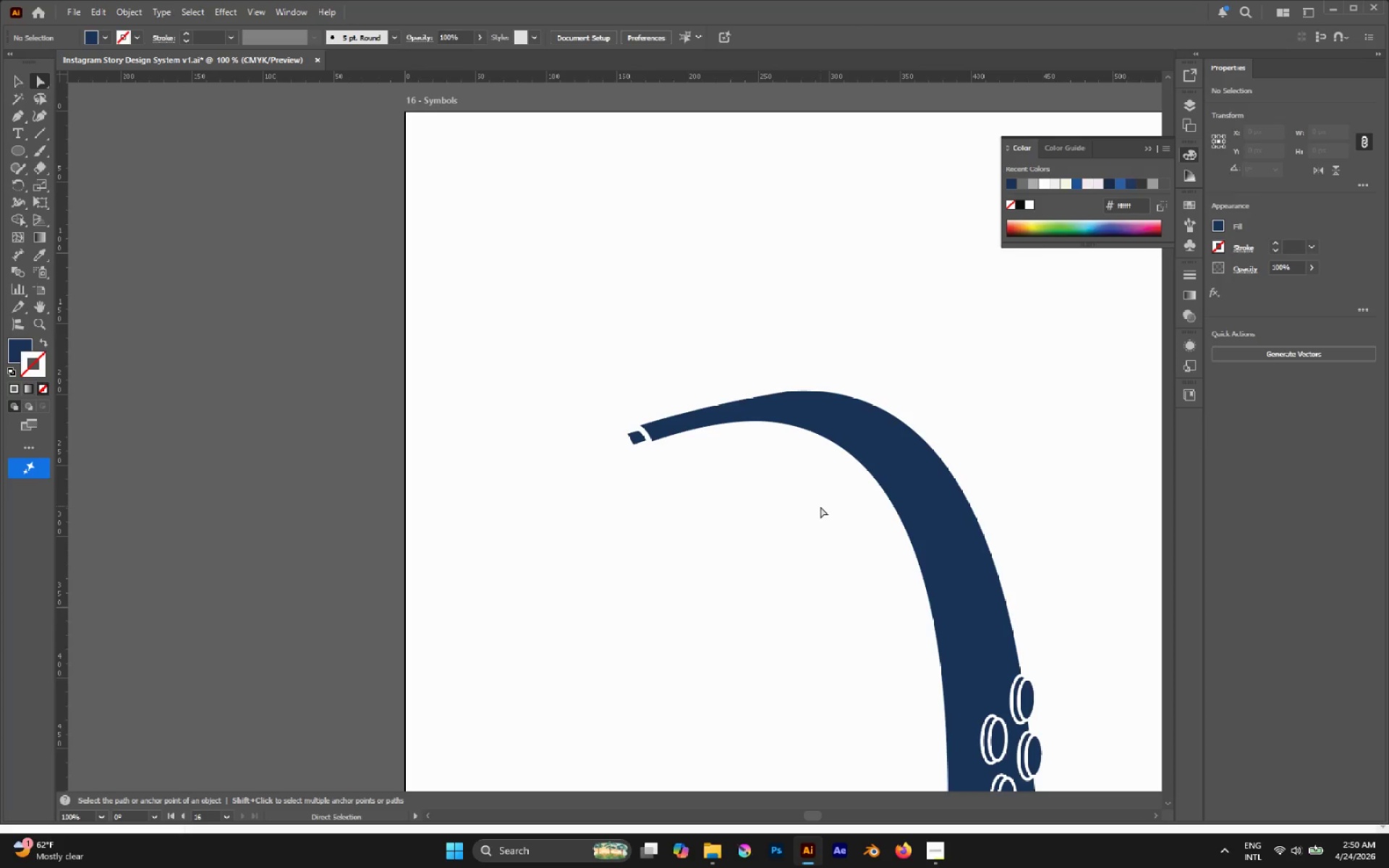 
hold_key(key=AltLeft, duration=1.06)
scroll: coordinate [624, 438], scroll_direction: up, amount: 6.0
 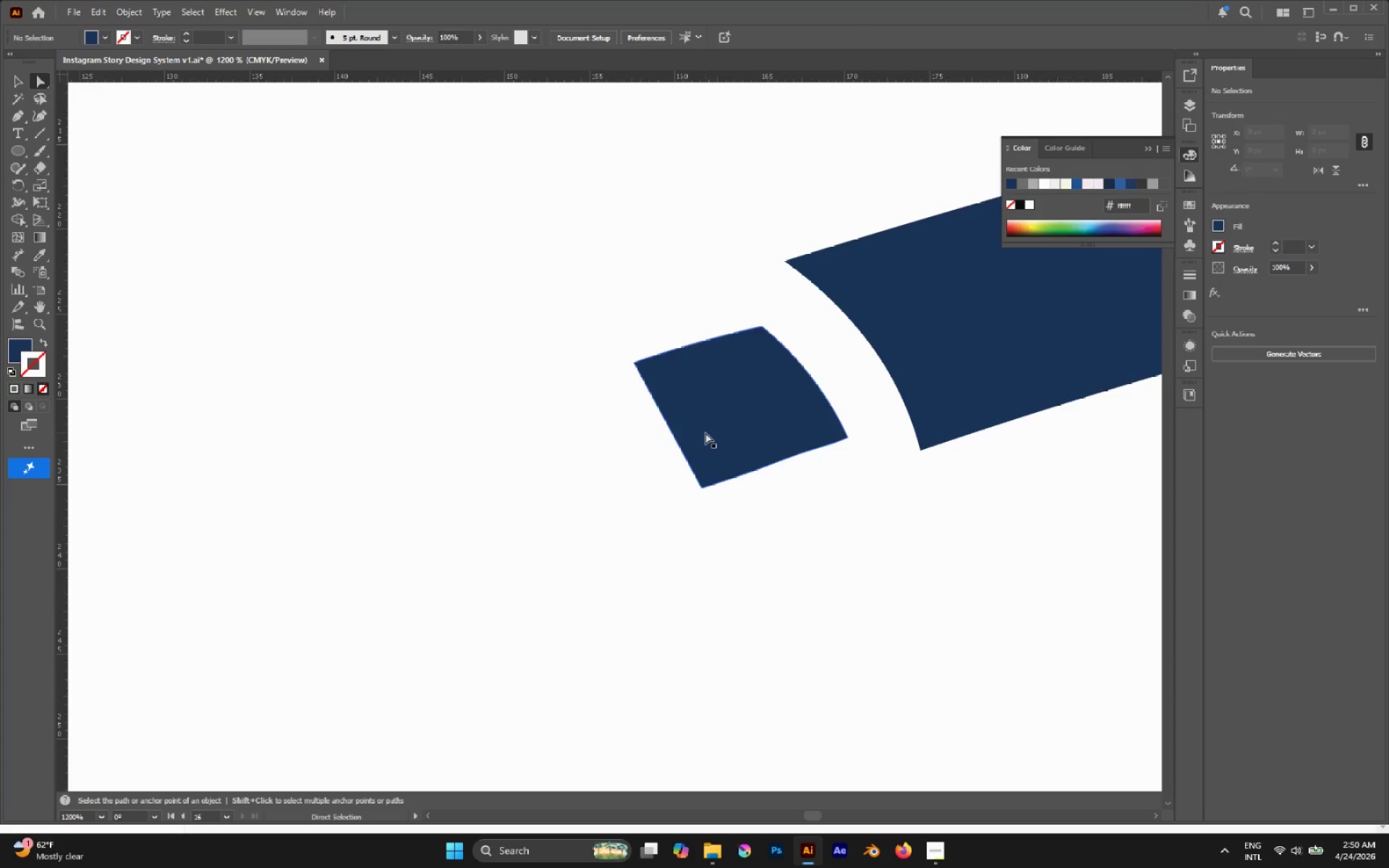 
key(P)
 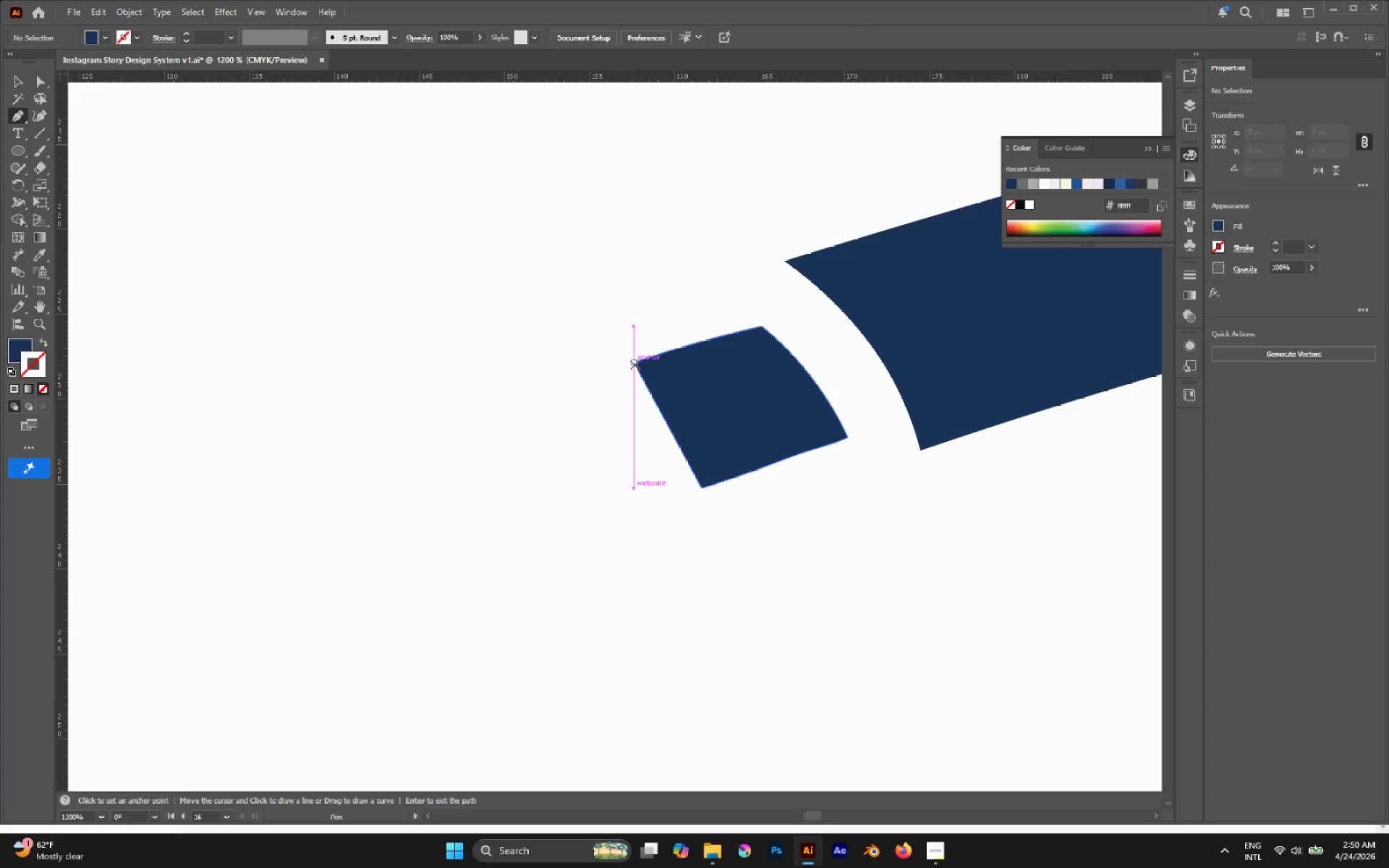 
left_click([635, 364])
 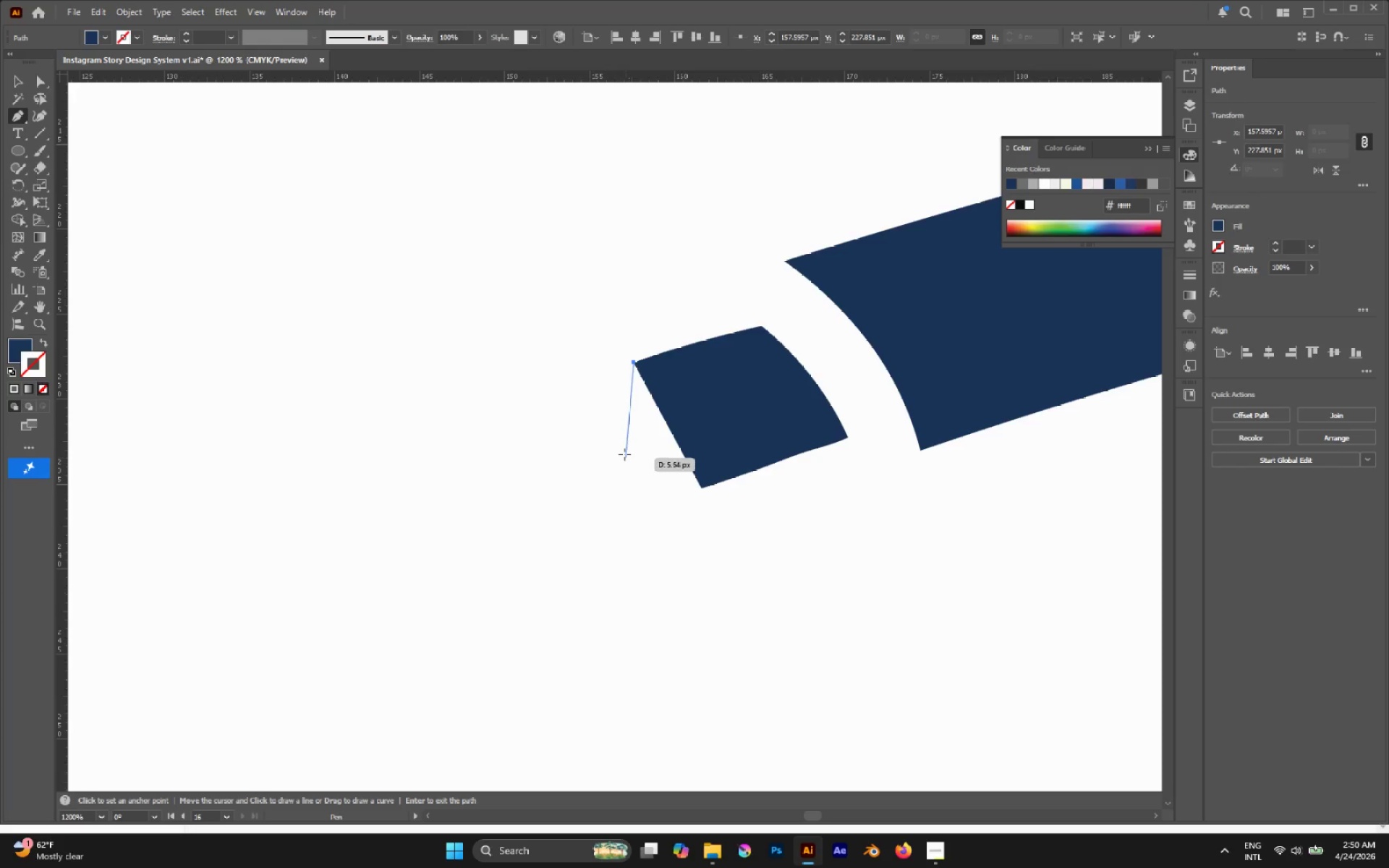 
left_click_drag(start_coordinate=[618, 441], to_coordinate=[675, 527])
 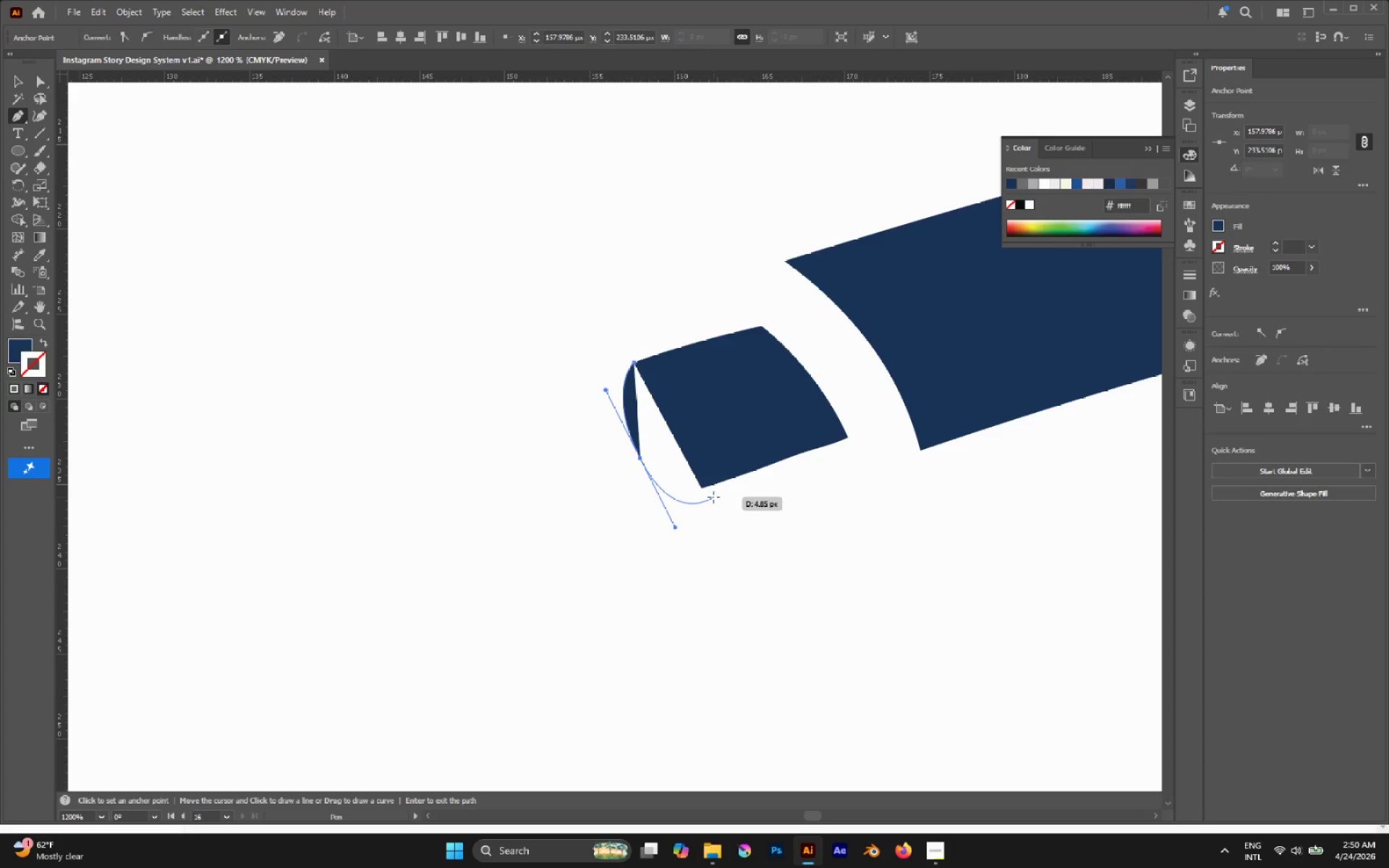 
hold_key(key=Space, duration=1.5)
 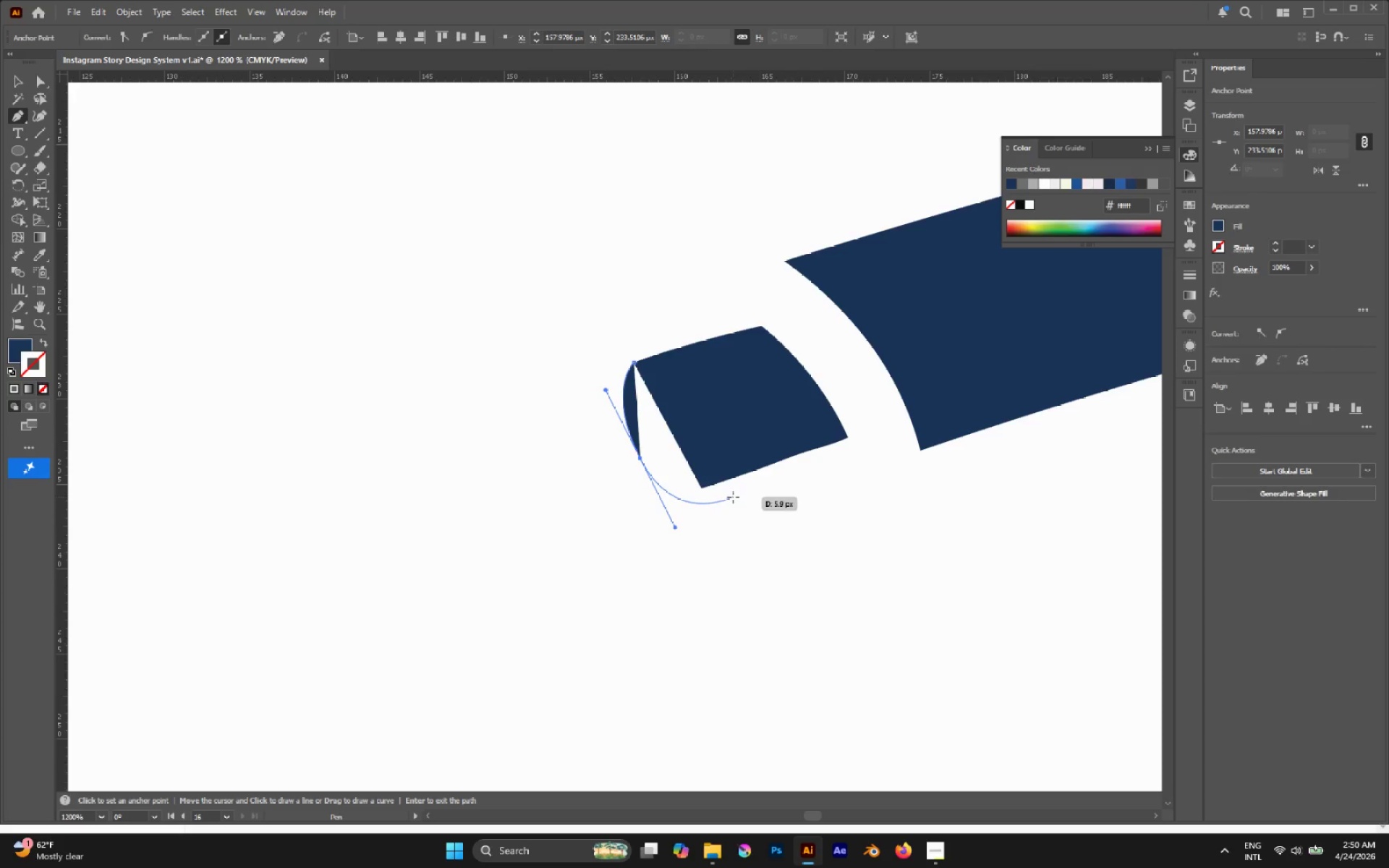 
left_click([723, 519])
 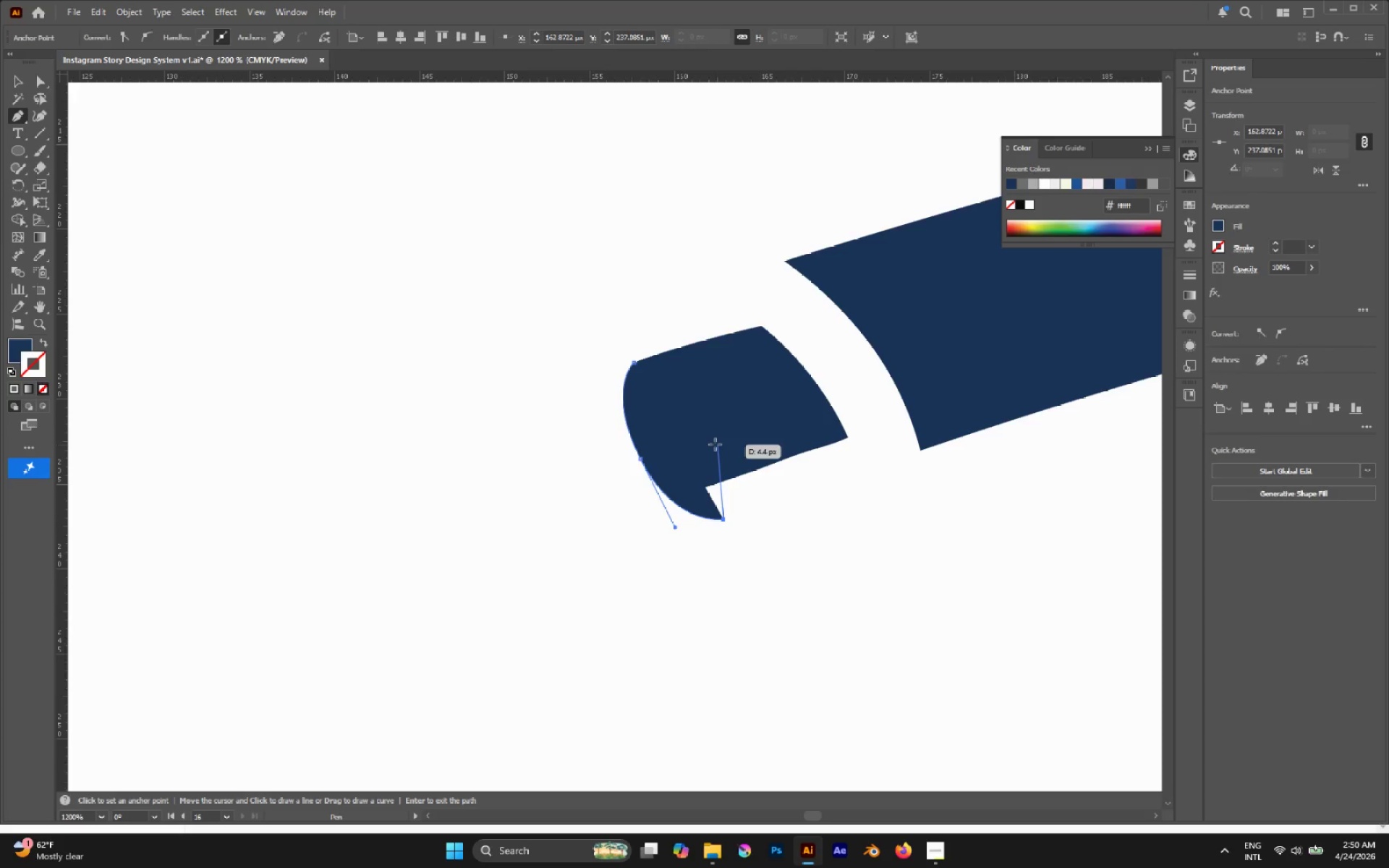 
left_click_drag(start_coordinate=[704, 439], to_coordinate=[679, 399])
 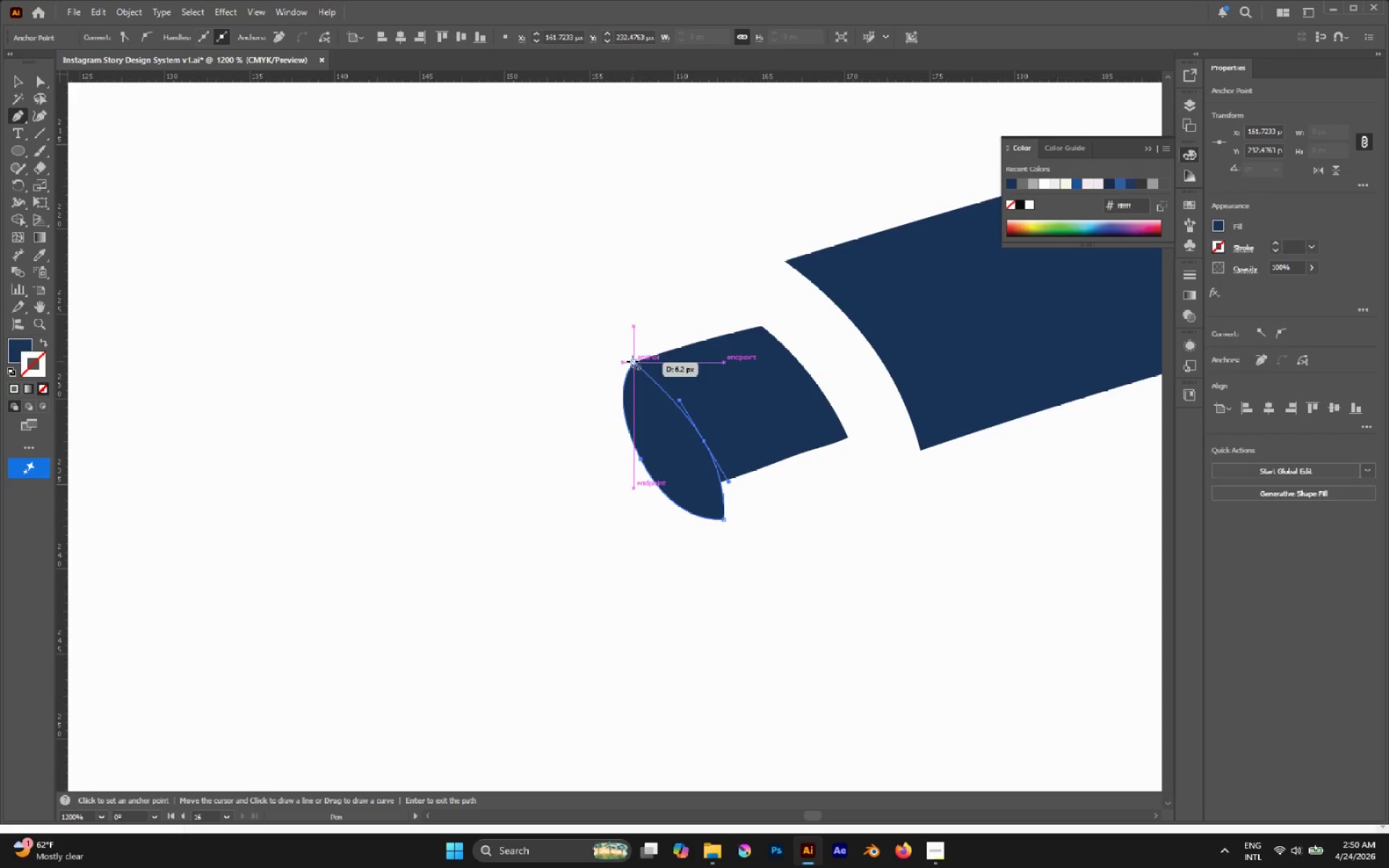 
left_click([632, 361])
 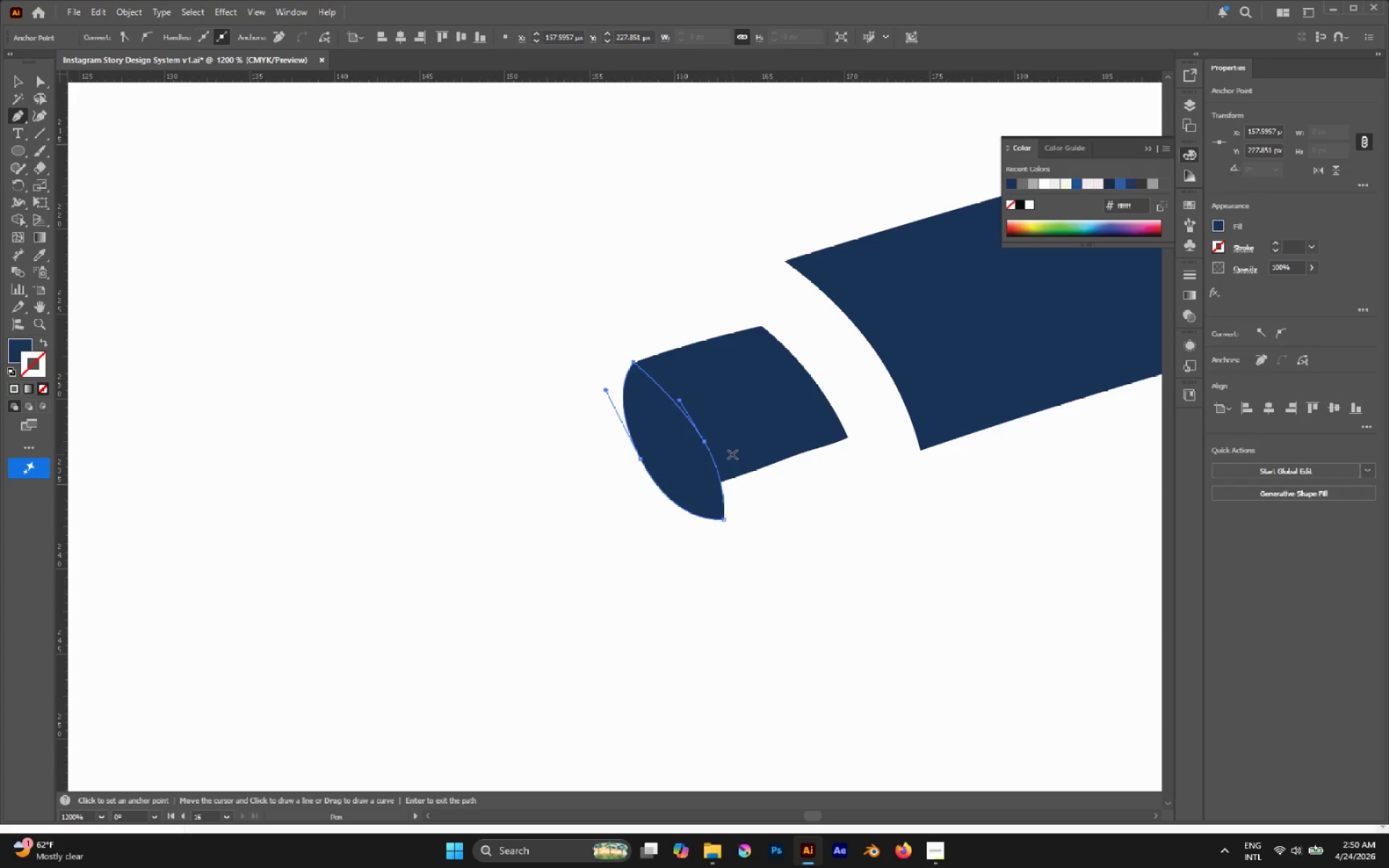 
key(A)
 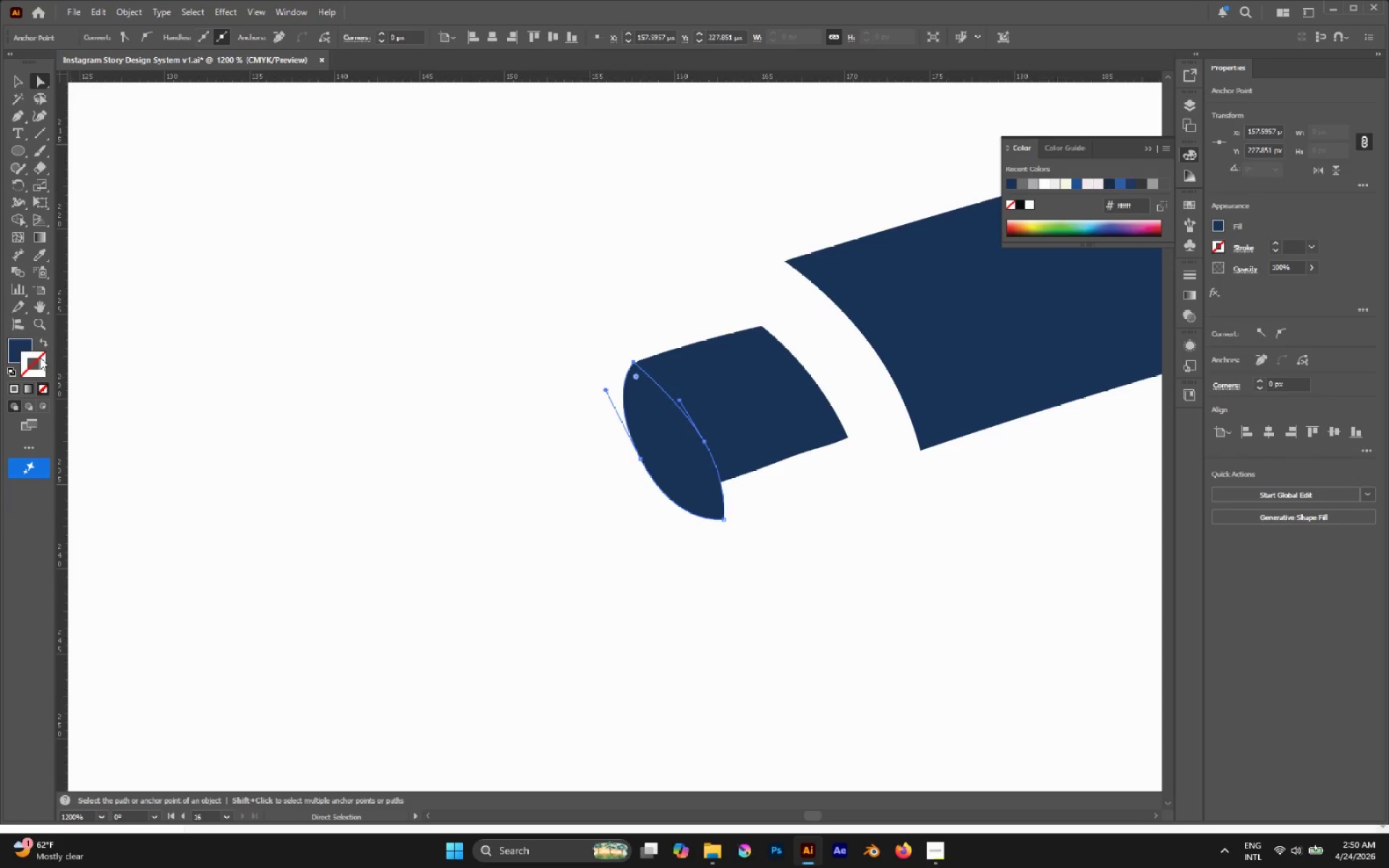 
double_click([19, 346])
 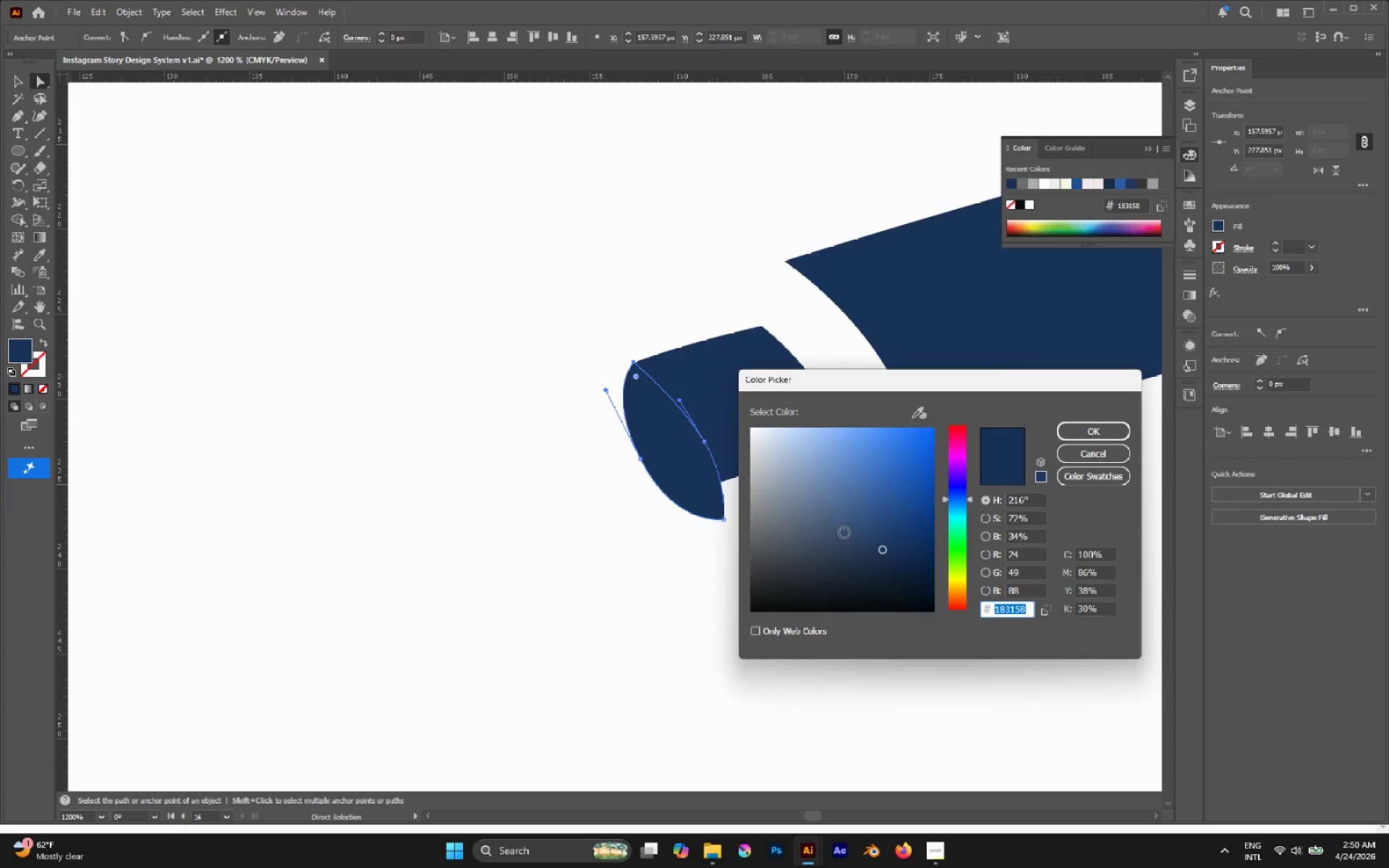 
left_click([864, 532])
 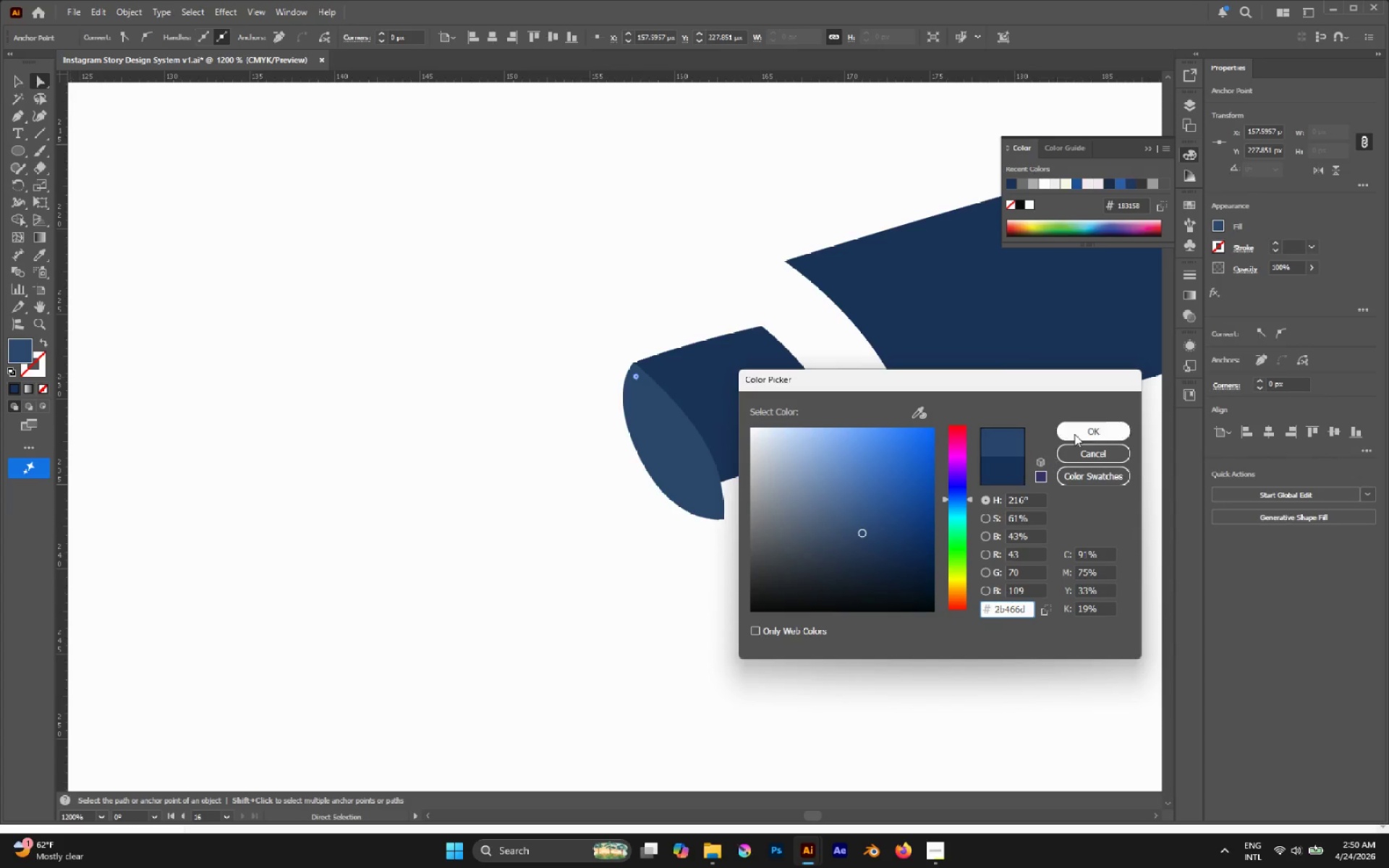 
left_click([1083, 423])
 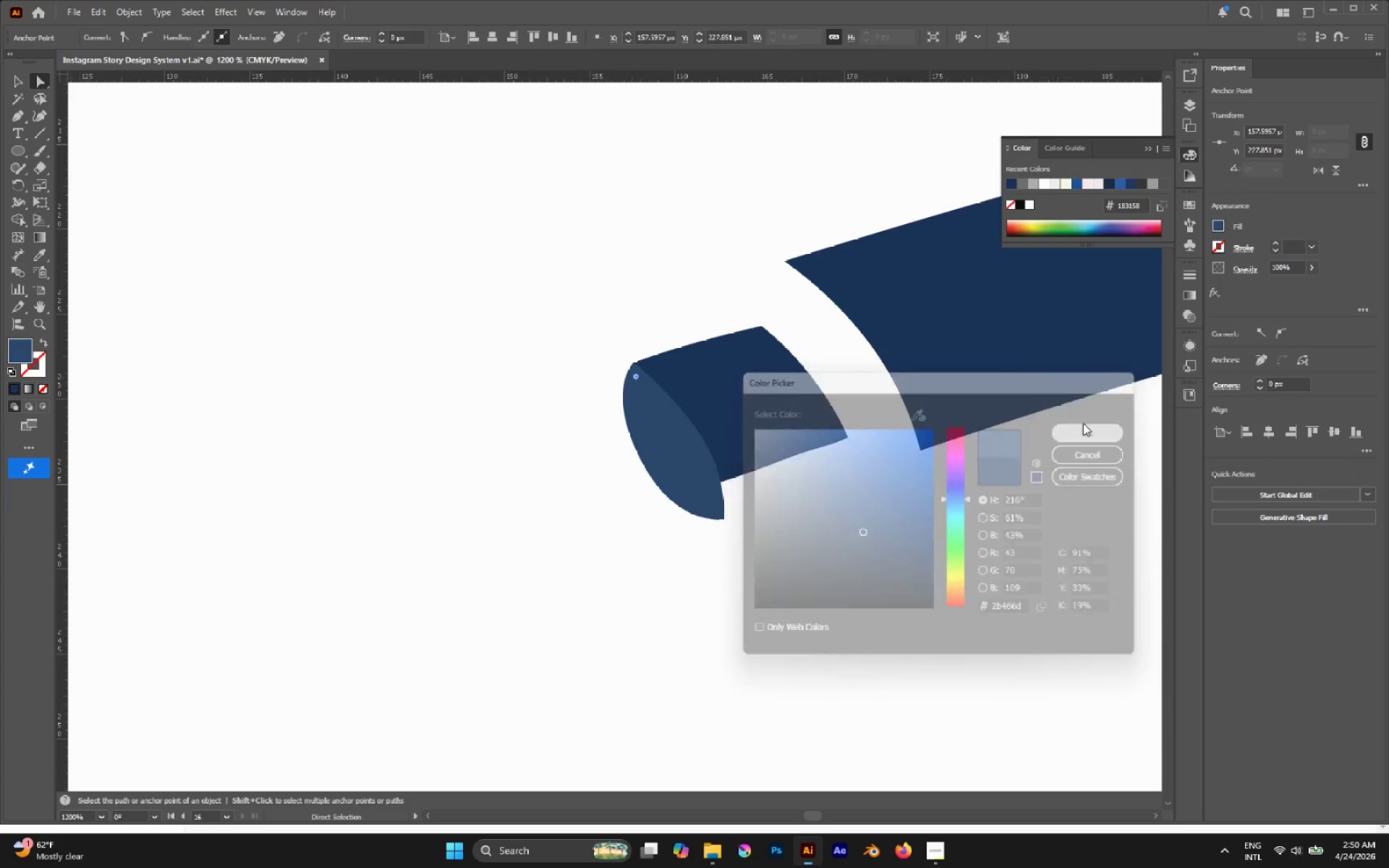 
key(A)
 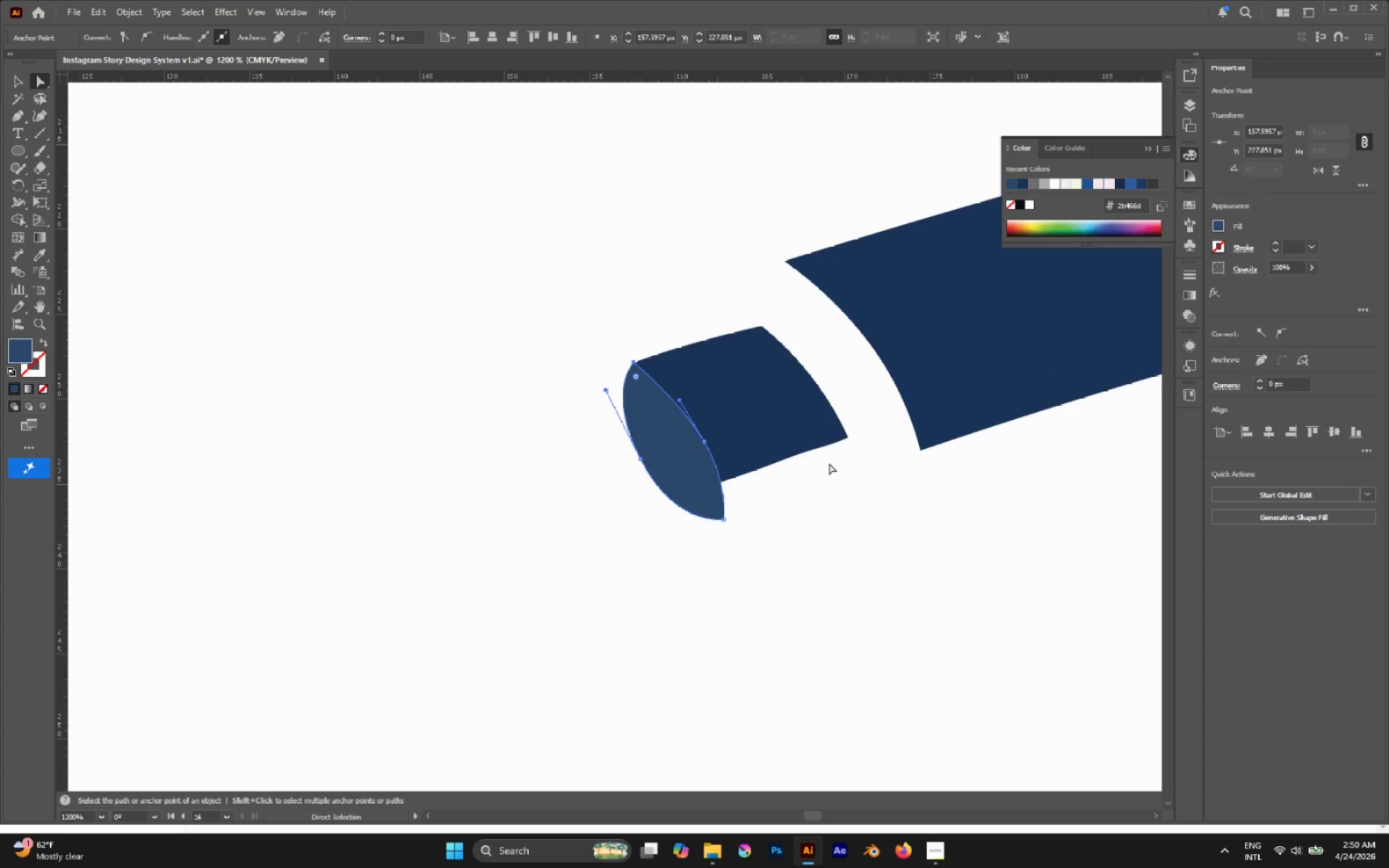 
left_click([778, 443])
 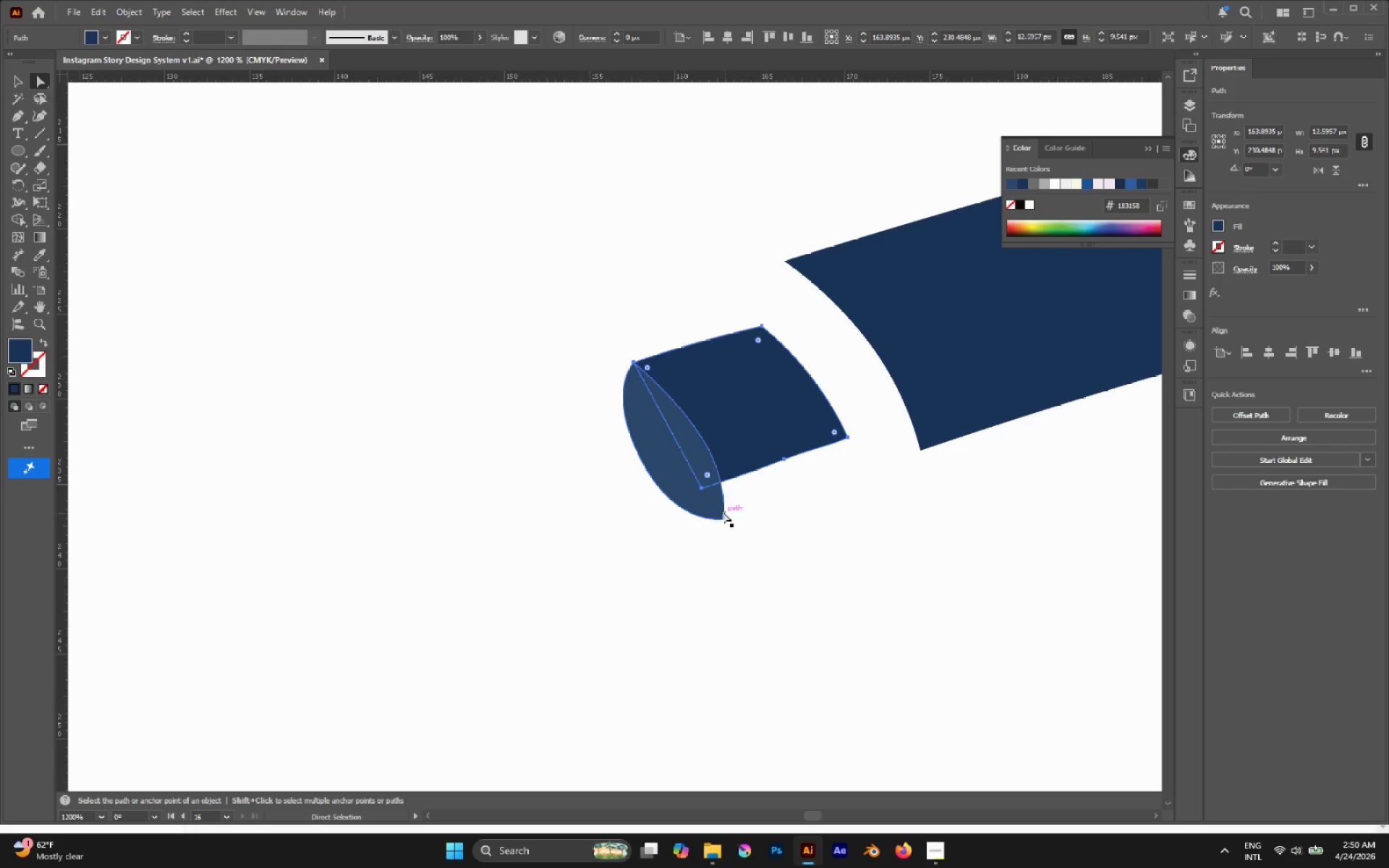 
left_click([700, 490])
 